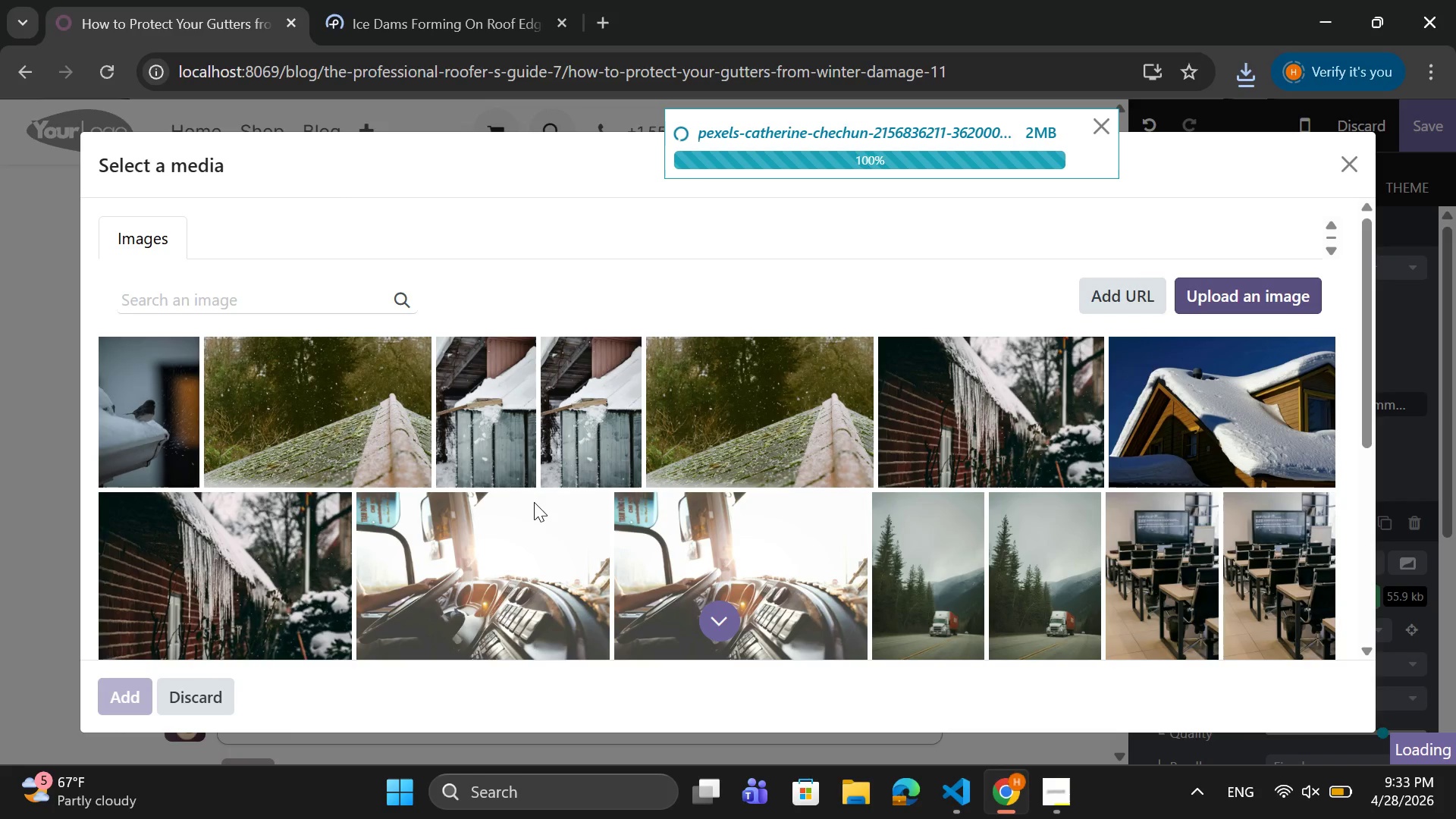 
scroll: coordinate [797, 630], scroll_direction: up, amount: 20.0
 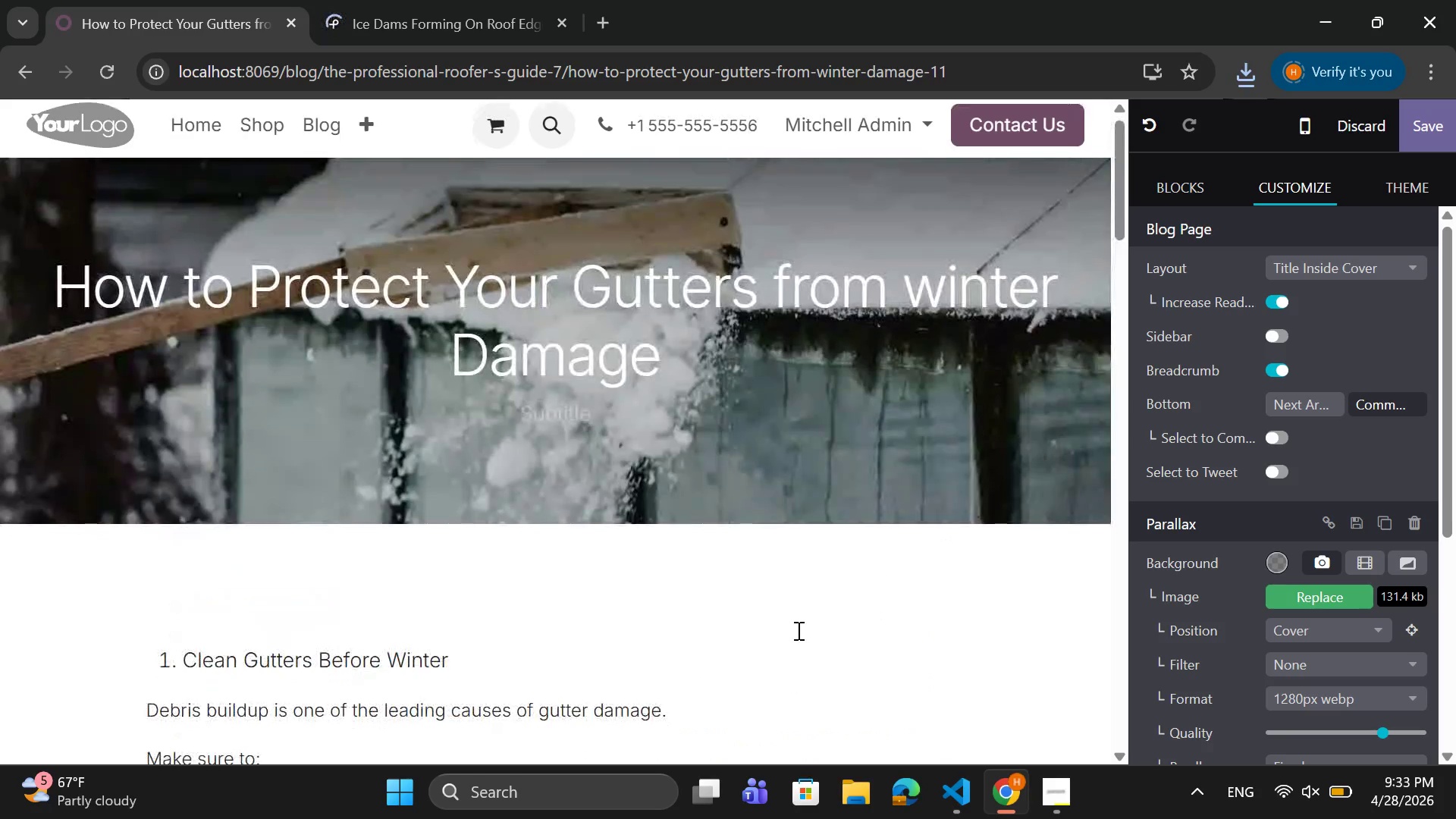 
scroll: coordinate [797, 630], scroll_direction: down, amount: 16.0
 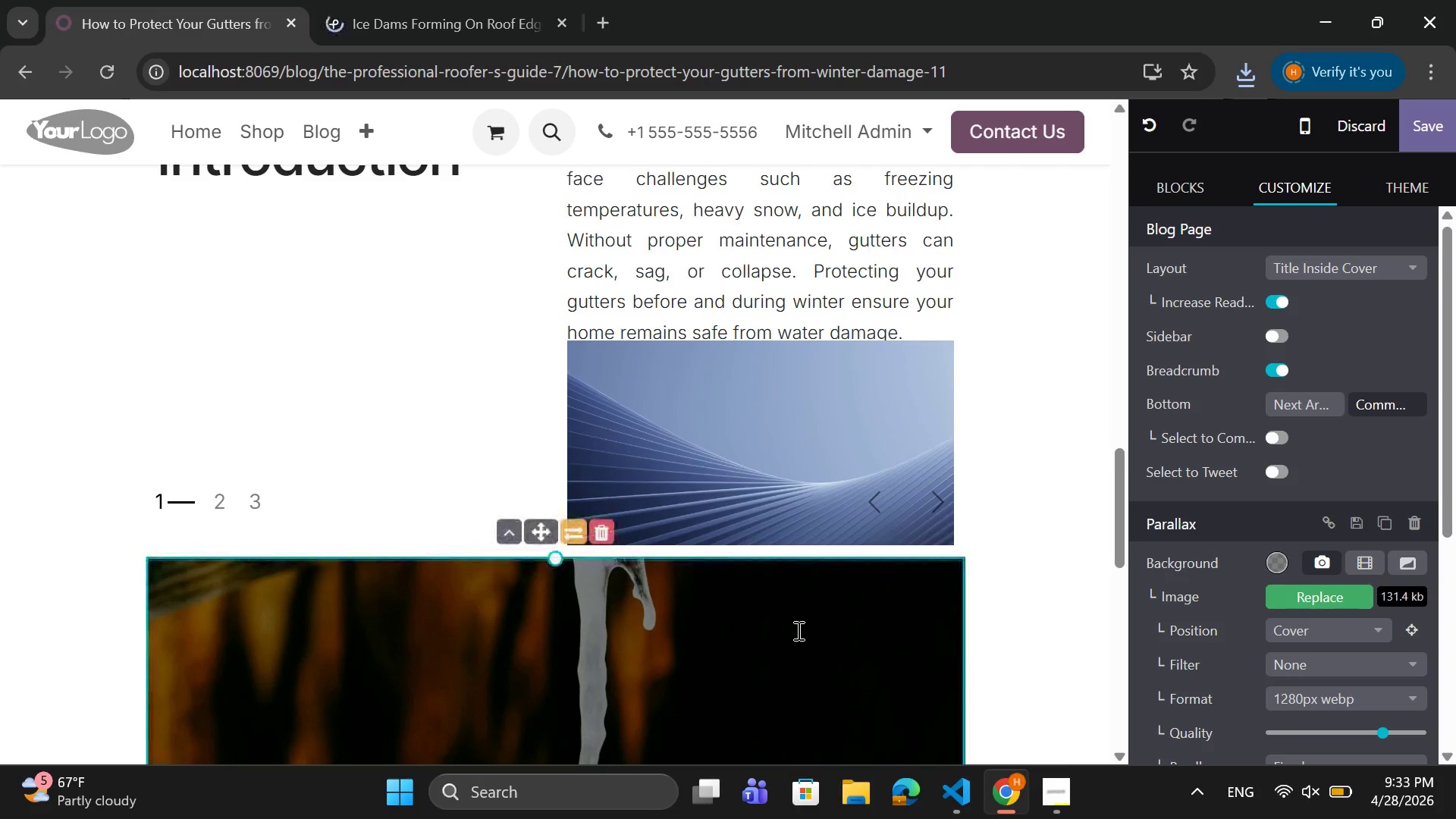 
scroll: coordinate [797, 630], scroll_direction: up, amount: 2.0
 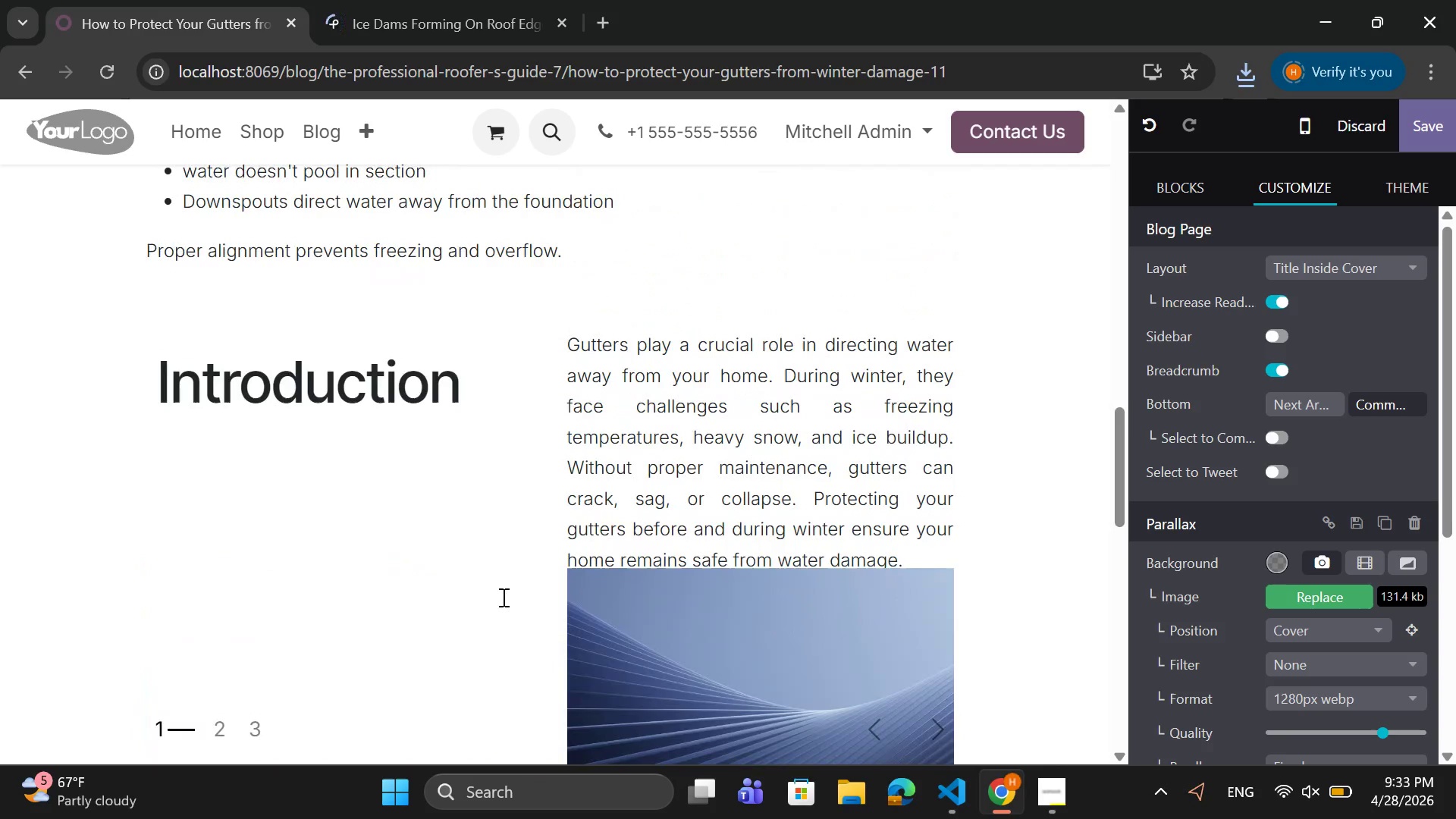 
left_click([502, 597])
 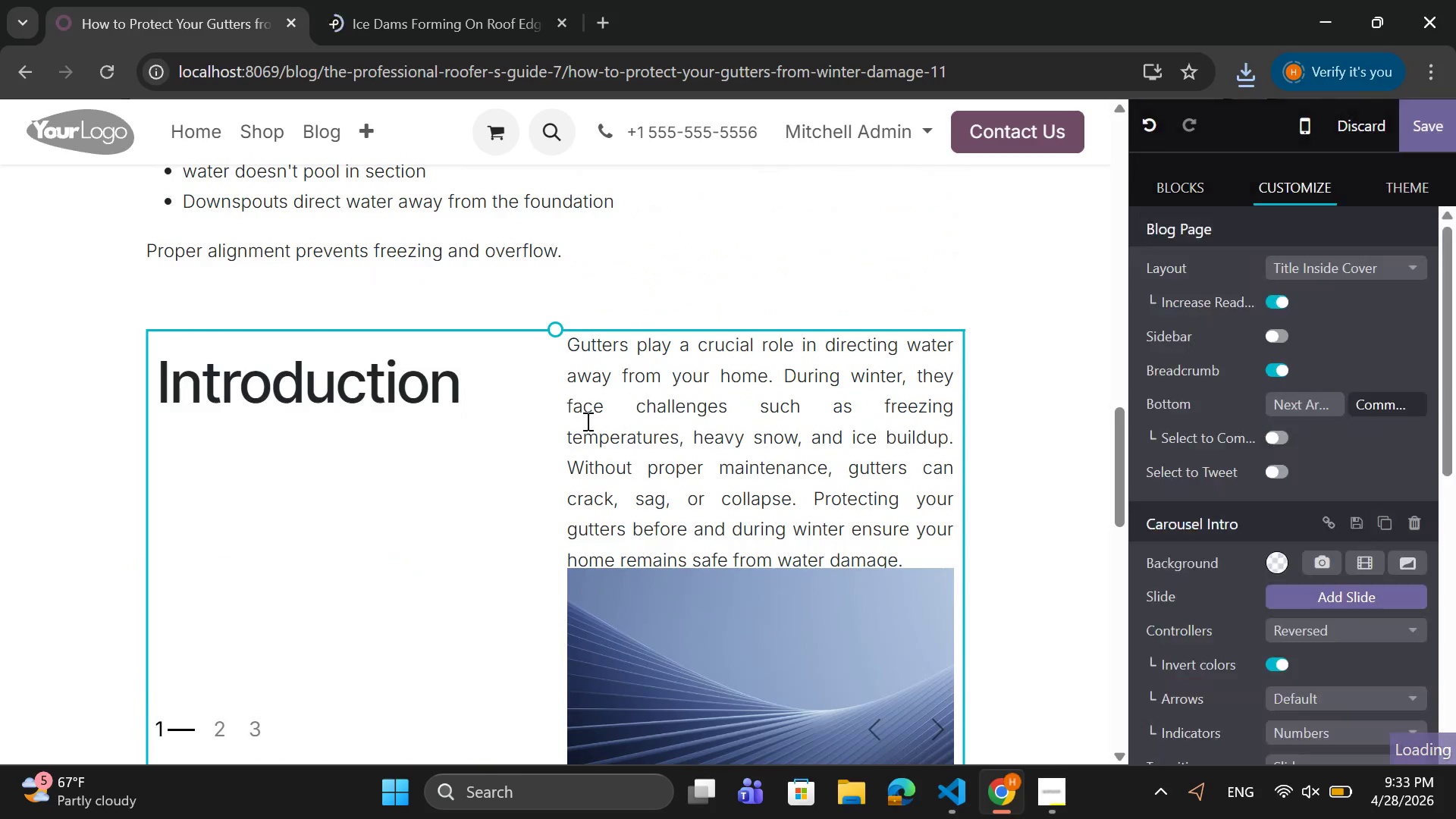 
scroll: coordinate [475, 494], scroll_direction: down, amount: 1.0
 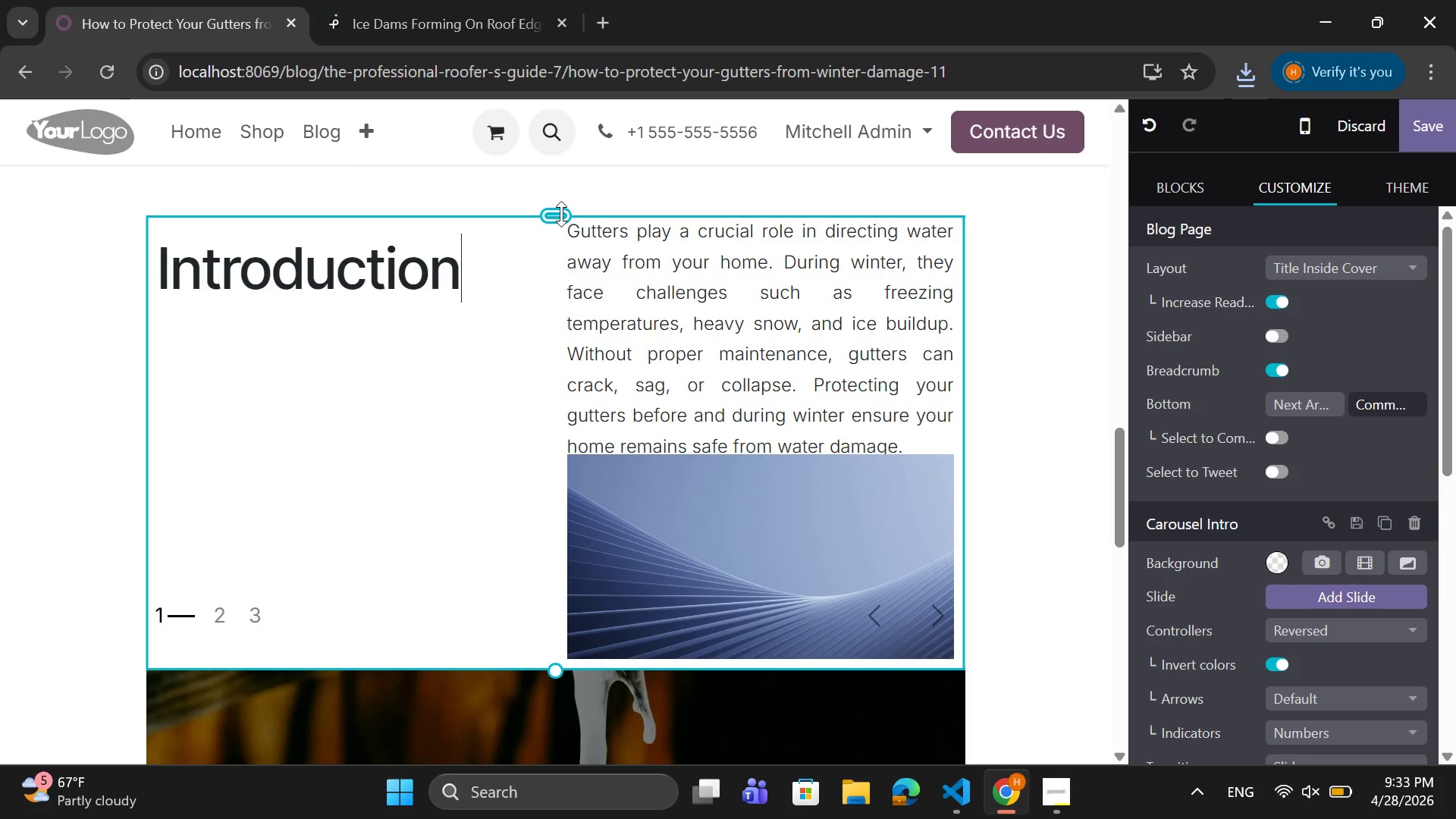 
left_click([531, 500])
 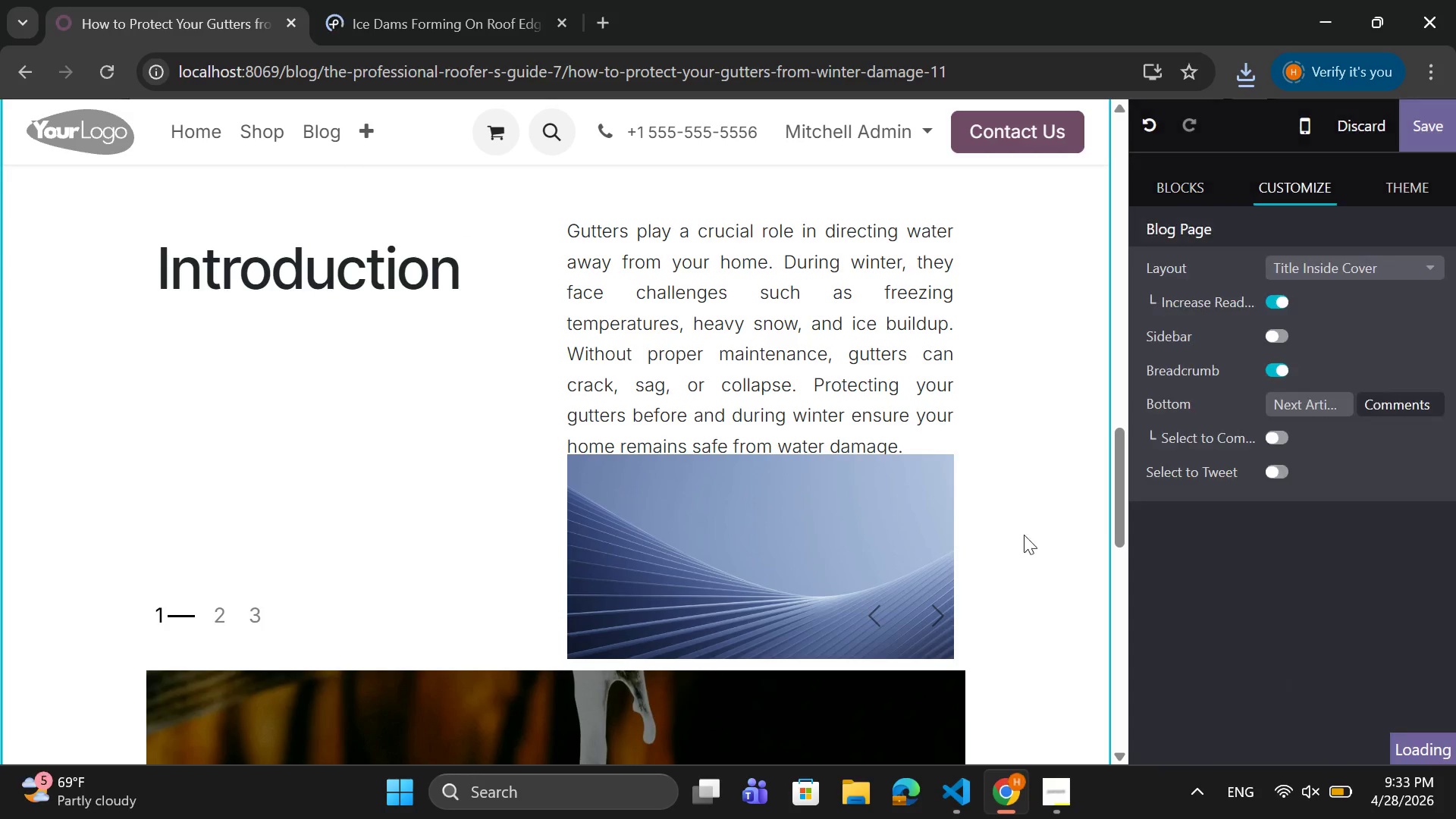 
left_click([971, 505])
 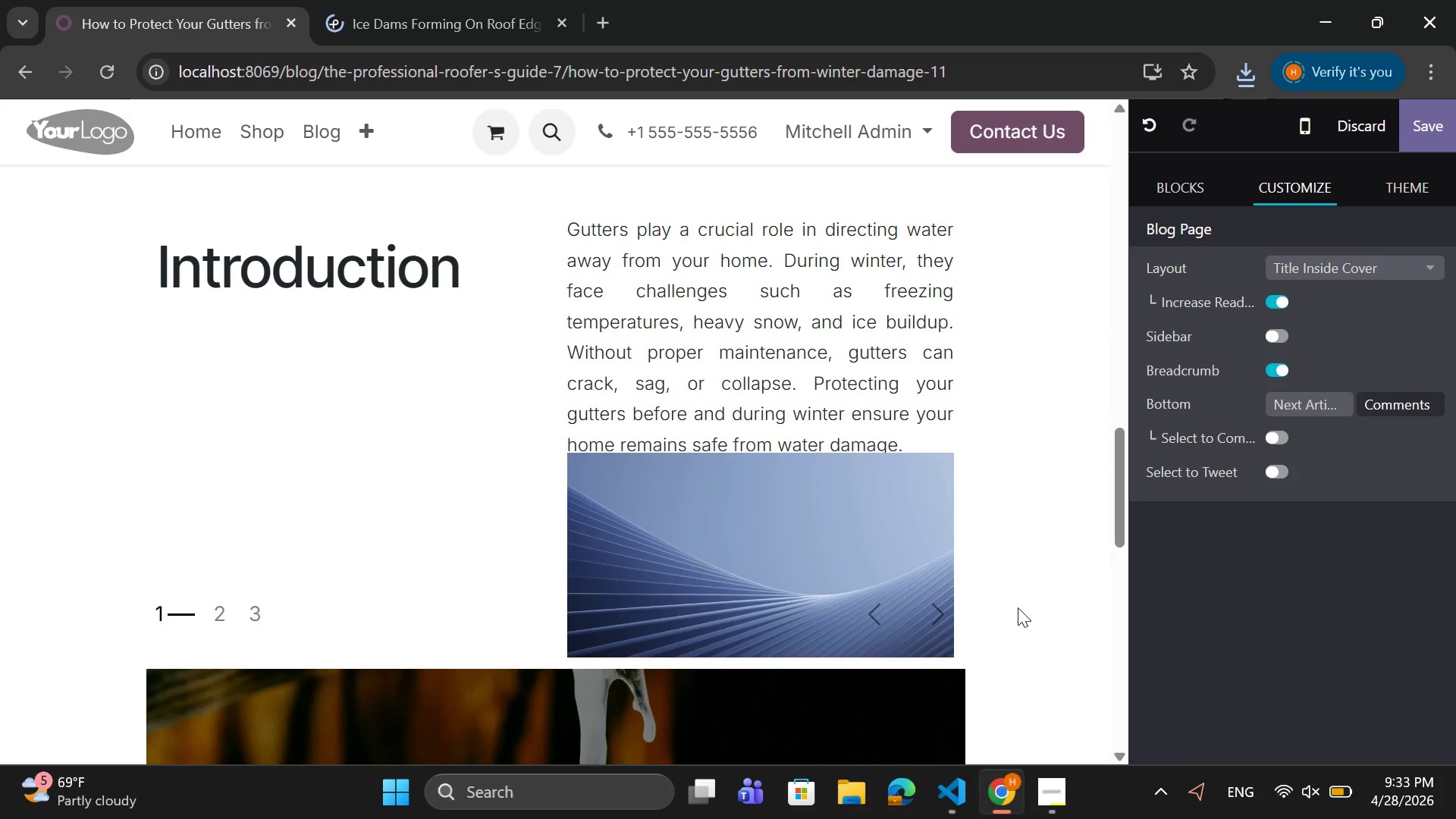 
scroll: coordinate [1015, 610], scroll_direction: down, amount: 2.0
 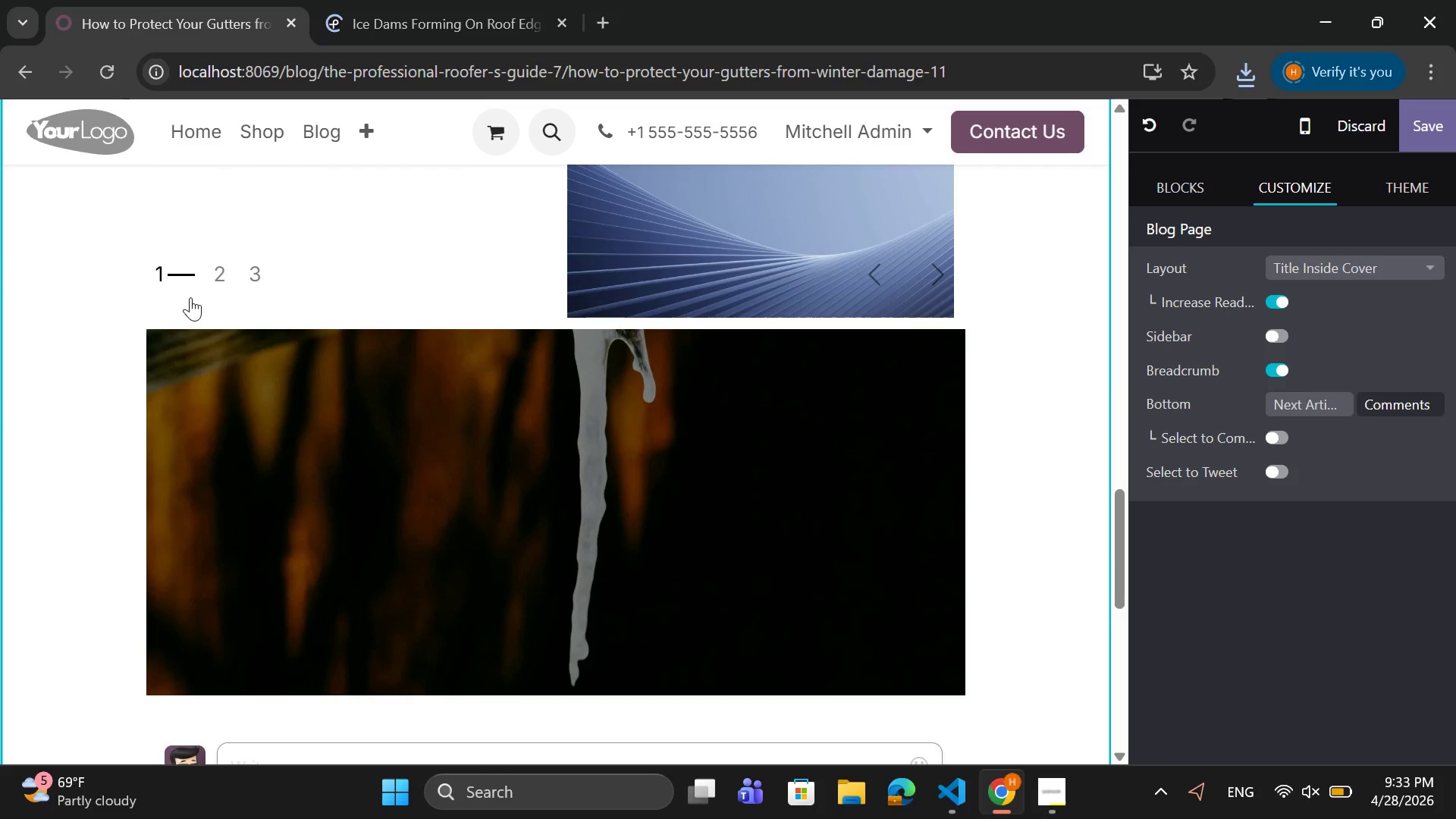 
left_click([266, 306])
 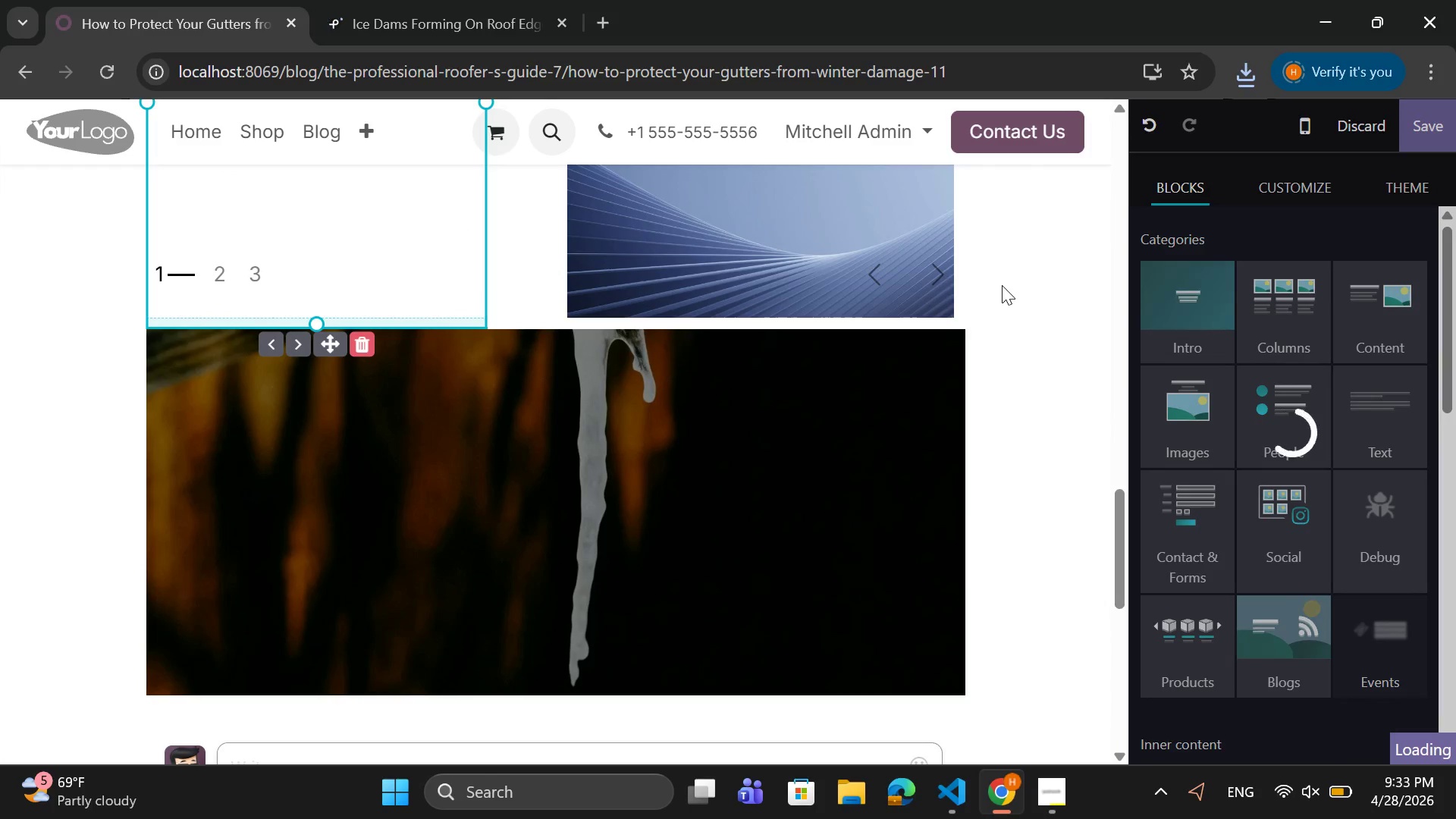 
left_click([1002, 285])
 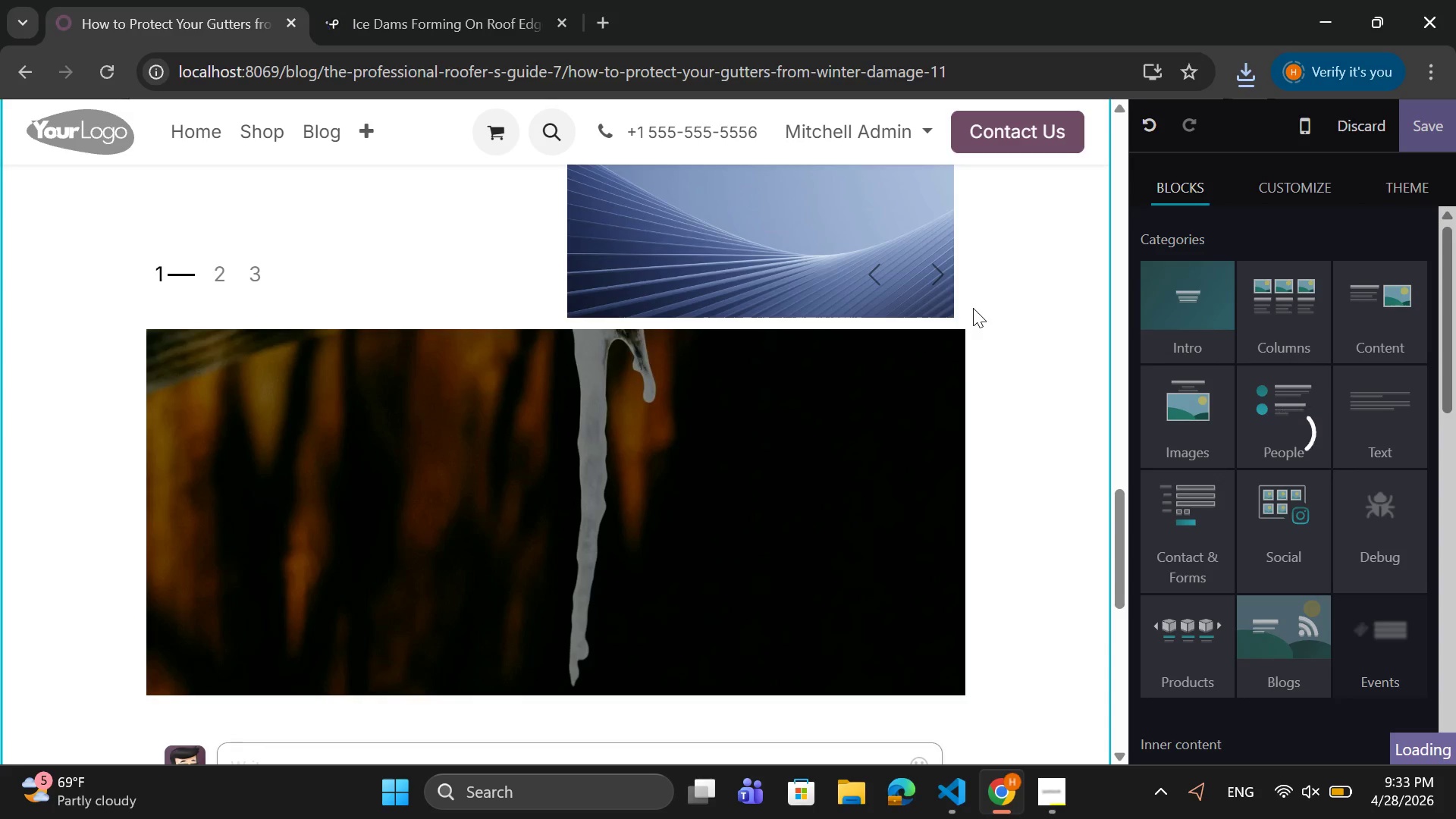 
left_click([973, 308])
 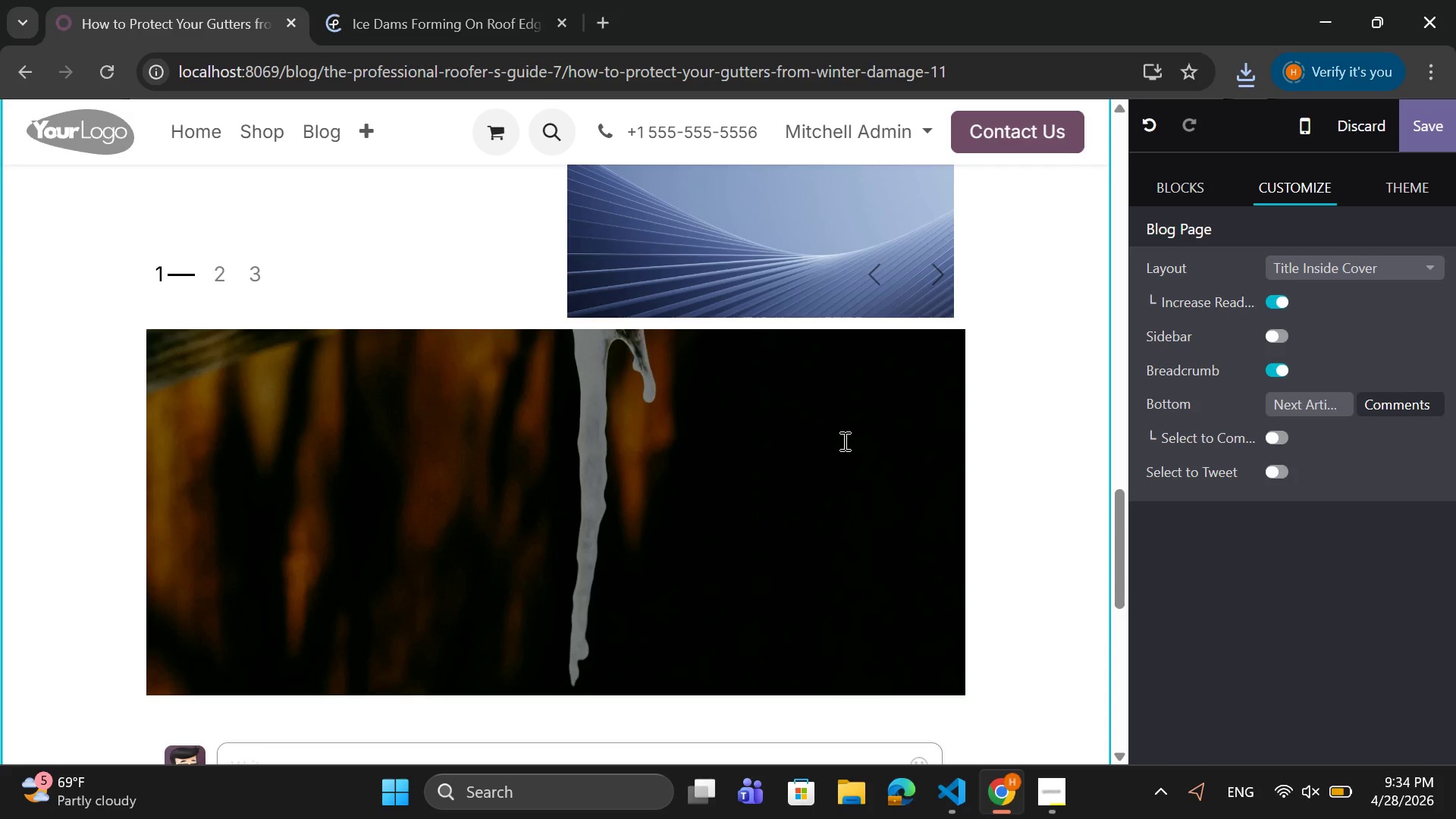 
left_click([843, 441])
 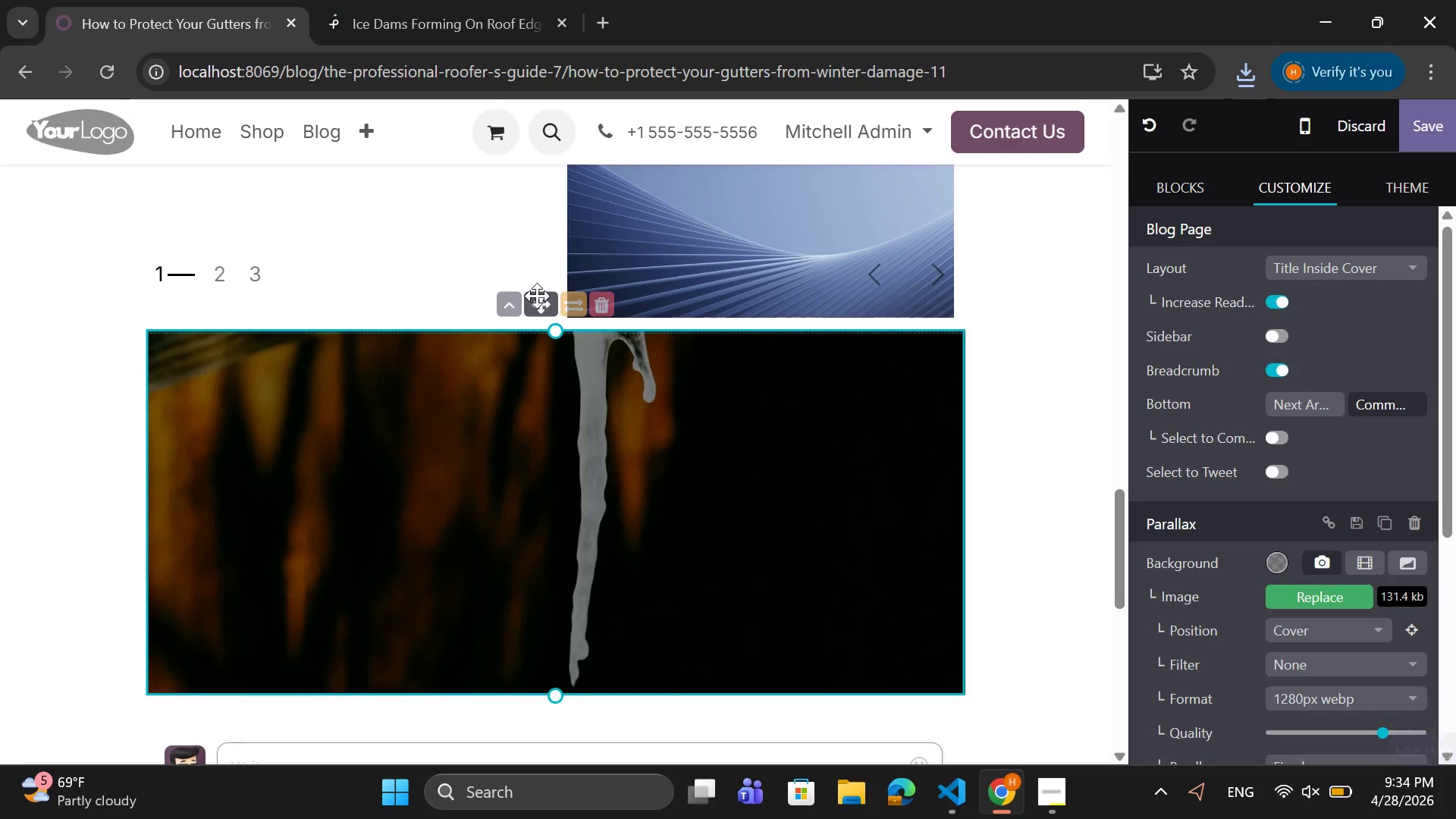 
left_click_drag(start_coordinate=[541, 300], to_coordinate=[557, 467])
 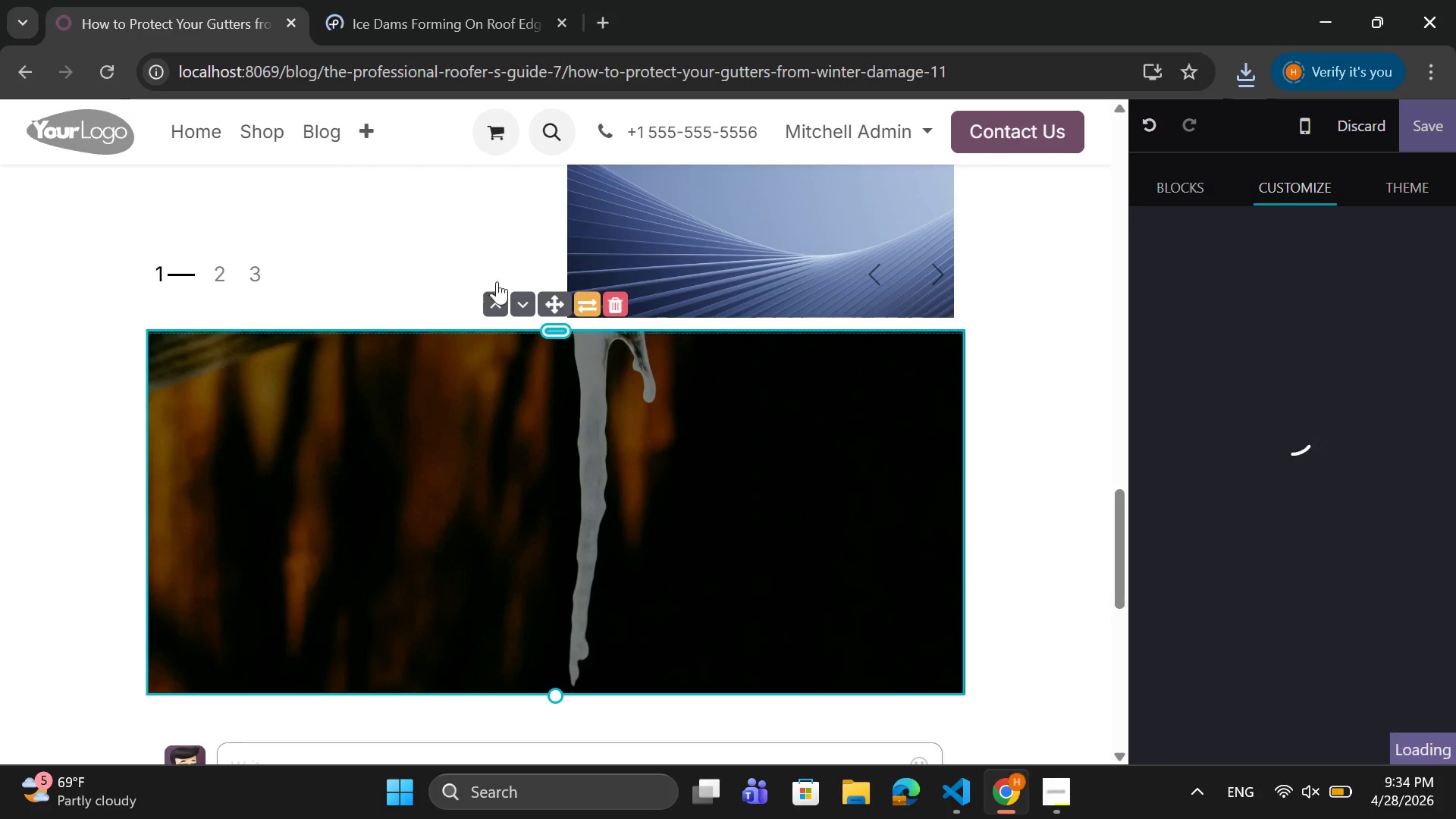 
scroll: coordinate [461, 246], scroll_direction: up, amount: 5.0
 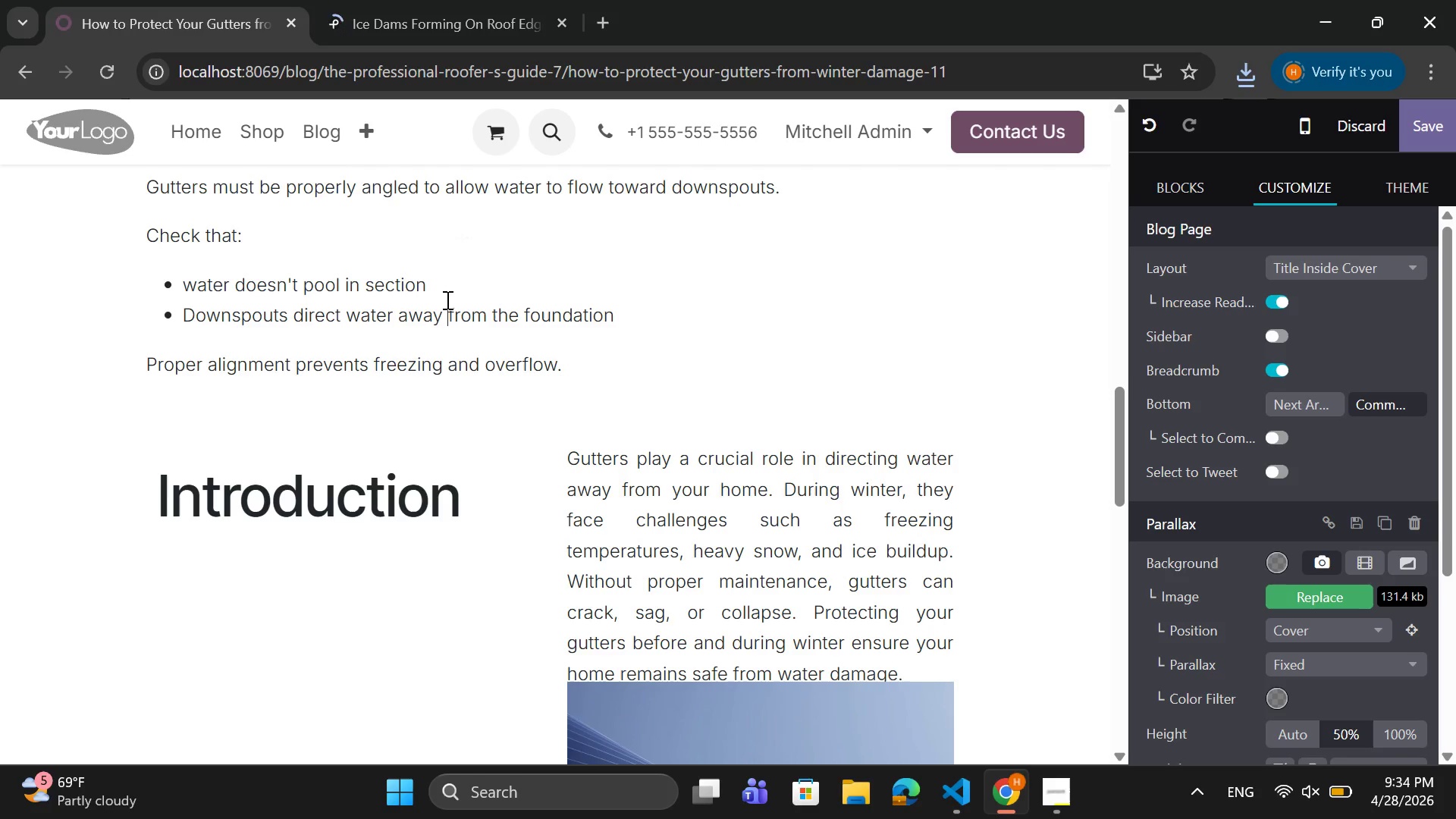 
left_click([446, 300])
 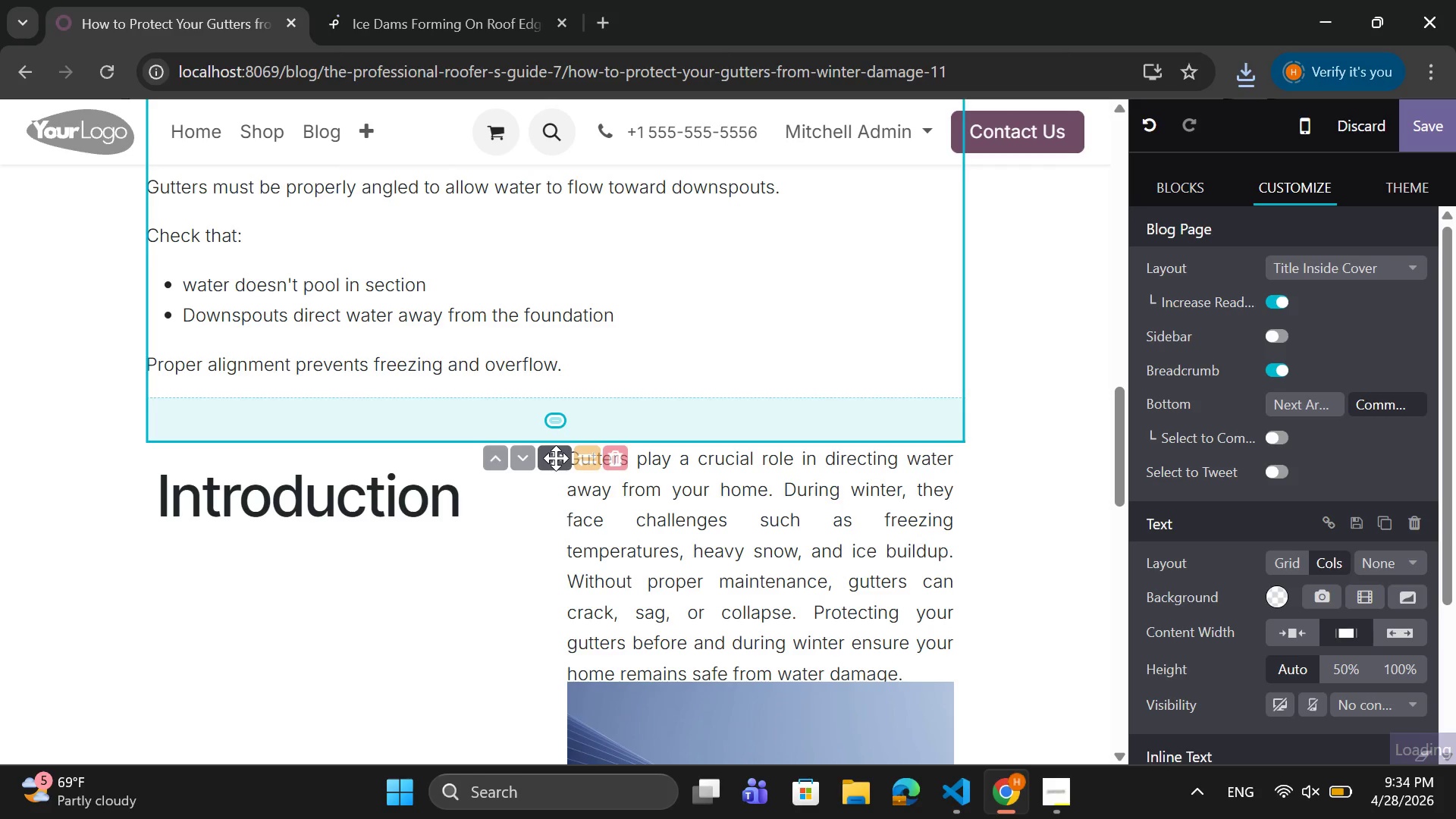 
left_click_drag(start_coordinate=[558, 457], to_coordinate=[536, 566])
 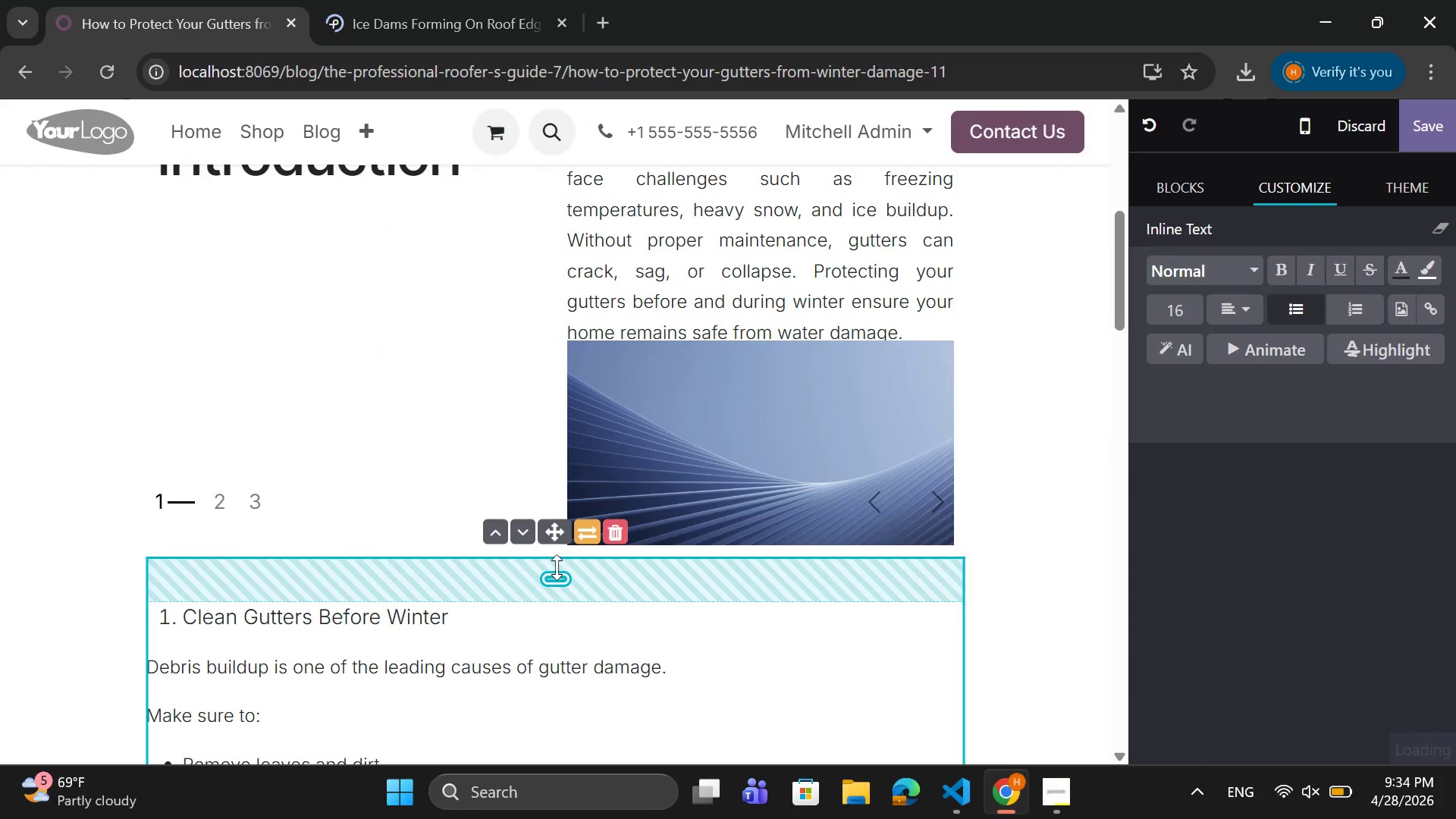 
scroll: coordinate [536, 611], scroll_direction: down, amount: 2.0
 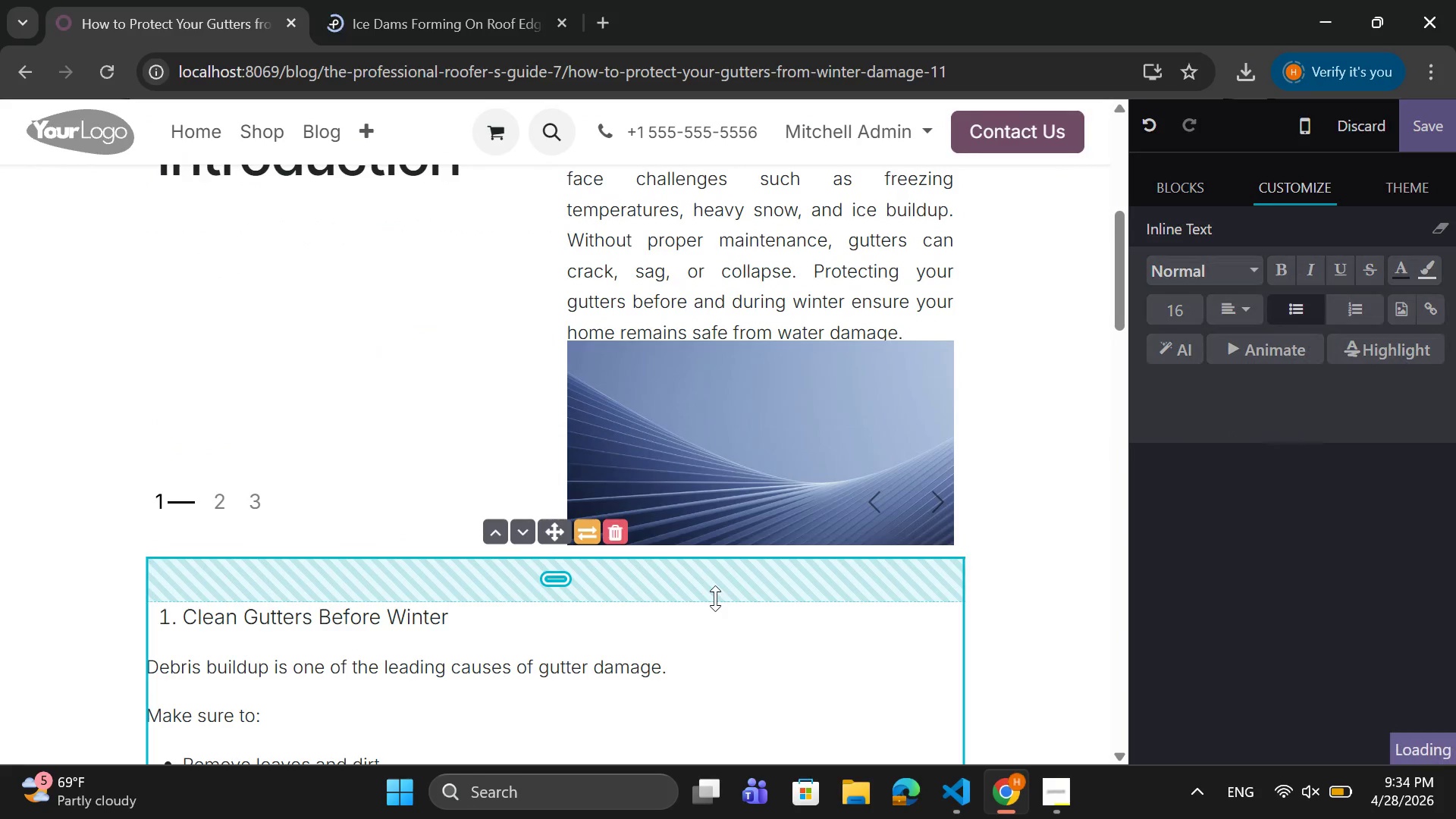 
scroll: coordinate [428, 404], scroll_direction: up, amount: 6.0
 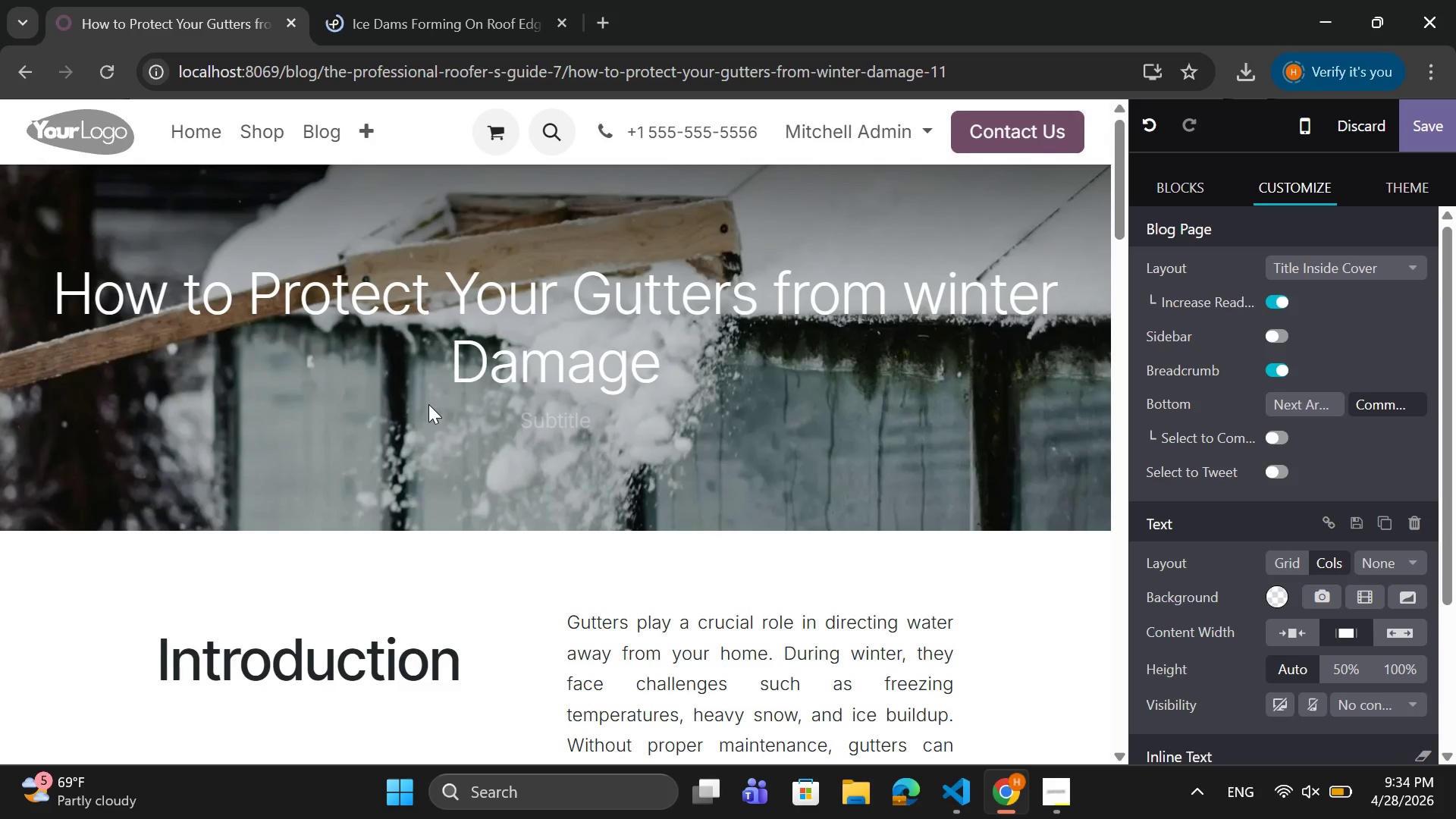 
scroll: coordinate [428, 404], scroll_direction: down, amount: 19.0
 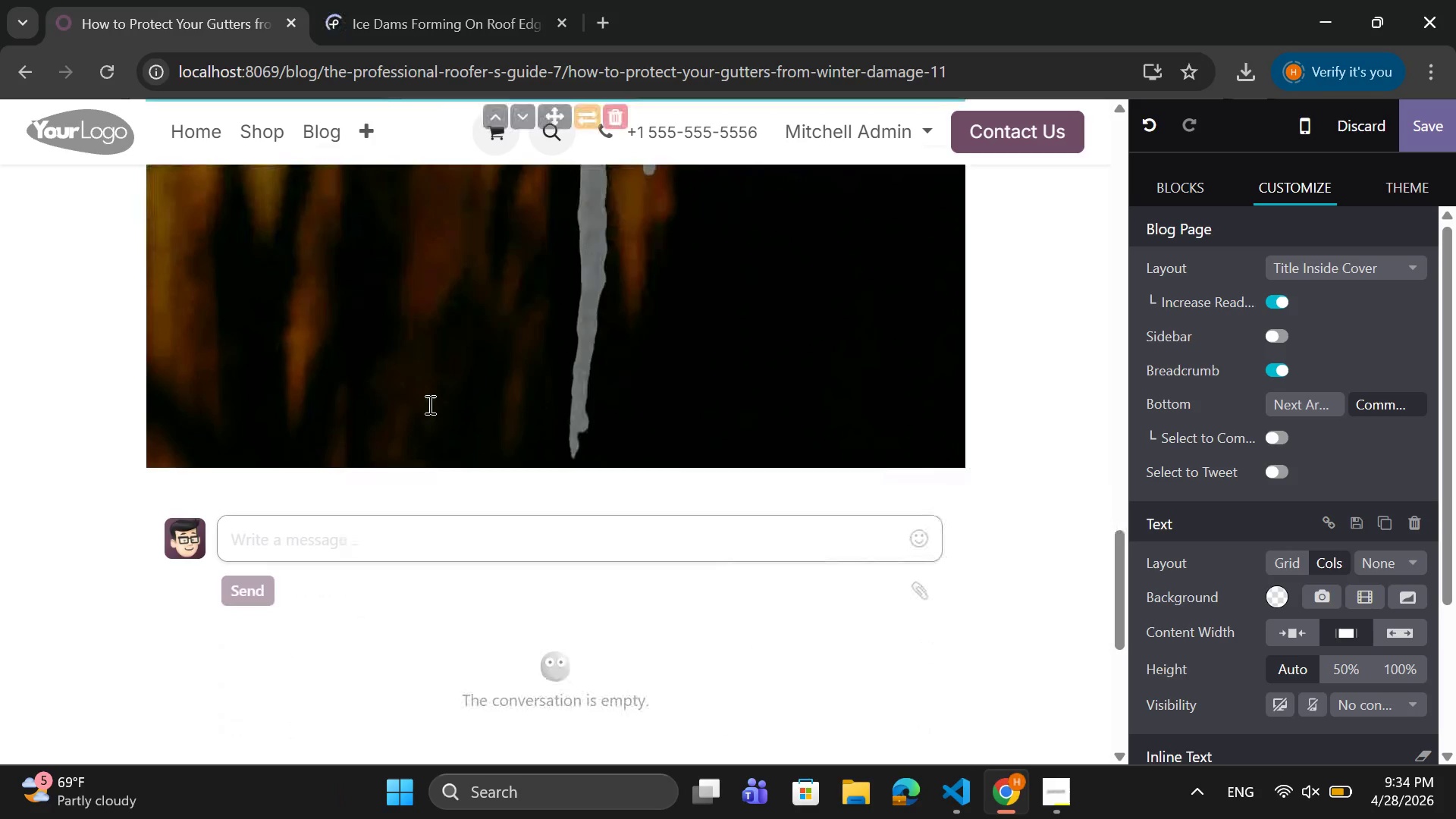 
scroll: coordinate [428, 404], scroll_direction: up, amount: 2.0
 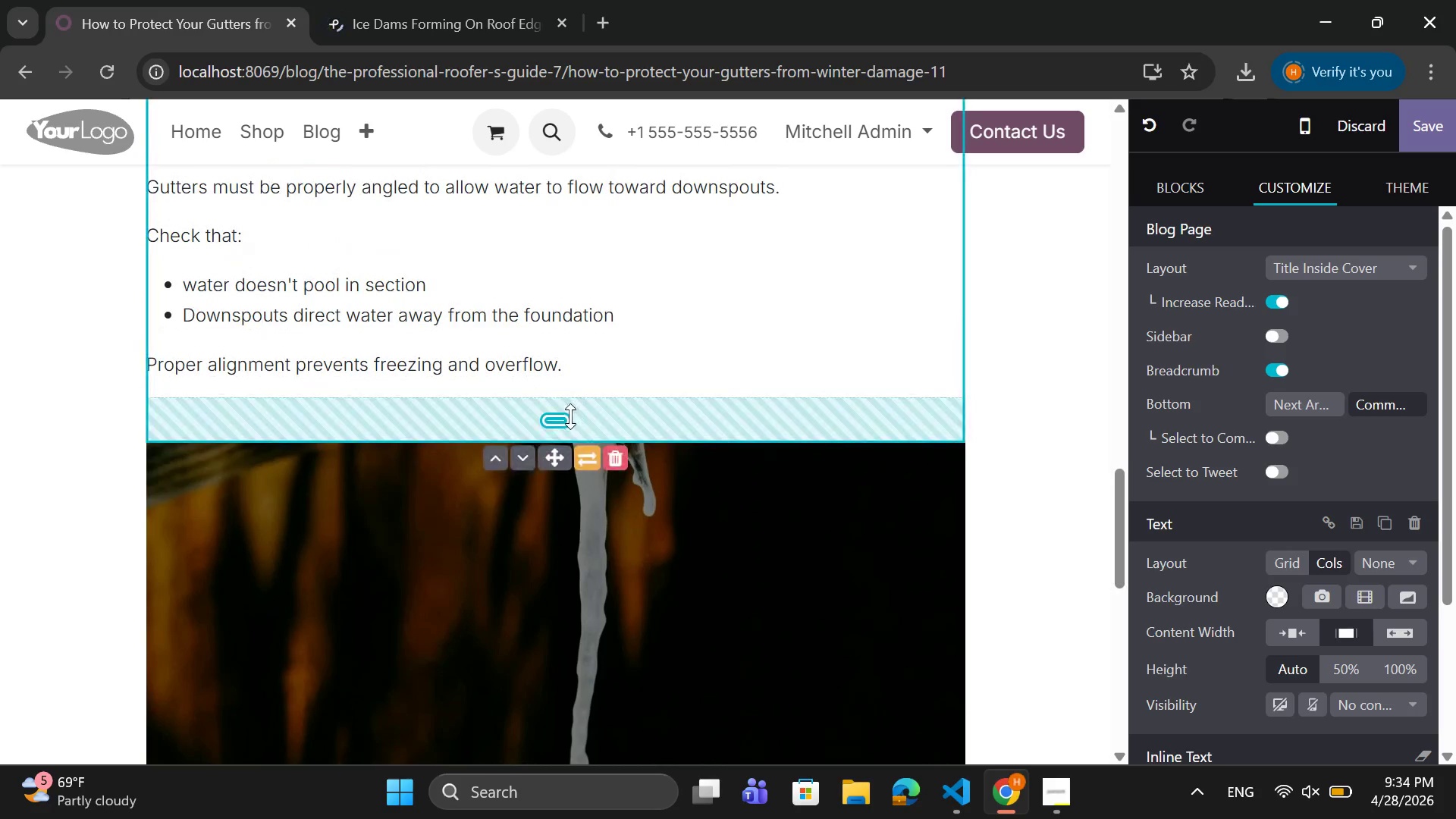 
left_click_drag(start_coordinate=[567, 427], to_coordinate=[575, 414])
 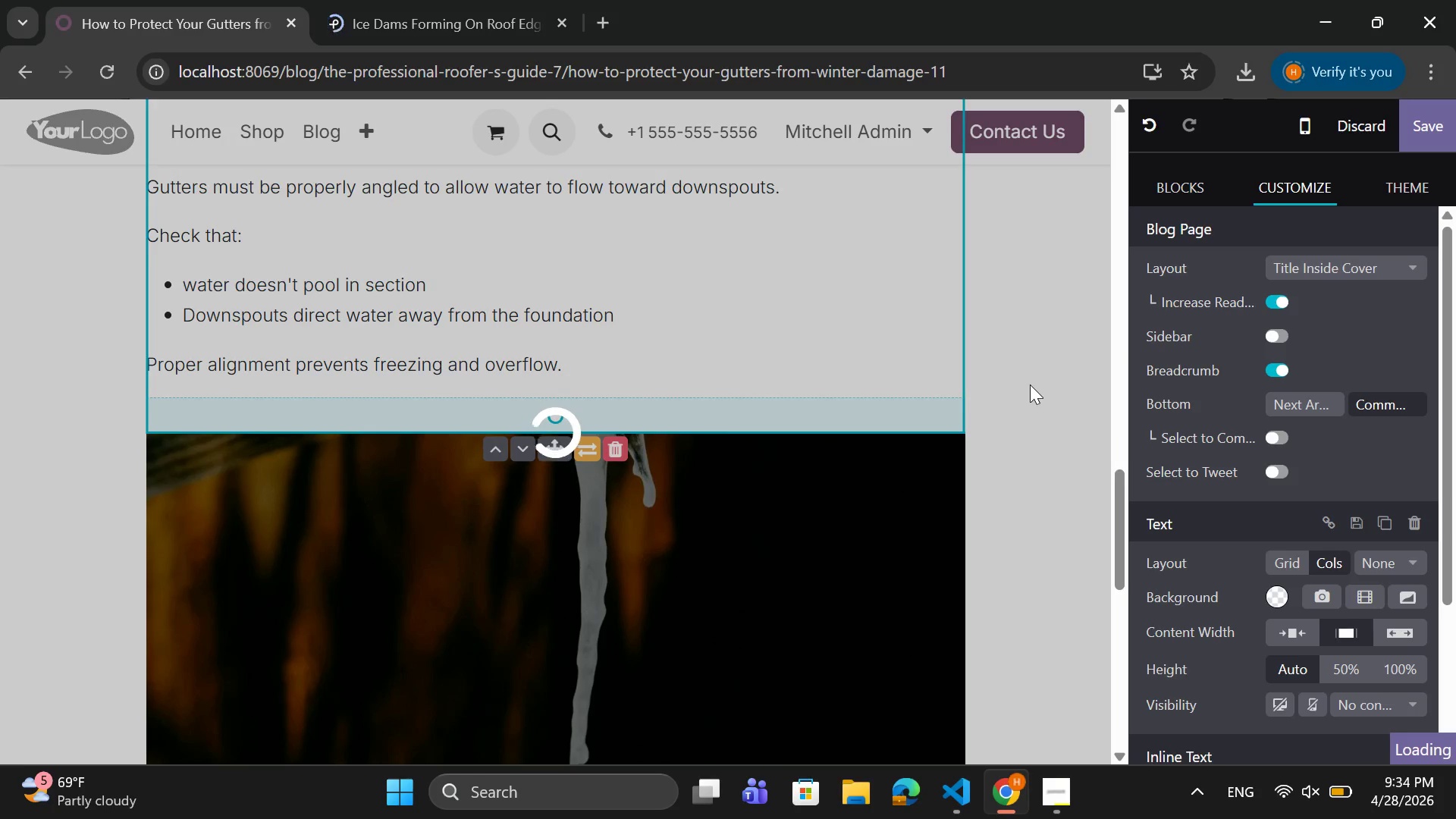 
scroll: coordinate [1030, 384], scroll_direction: down, amount: 2.0
 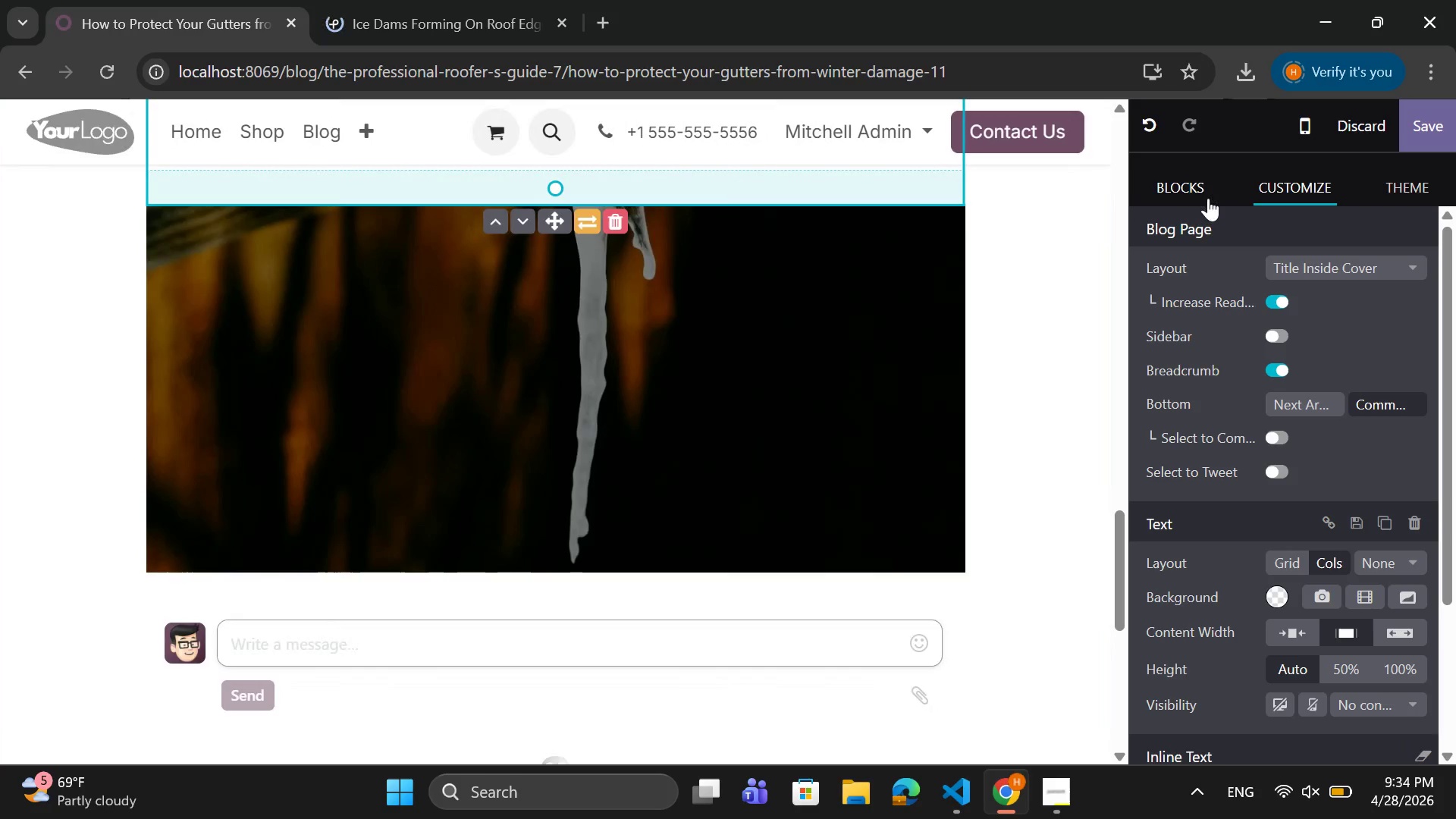 
left_click([1208, 198])
 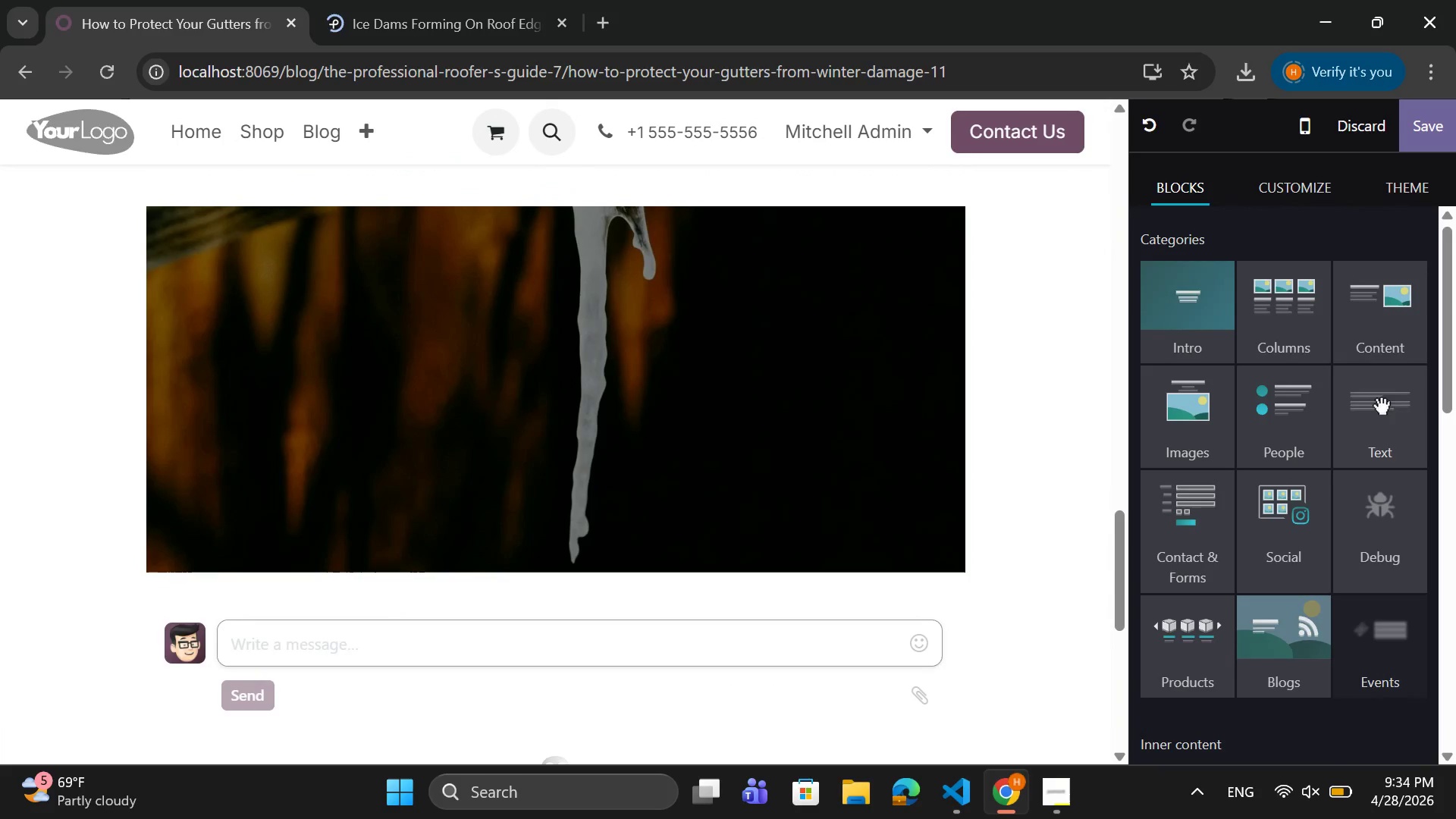 
left_click([1380, 402])
 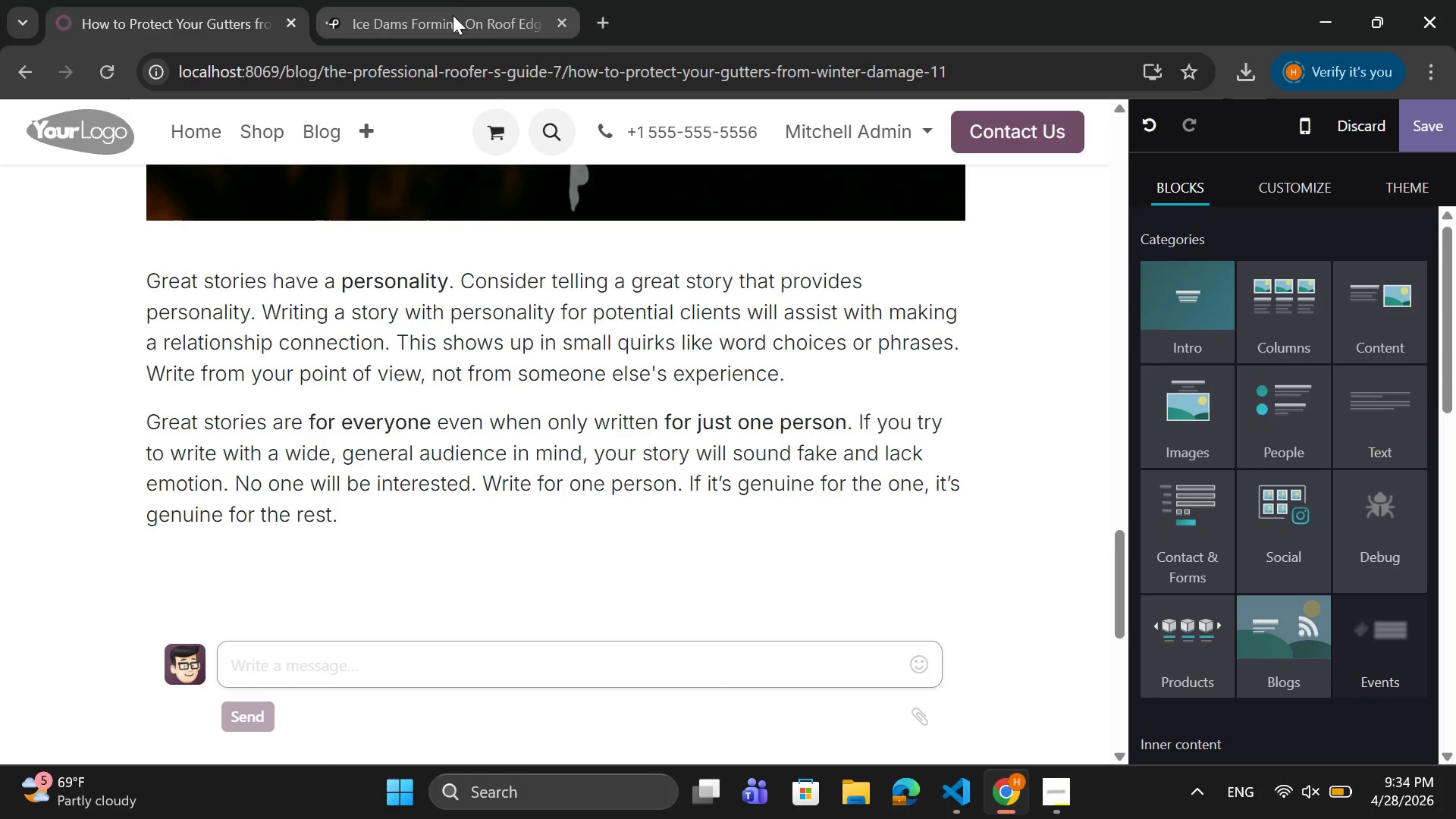 
wait(5.78)
 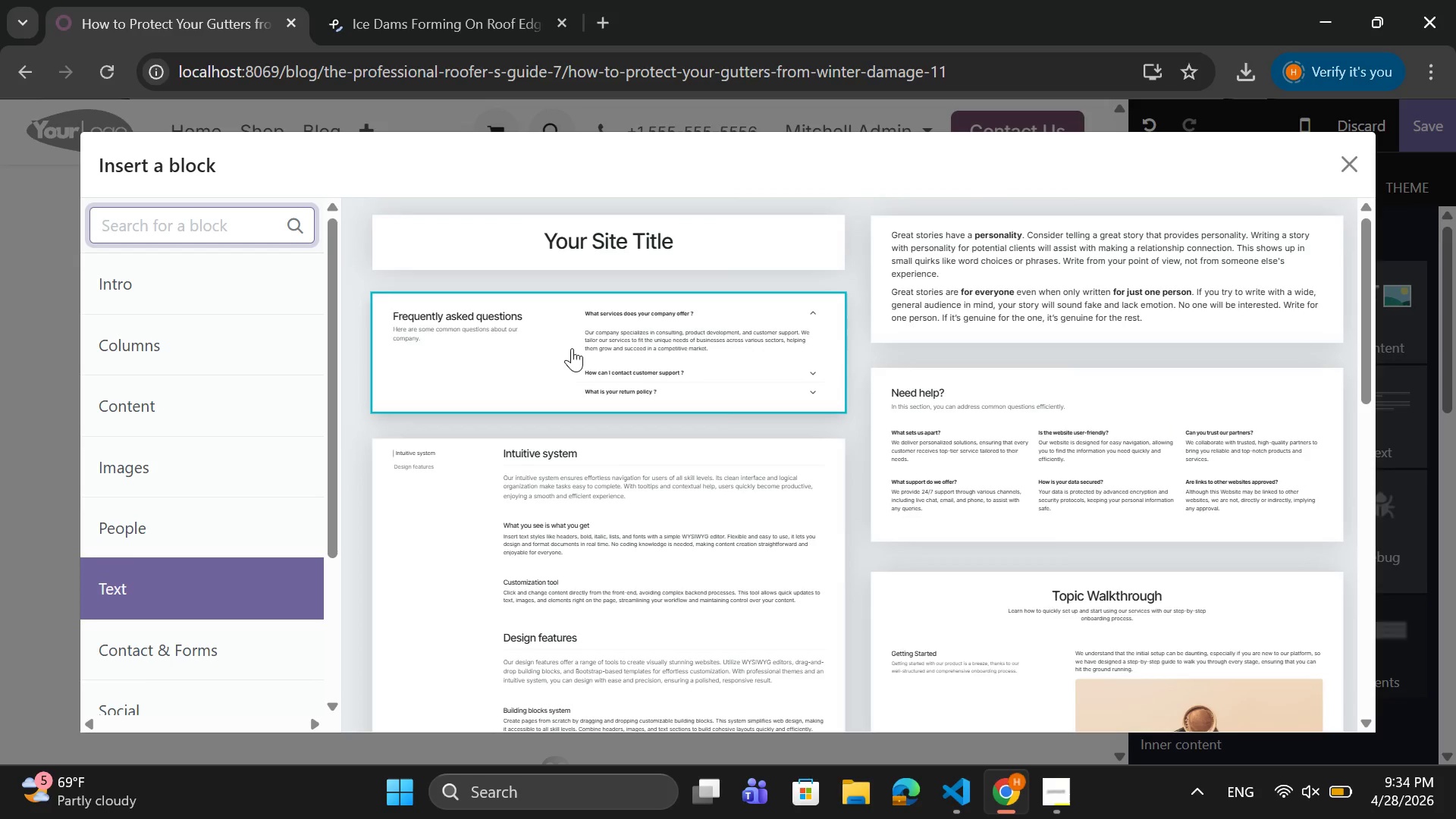 
left_click([566, 21])
 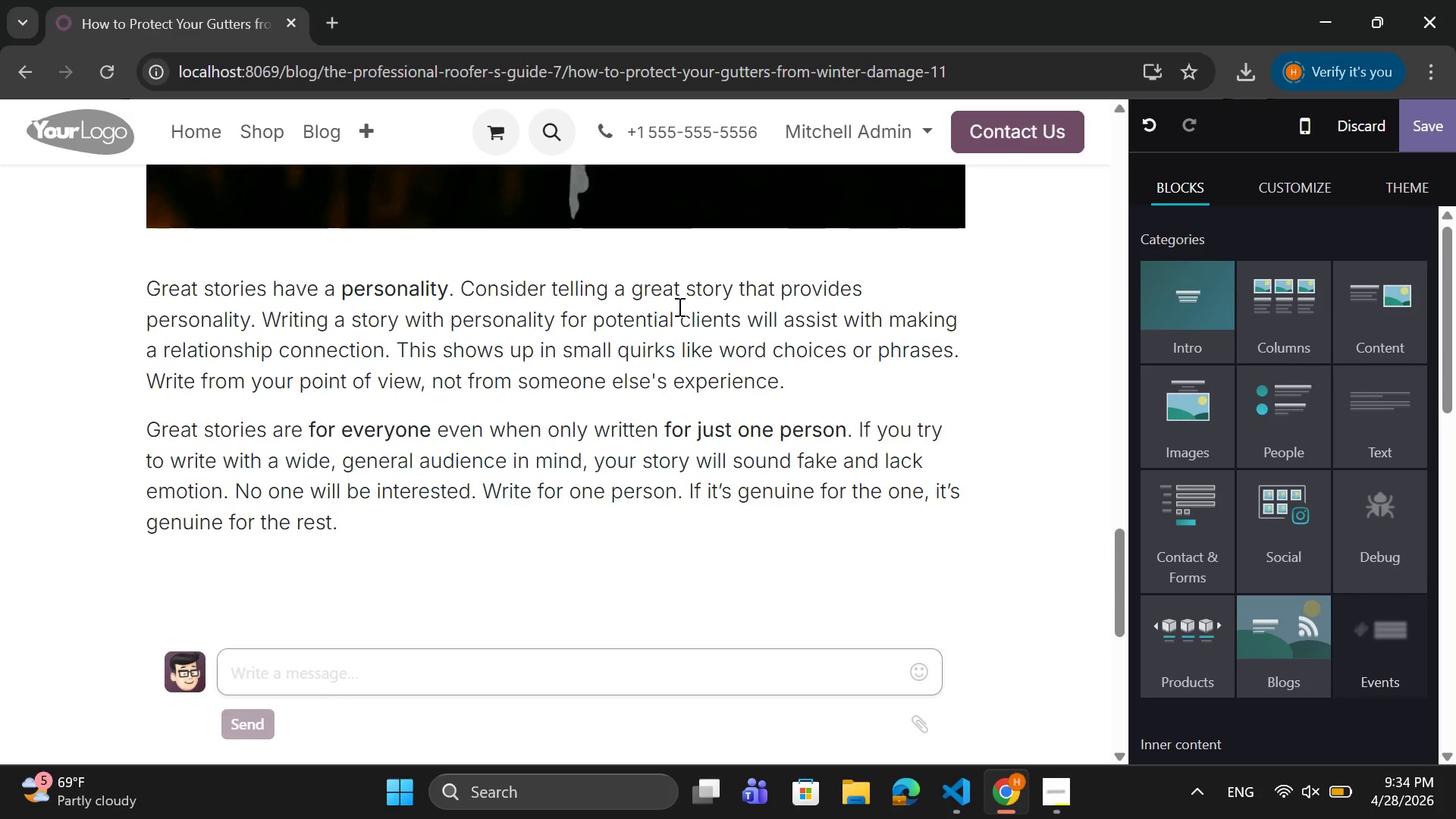 
scroll: coordinate [678, 306], scroll_direction: up, amount: 1.0
 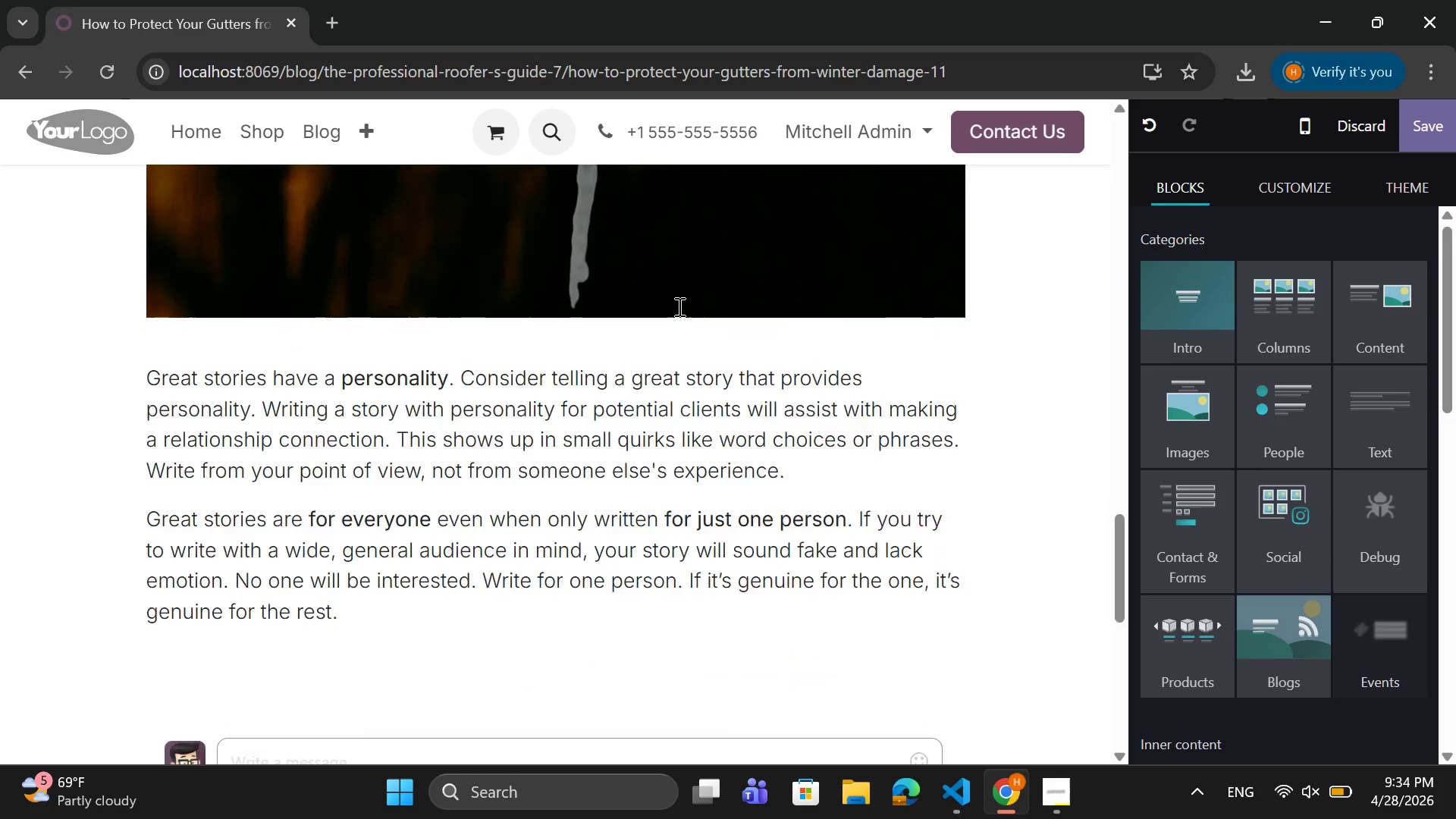 
scroll: coordinate [678, 306], scroll_direction: down, amount: 1.0
 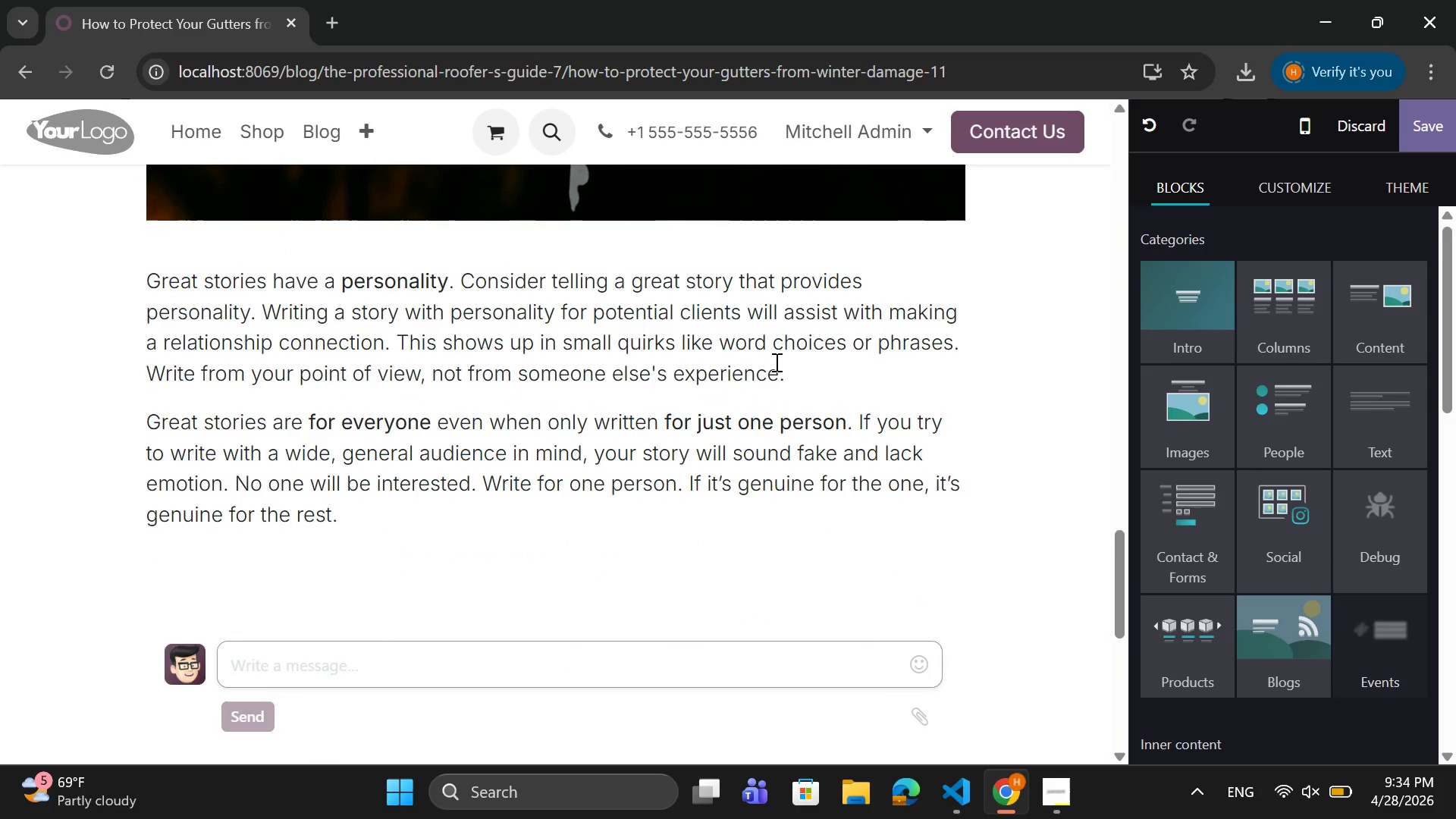 
left_click_drag(start_coordinate=[795, 370], to_coordinate=[119, 272])
 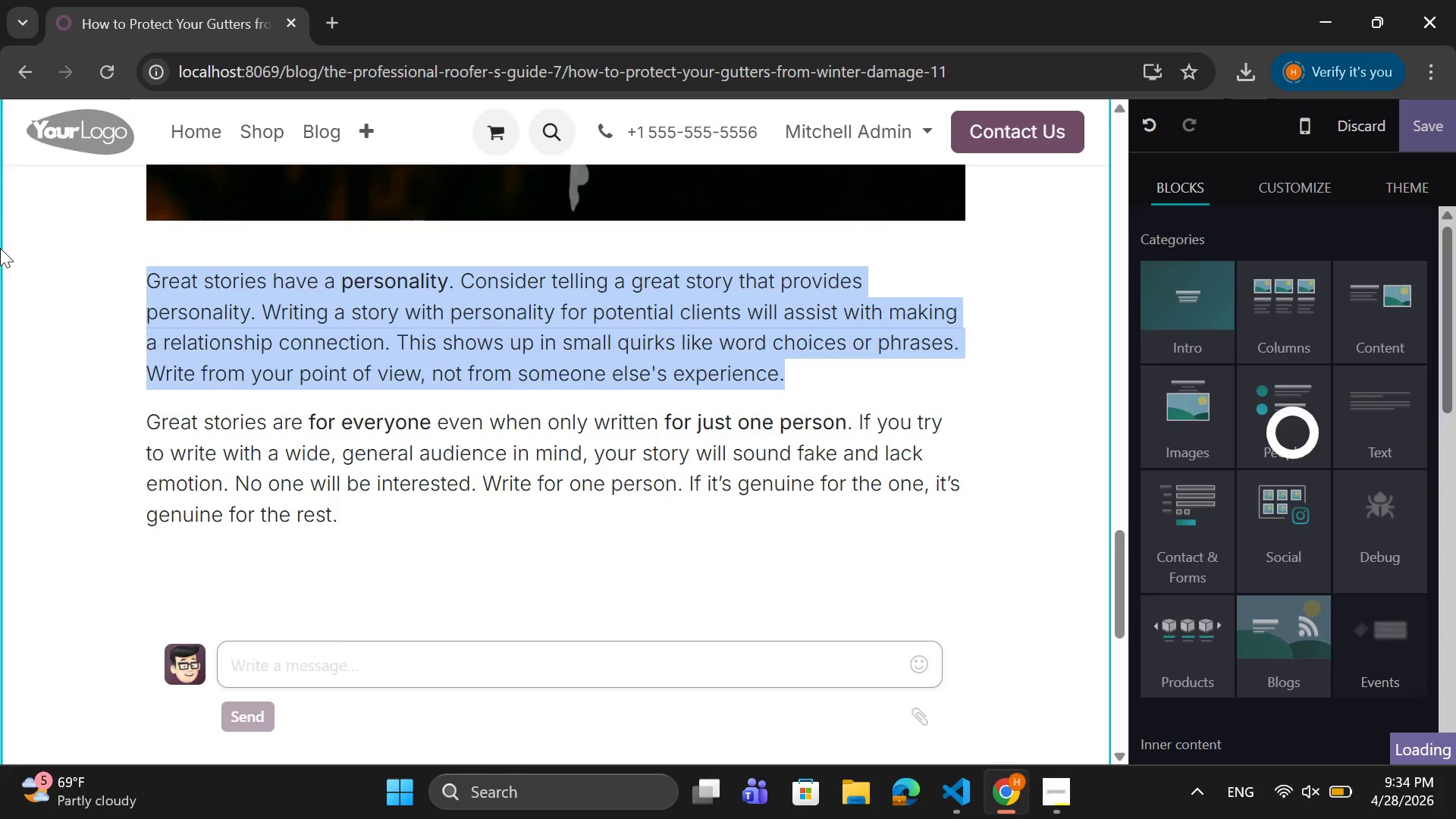 
key(Backspace)
 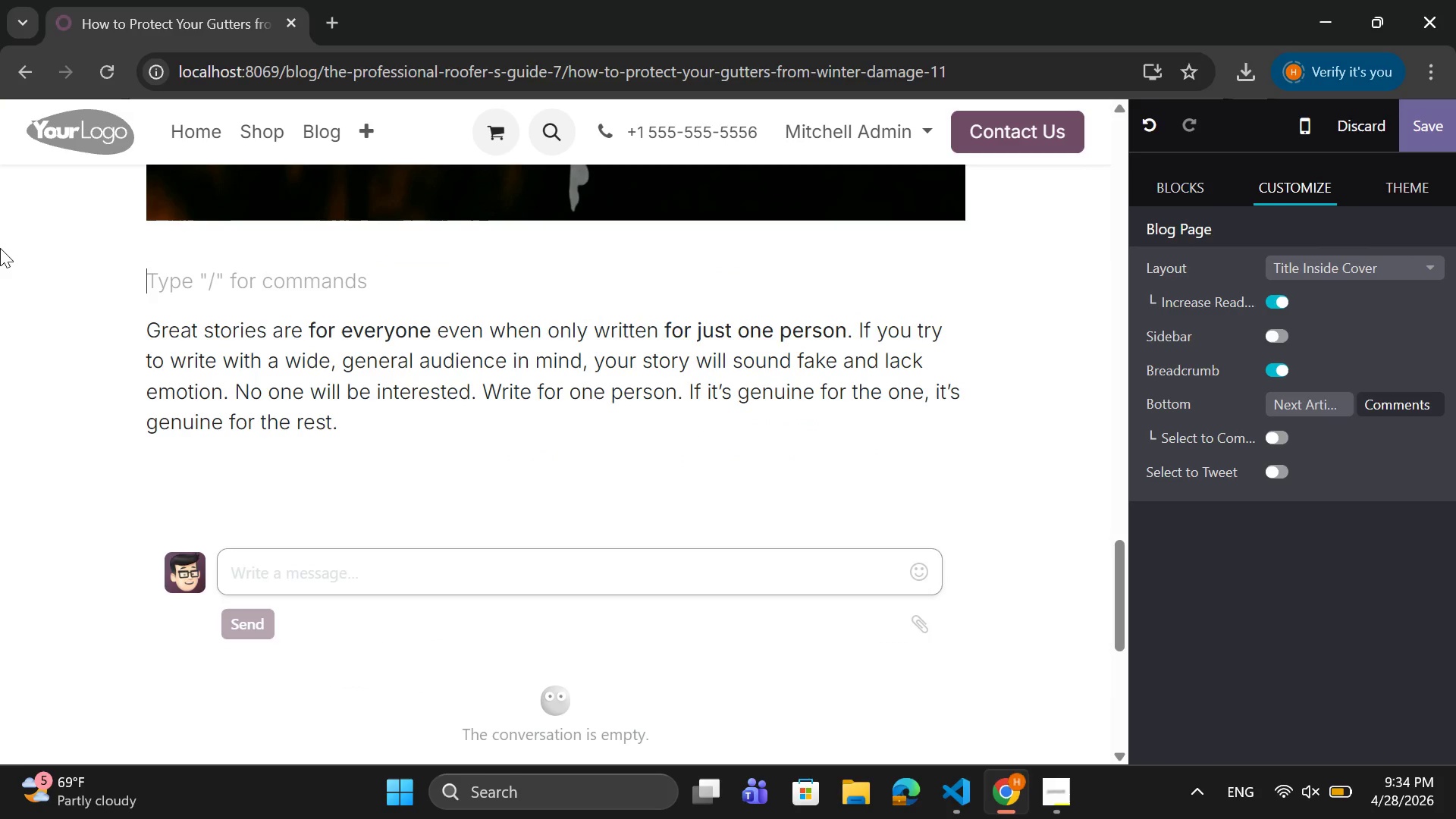 
wait(7.34)
 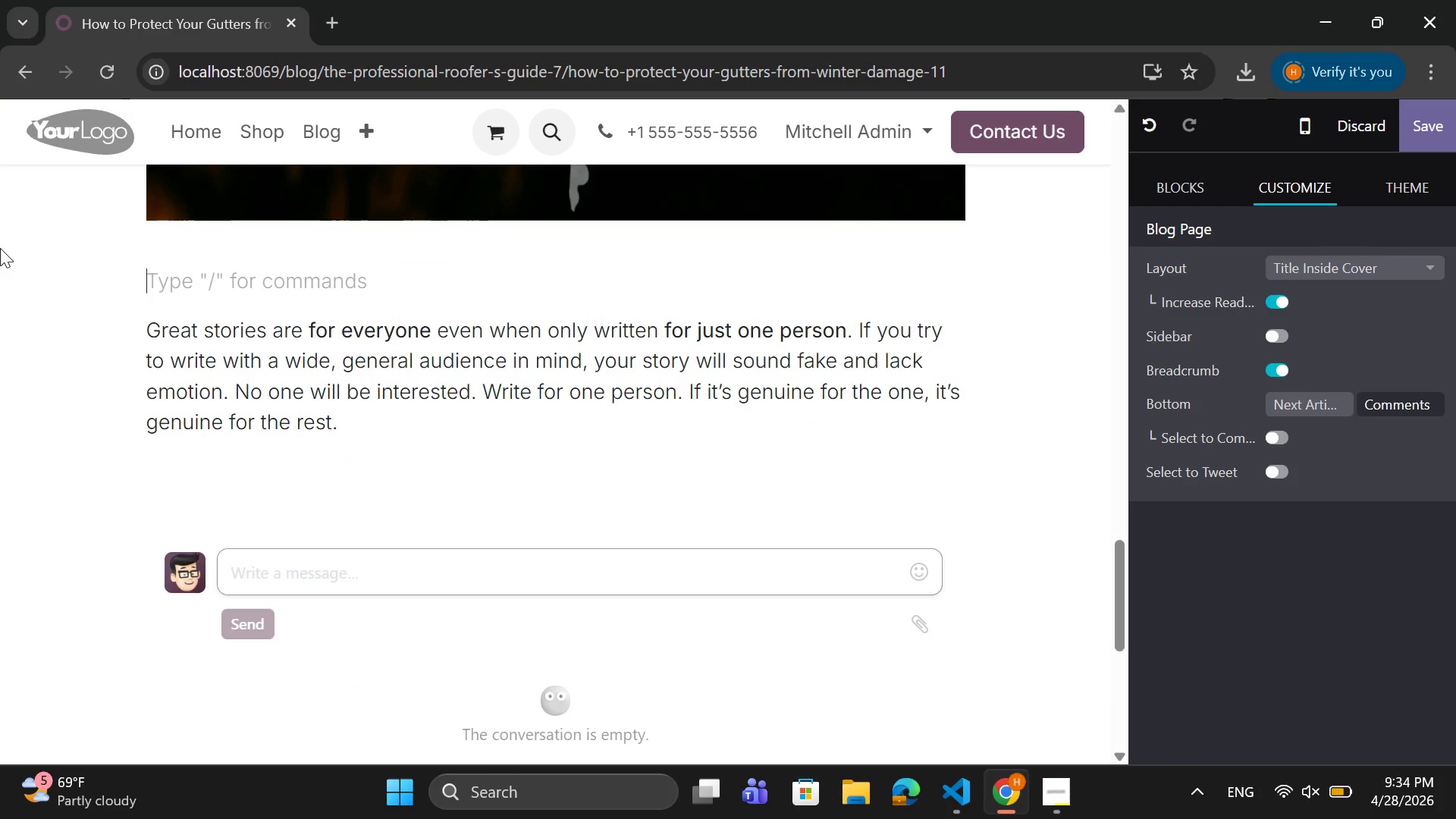 
scroll: coordinate [293, 287], scroll_direction: up, amount: 8.0
 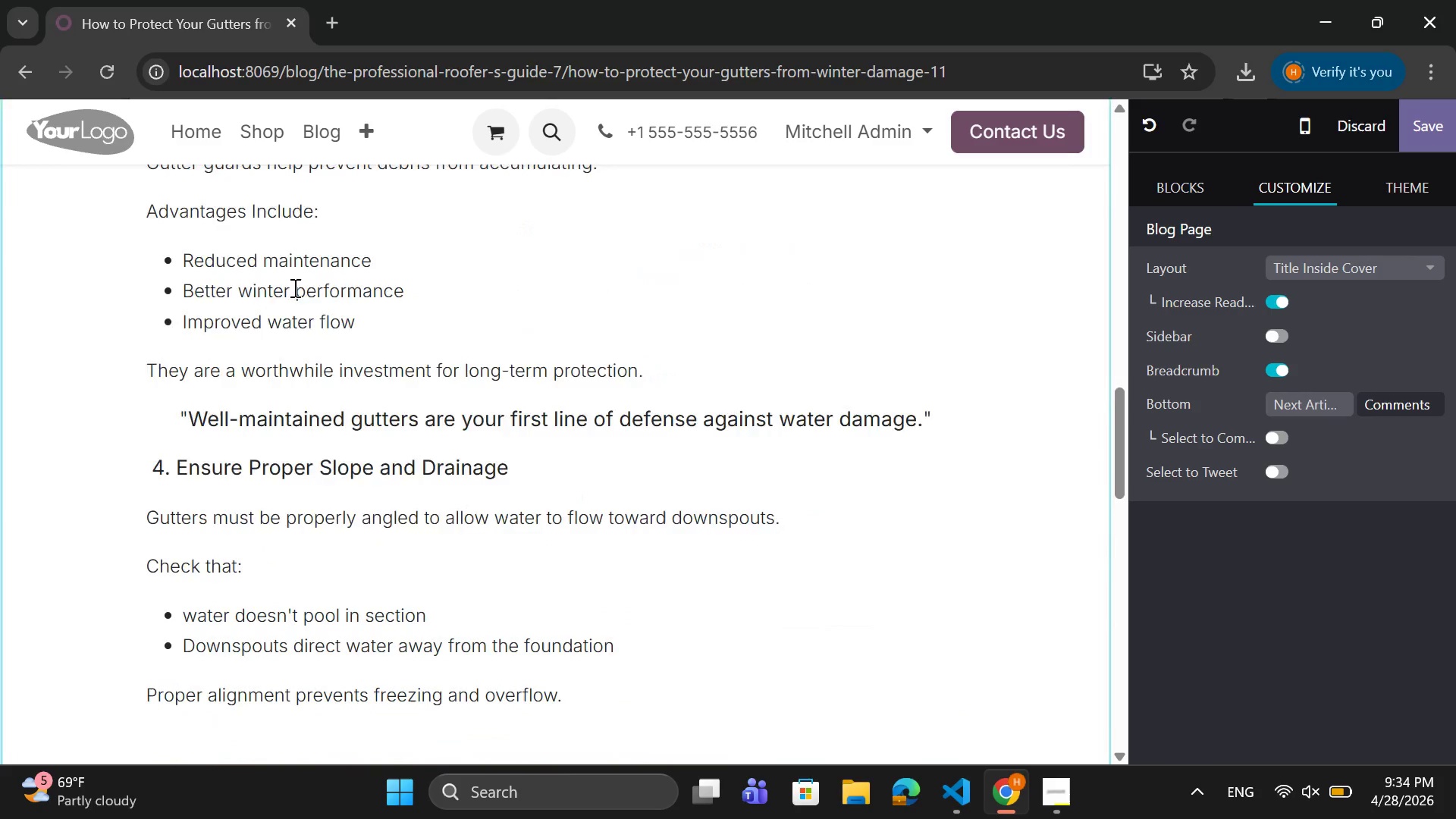 
scroll: coordinate [293, 287], scroll_direction: down, amount: 7.0
 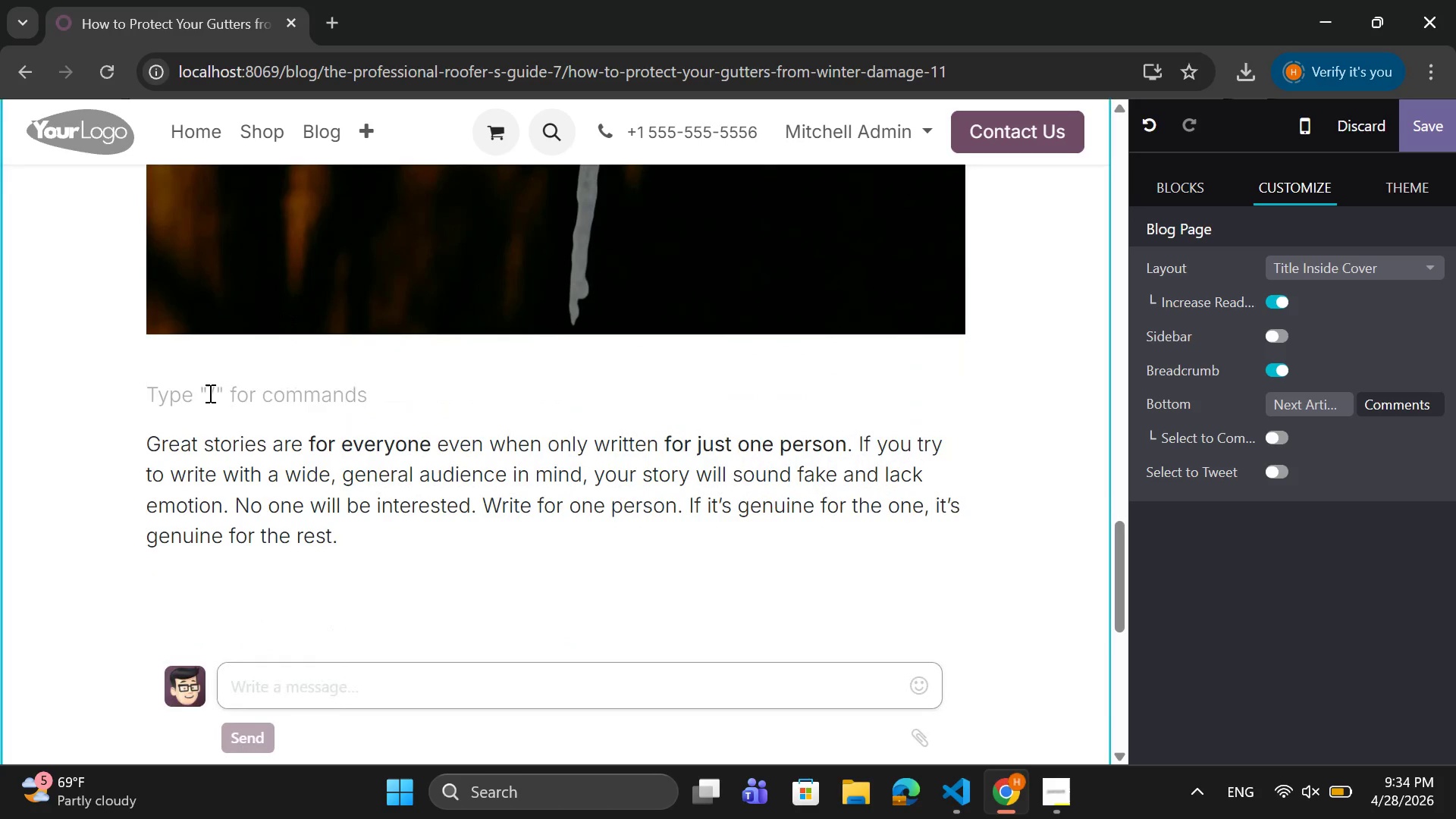 
key(Space)
 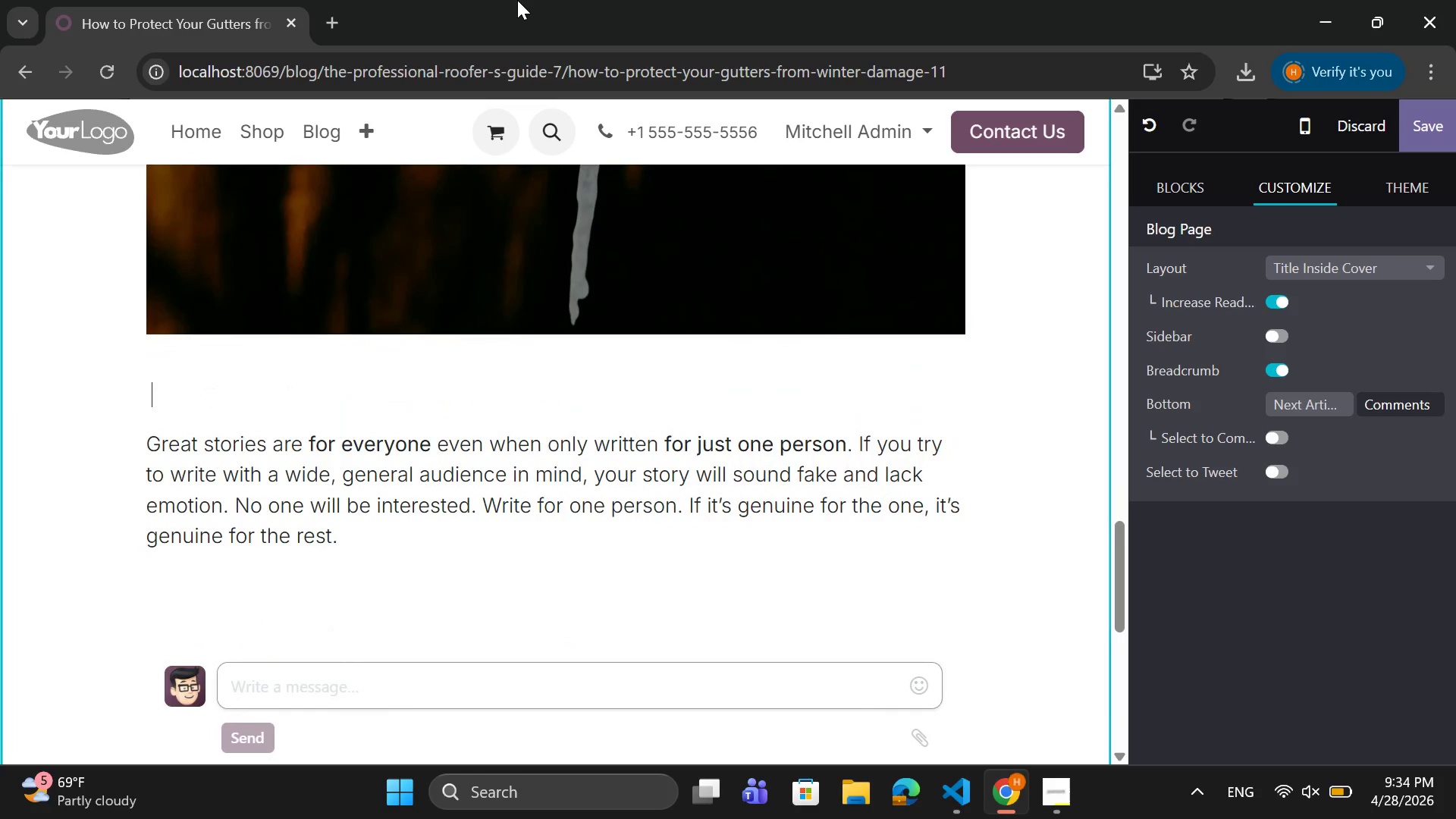 
key(5)
 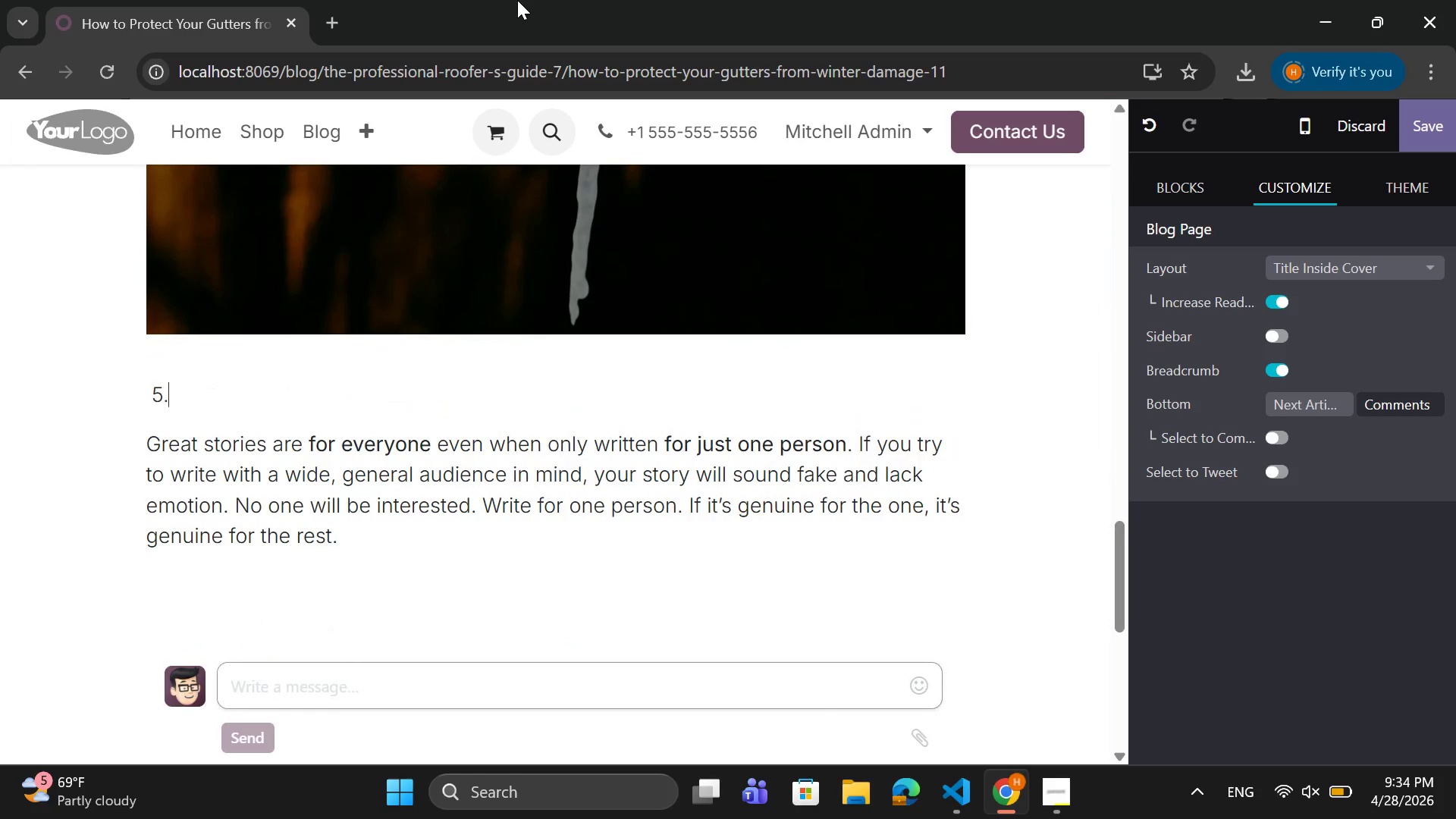 
key(Period)
 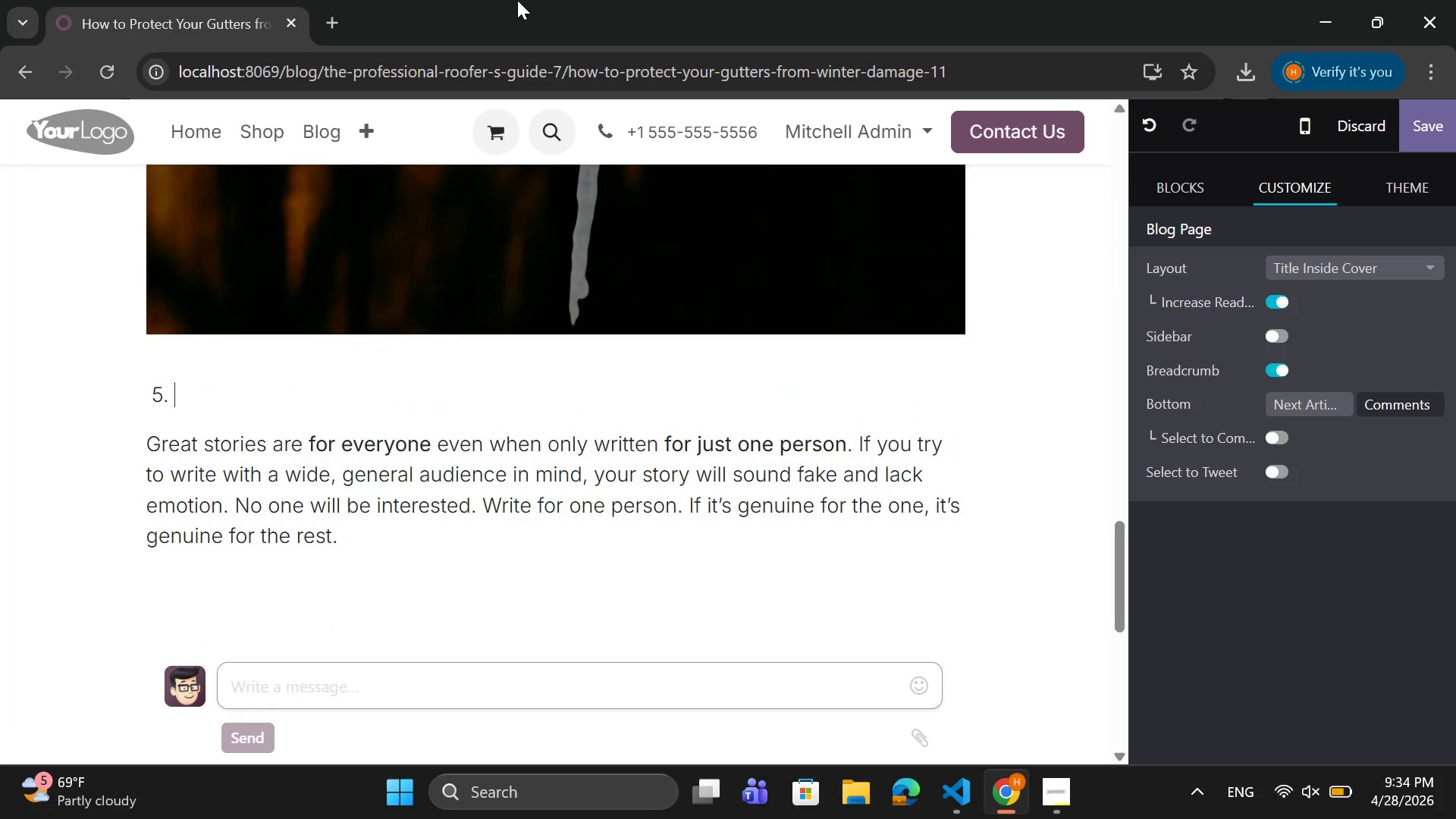 
key(Space)
 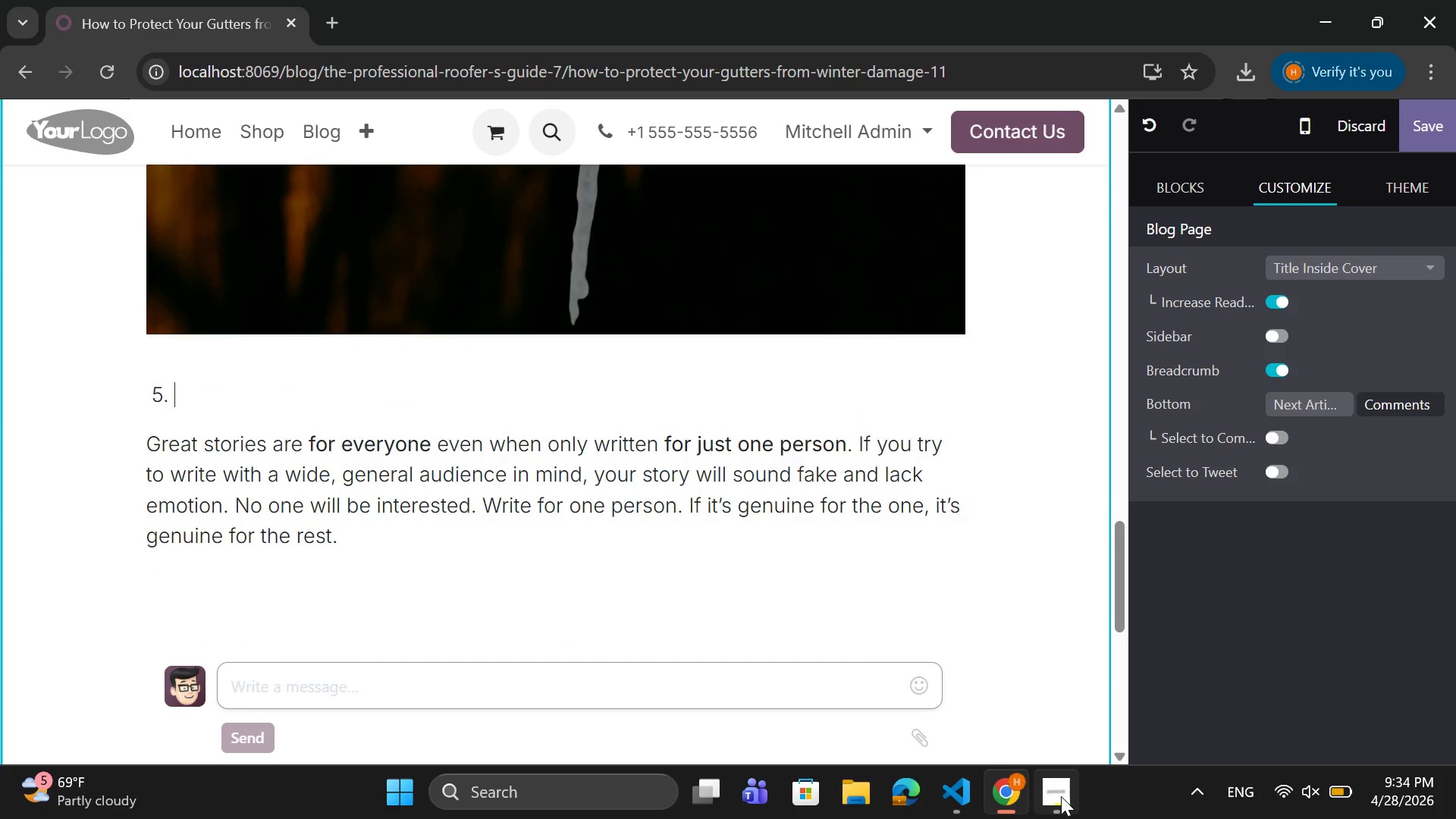 
left_click([1060, 796])
 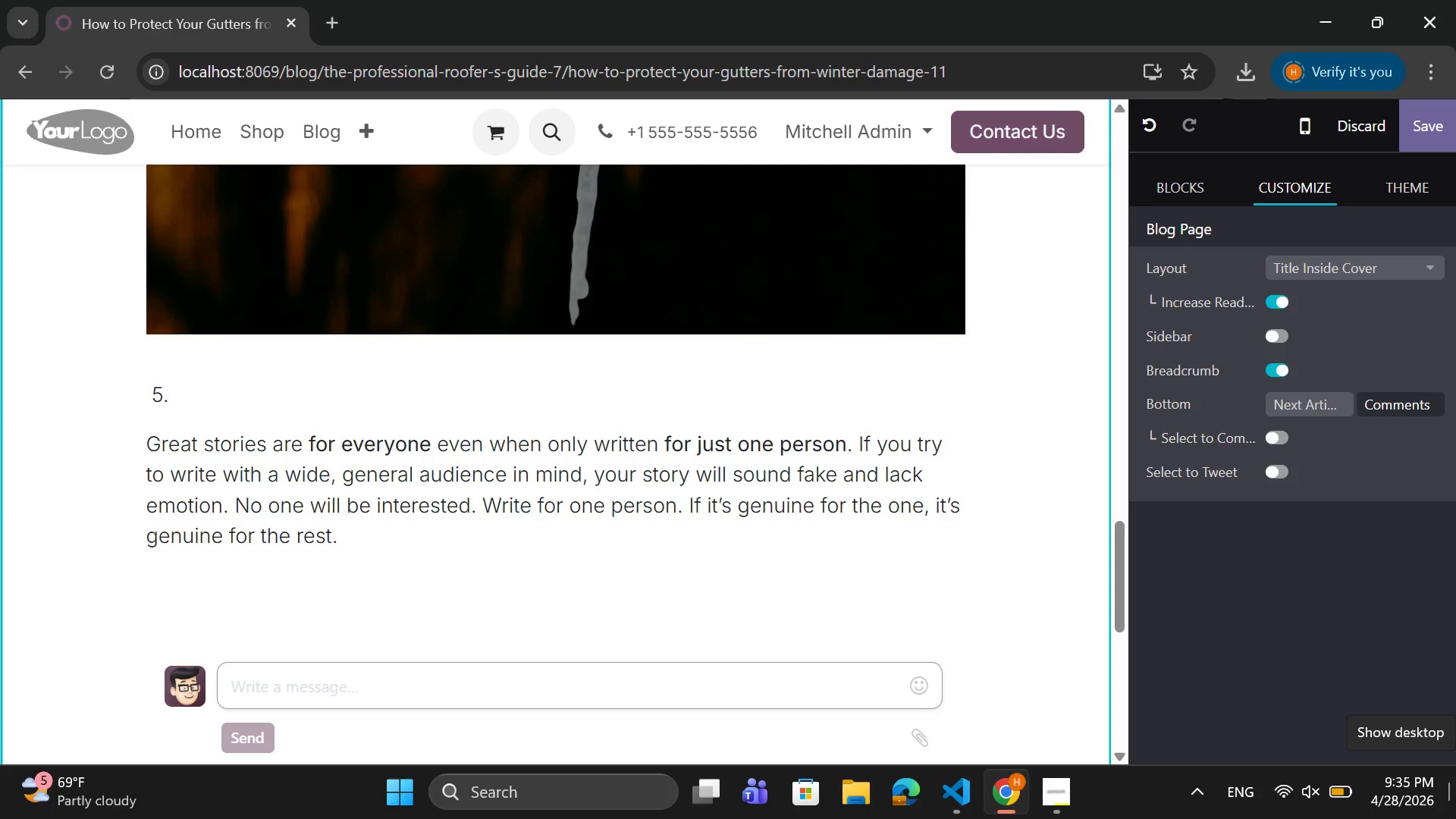 
wait(6.02)
 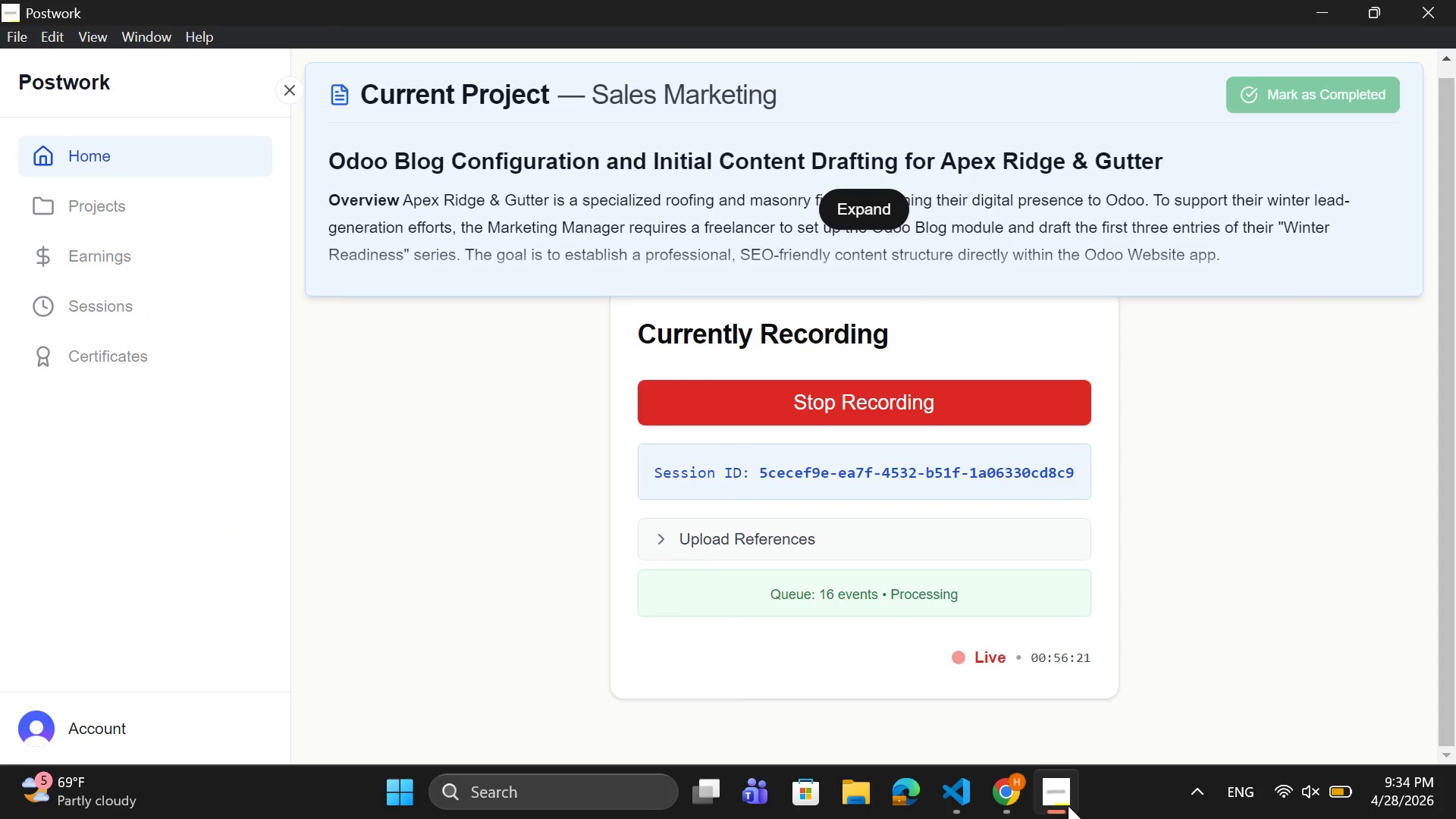 
type(Prevent Ice Bu)
 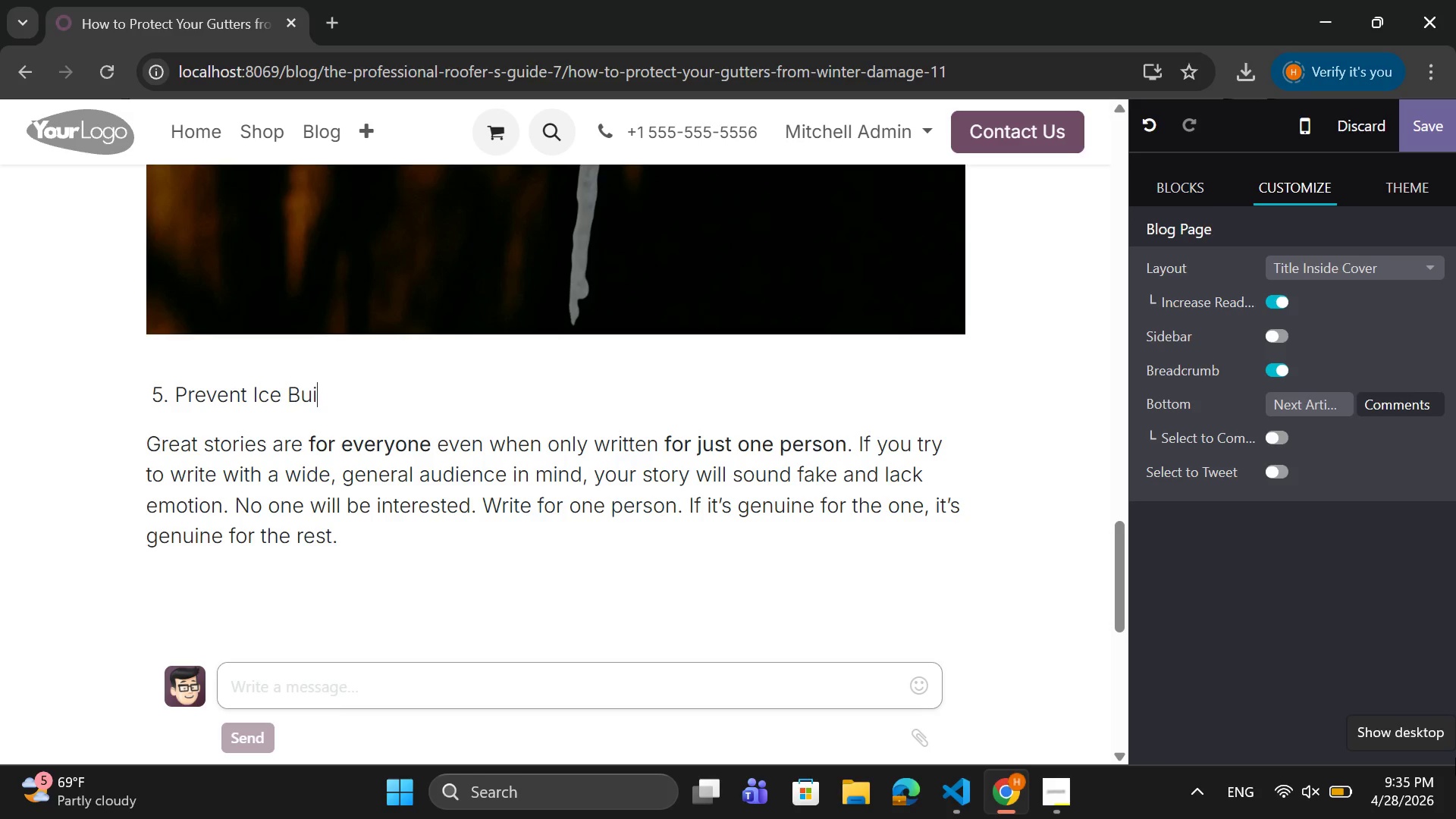 
type(ildup)
 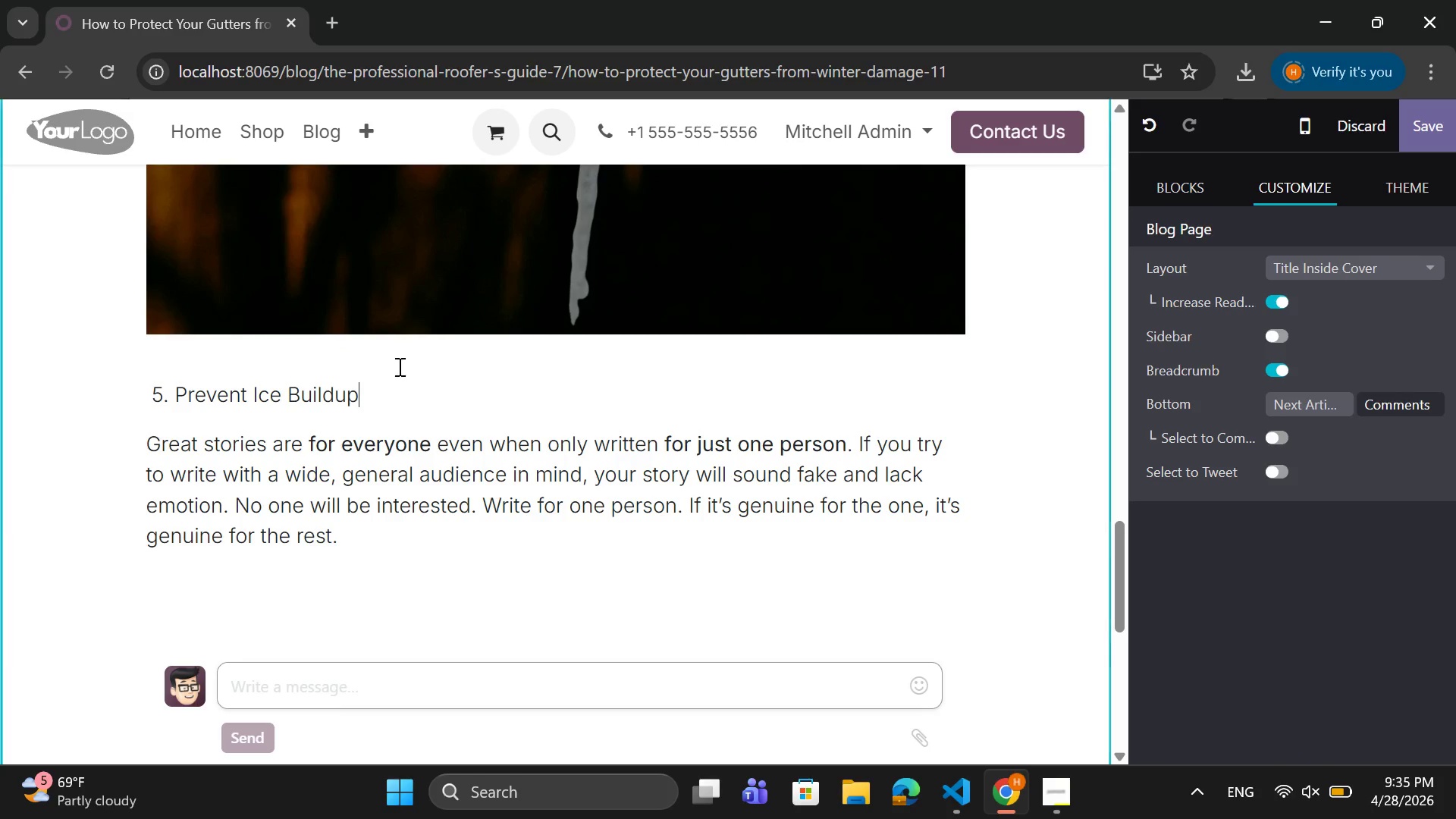 
left_click_drag(start_coordinate=[372, 386], to_coordinate=[149, 379])
 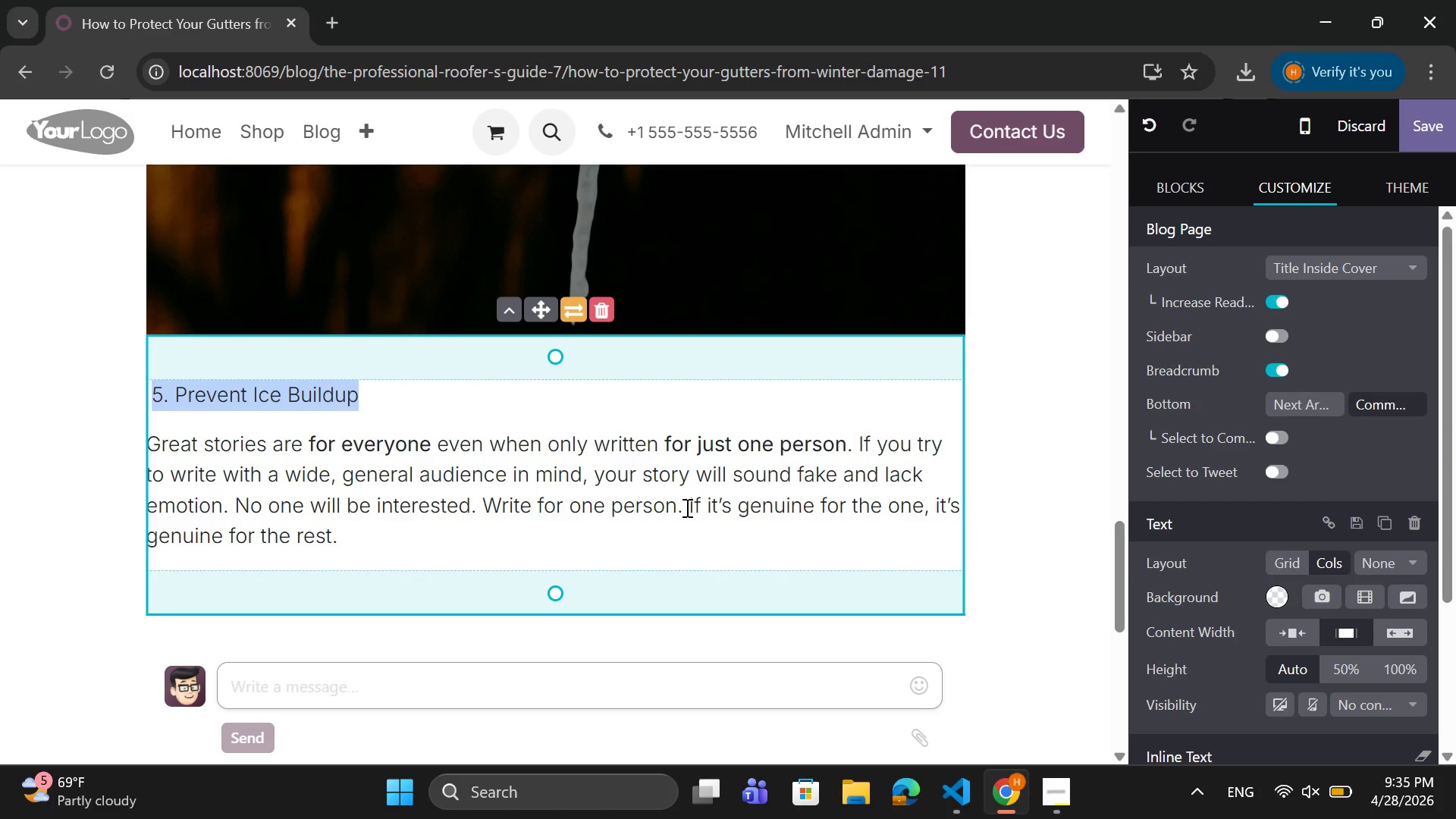 
scroll: coordinate [1263, 696], scroll_direction: down, amount: 7.0
 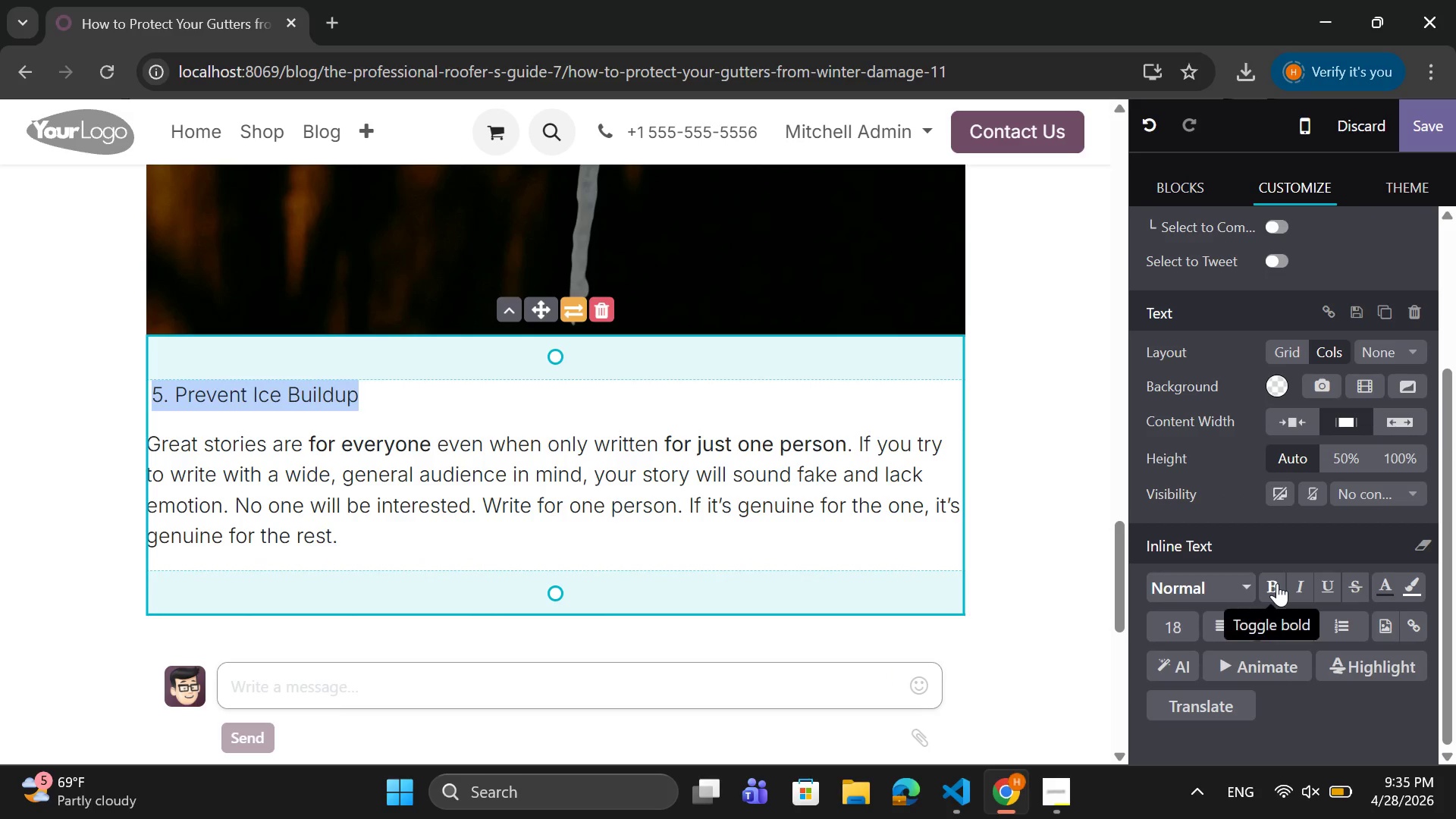 
left_click([1277, 583])
 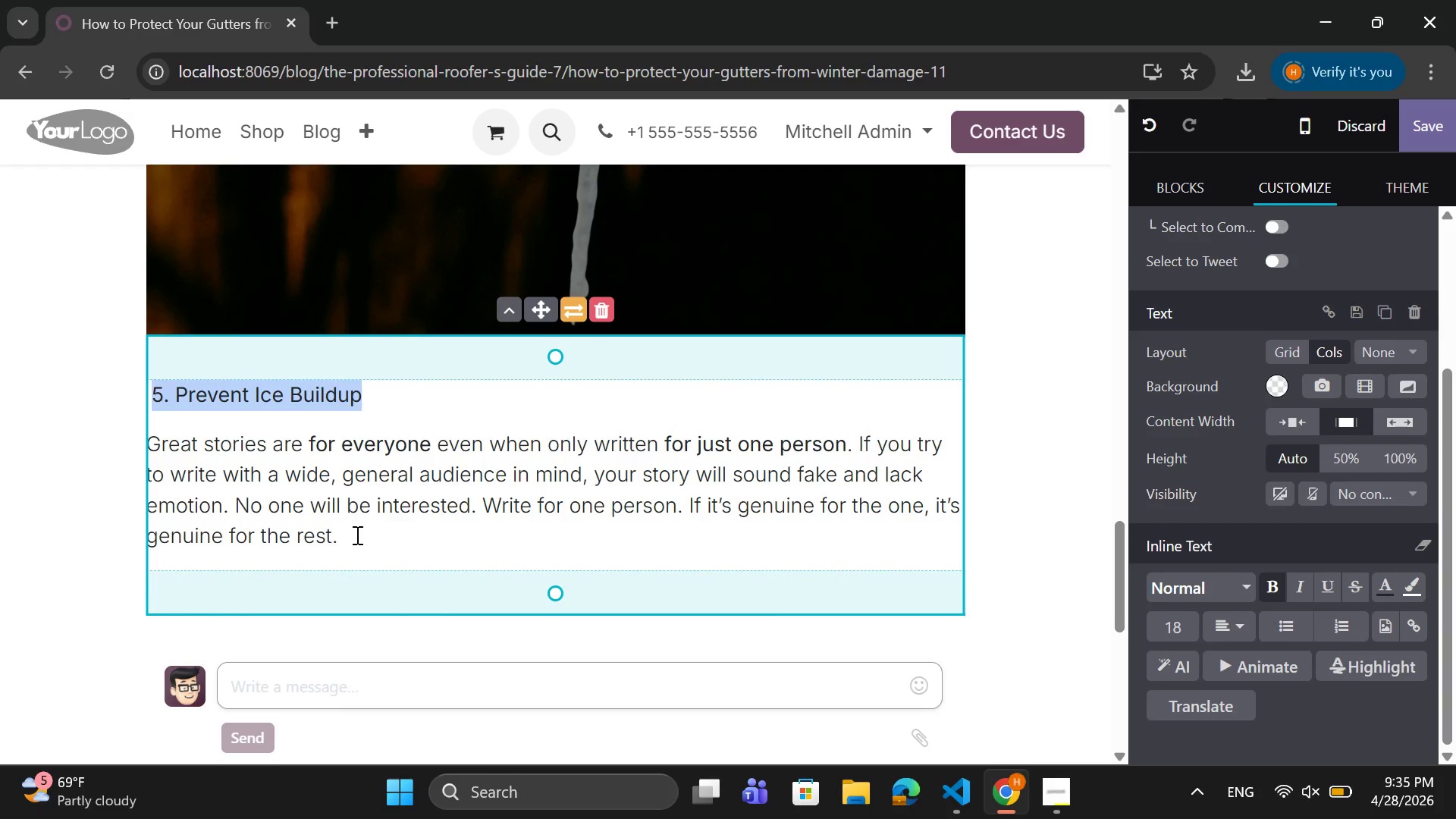 
left_click_drag(start_coordinate=[356, 535], to_coordinate=[152, 438])
 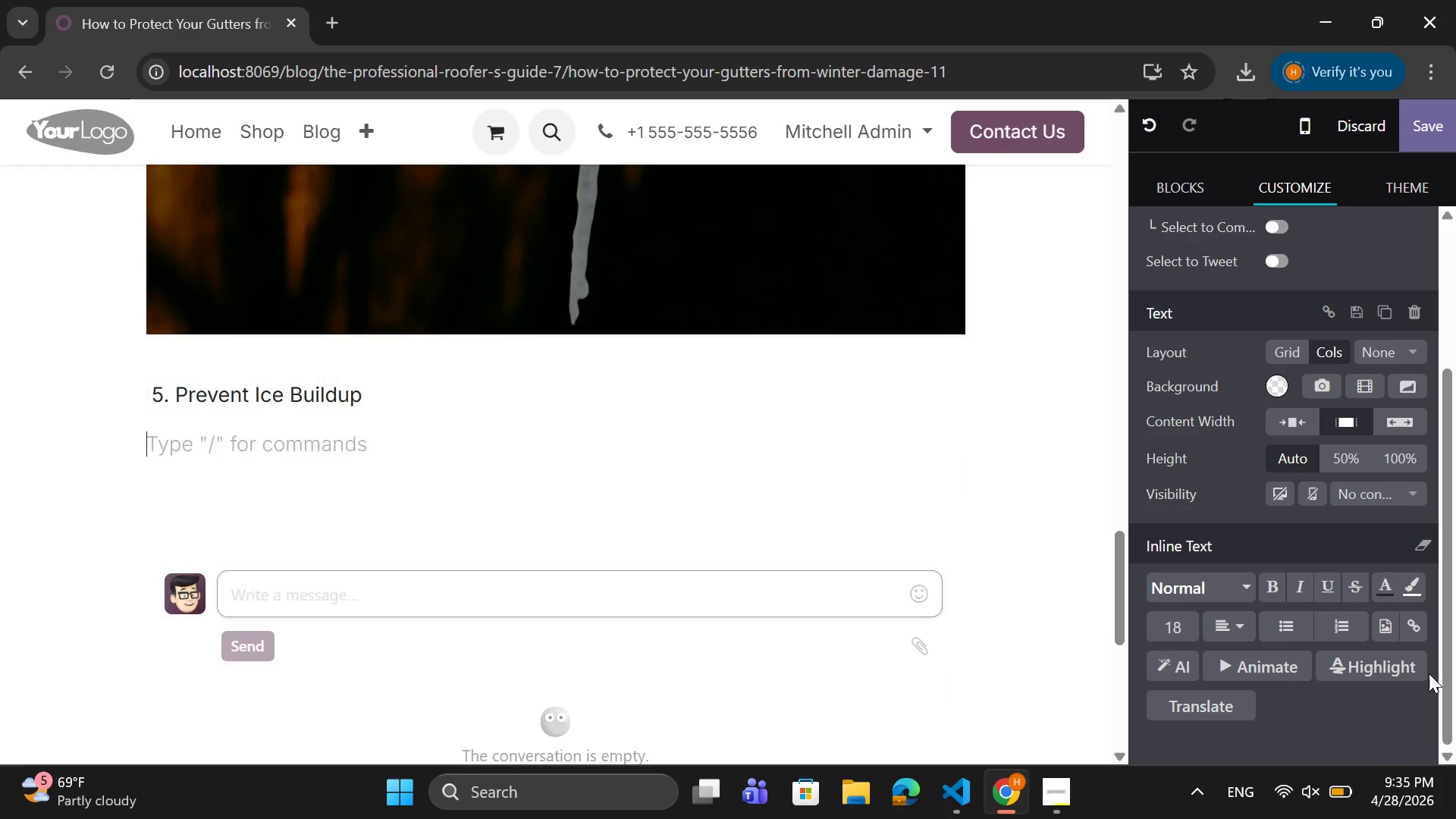 
key(Backspace)
 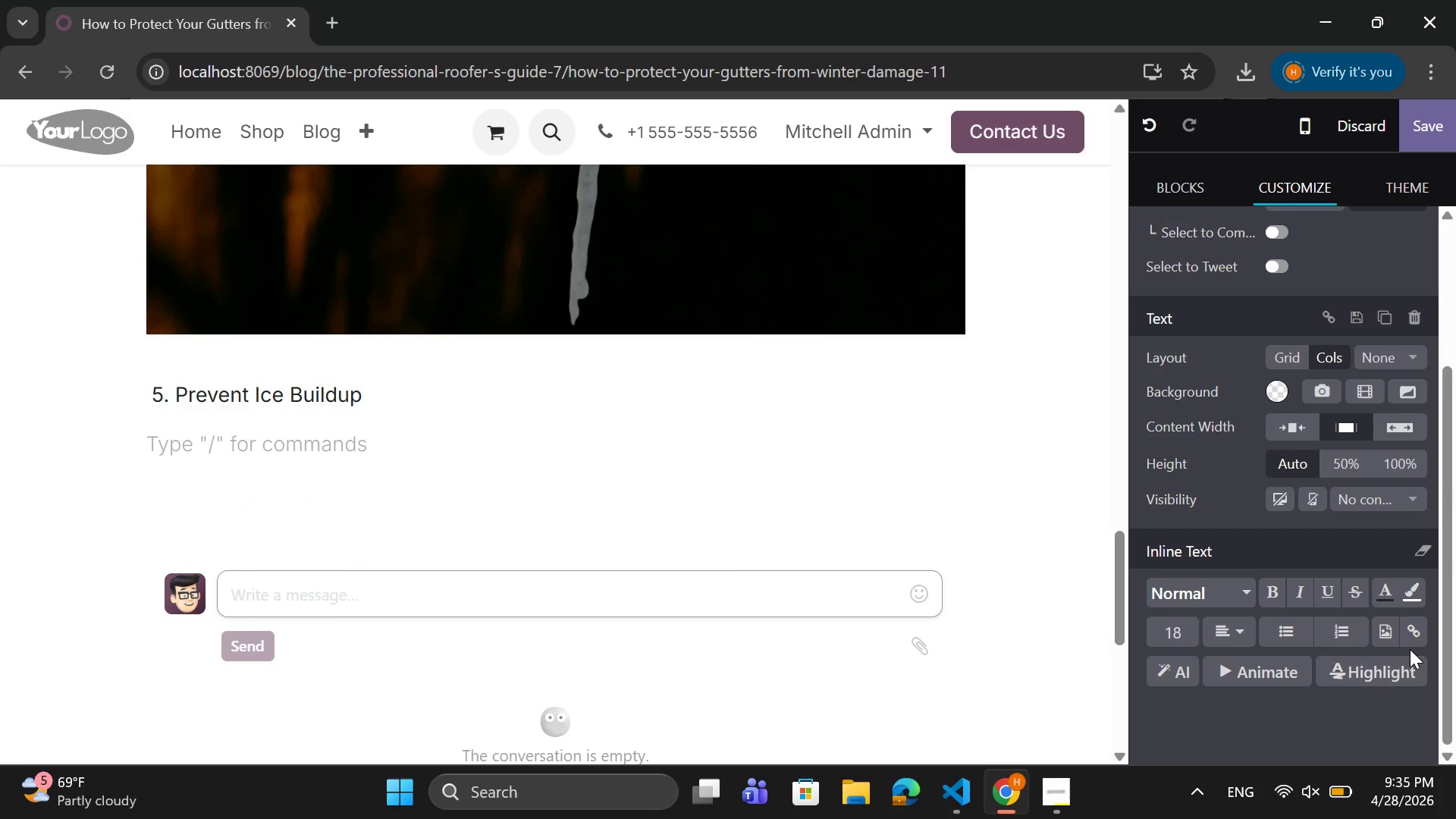 
type(Ice ca)
 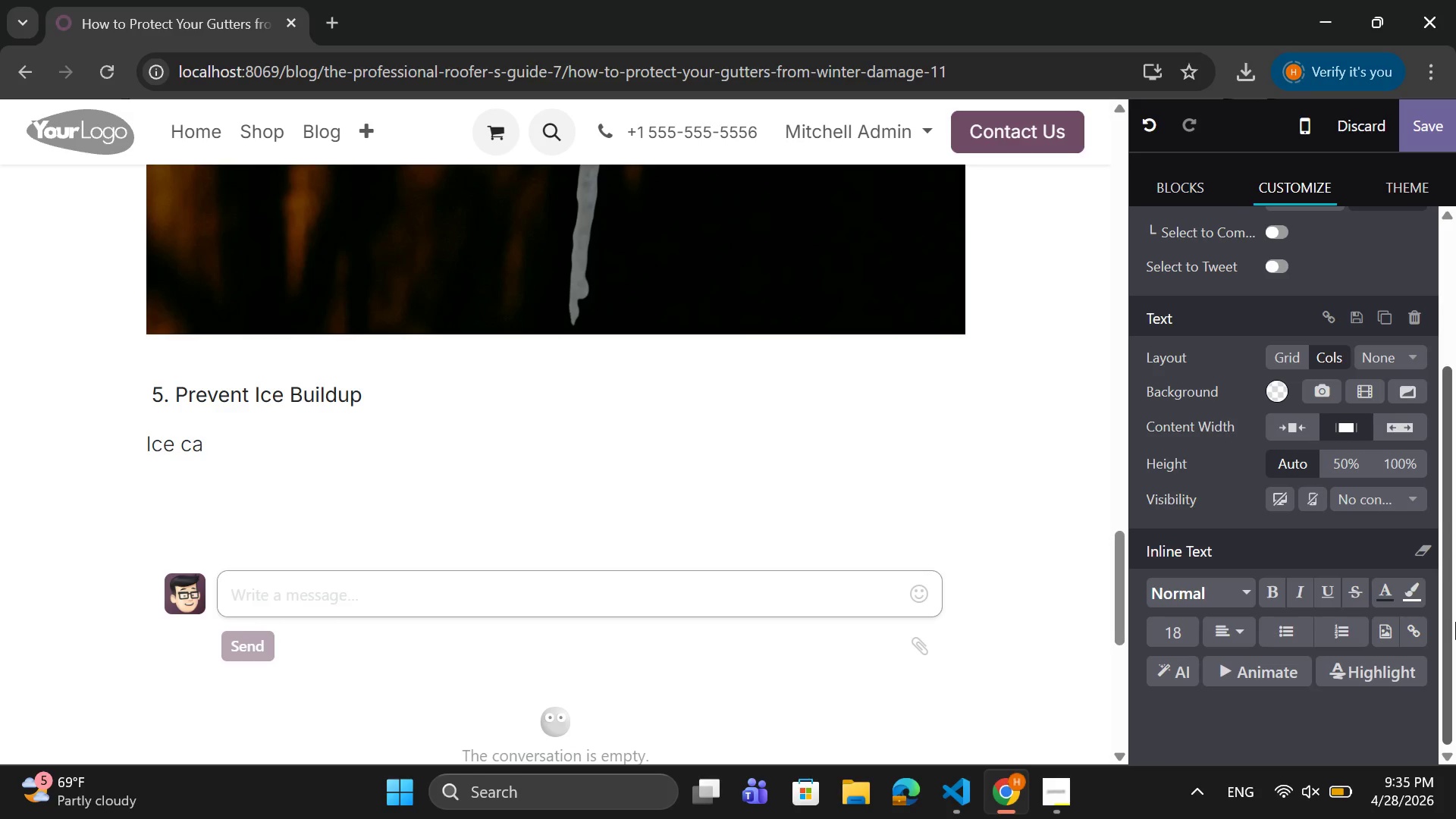 
type(n add we)
 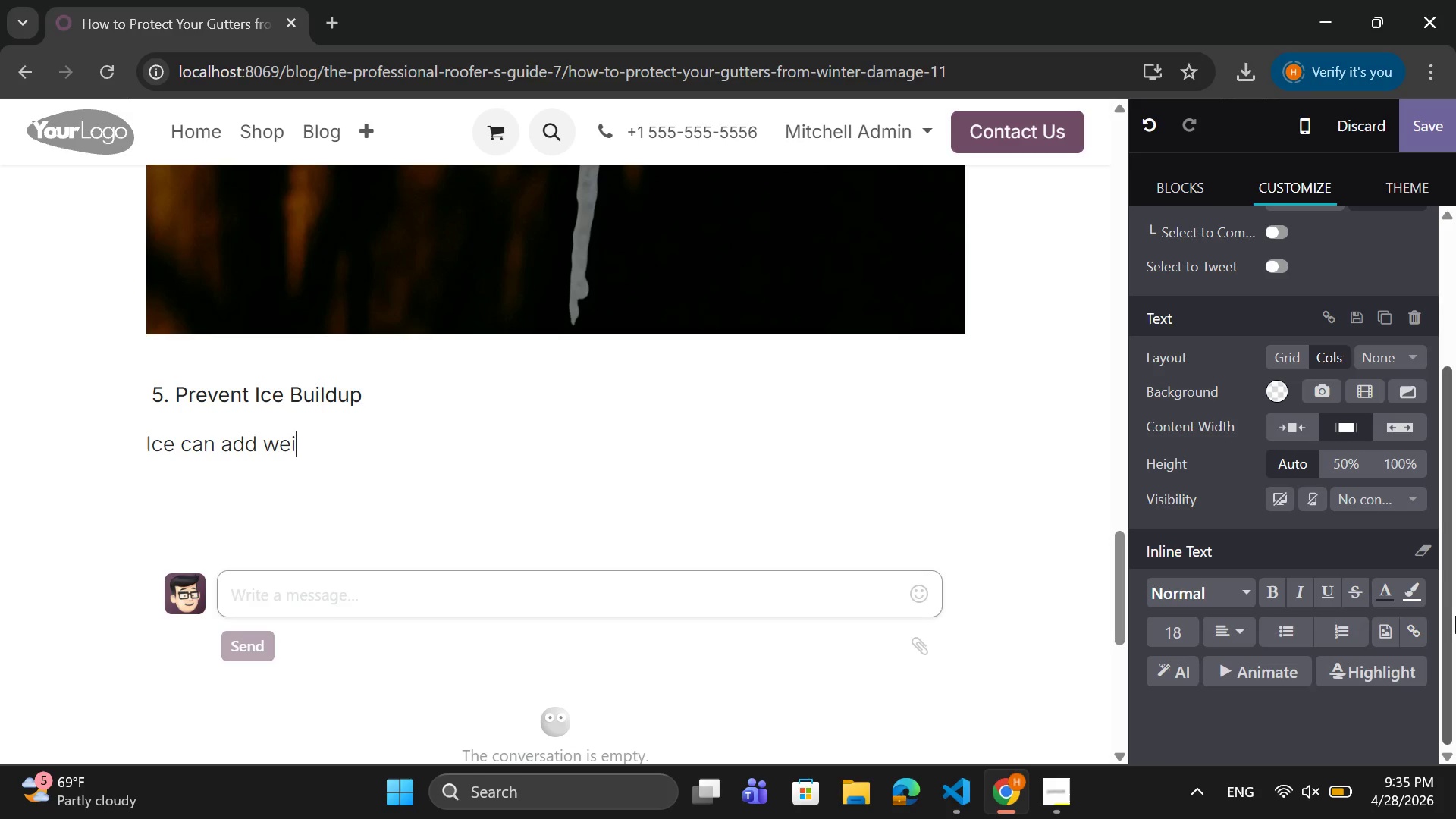 
type(ight and stress to you)
 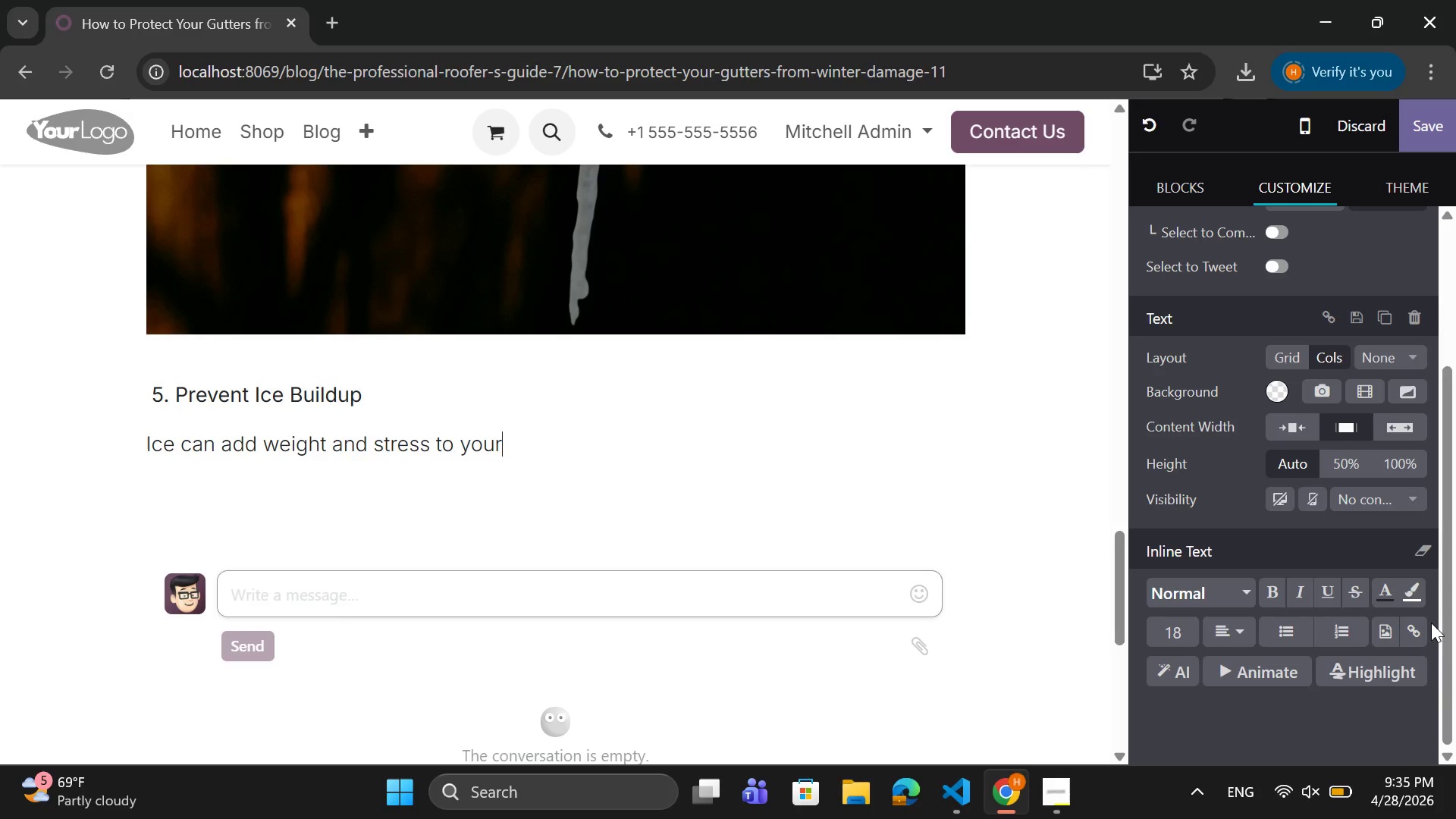 
type(r gutters)
 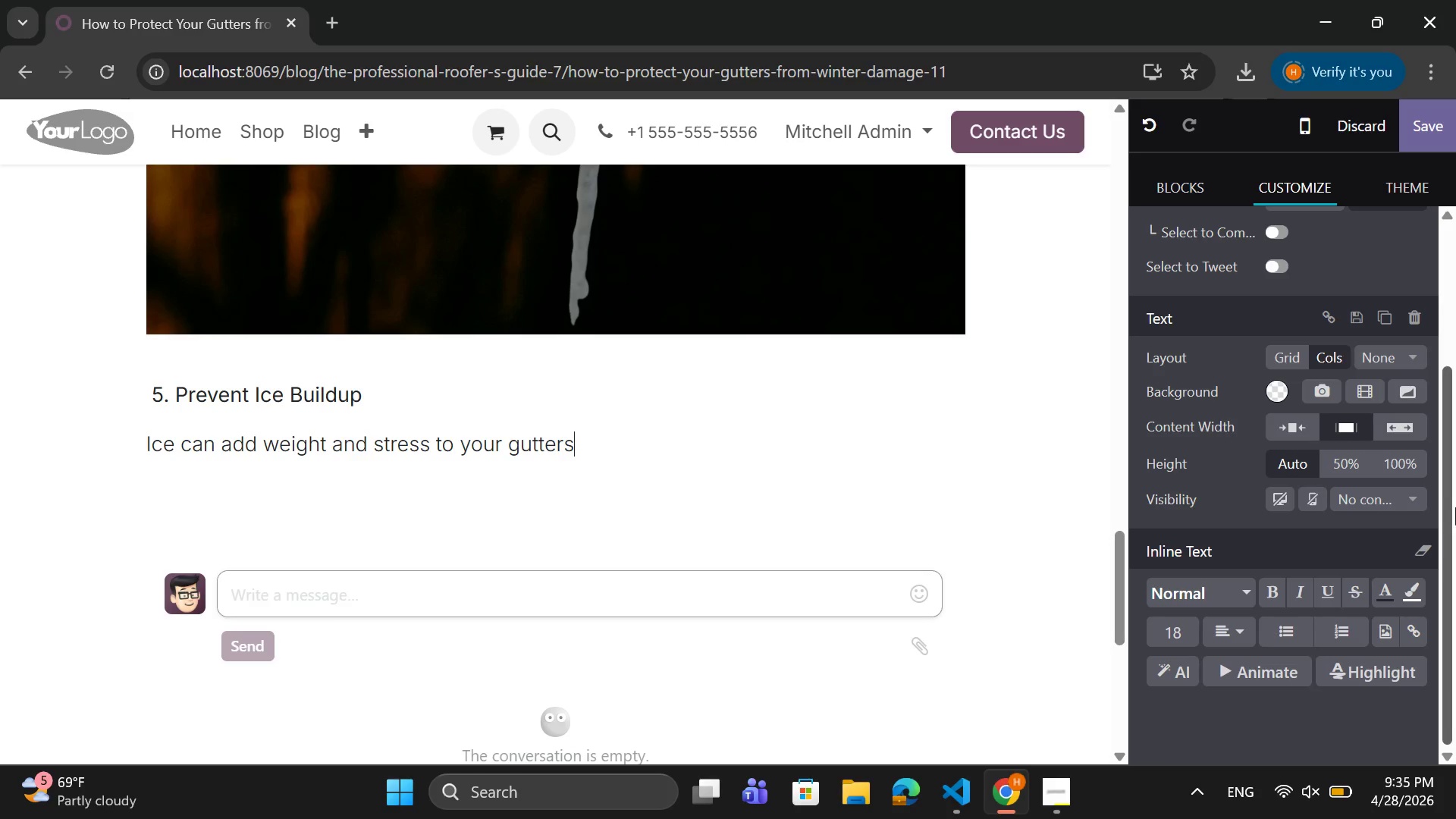 
key(Period)
 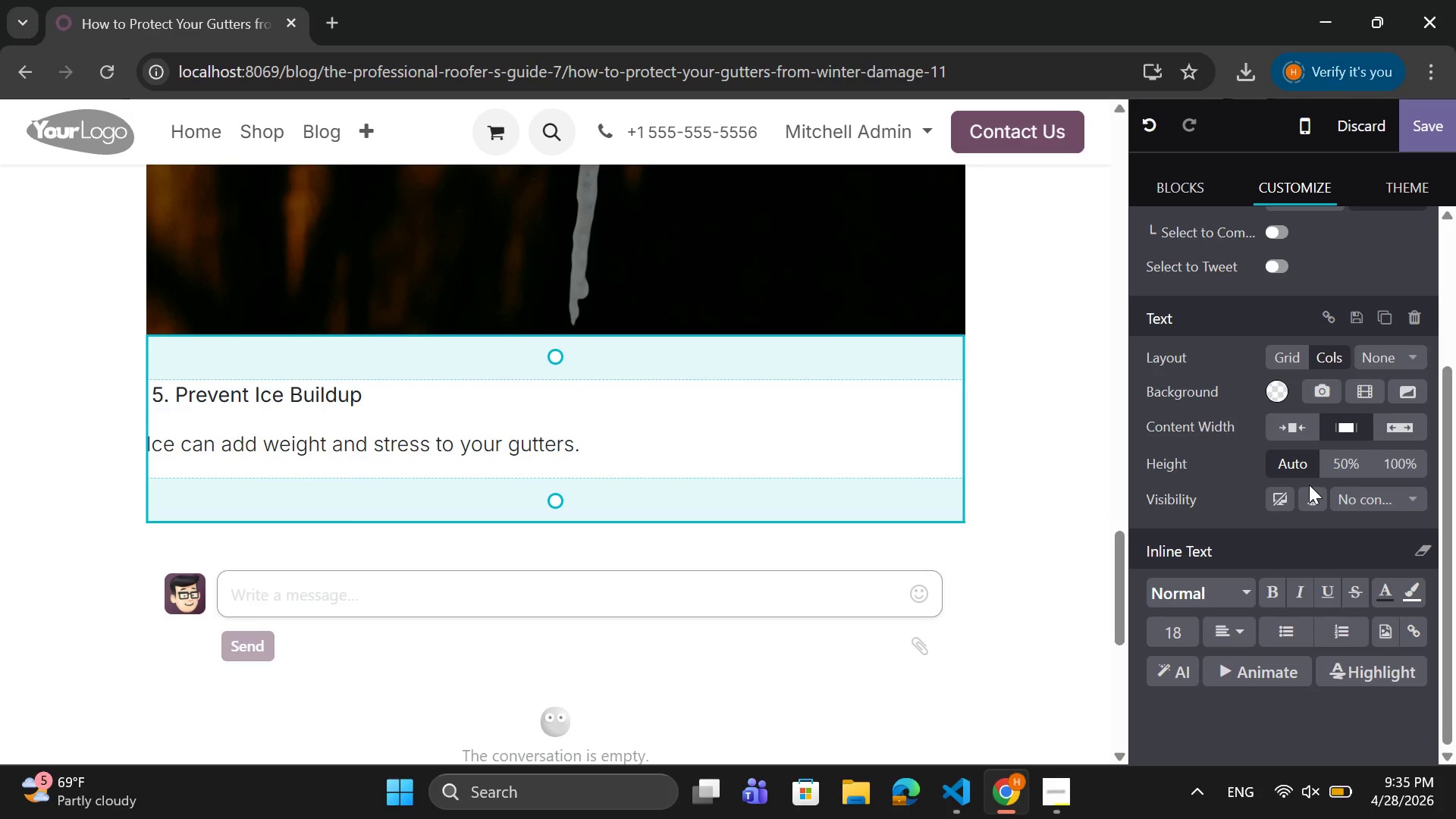 
key(Enter)
 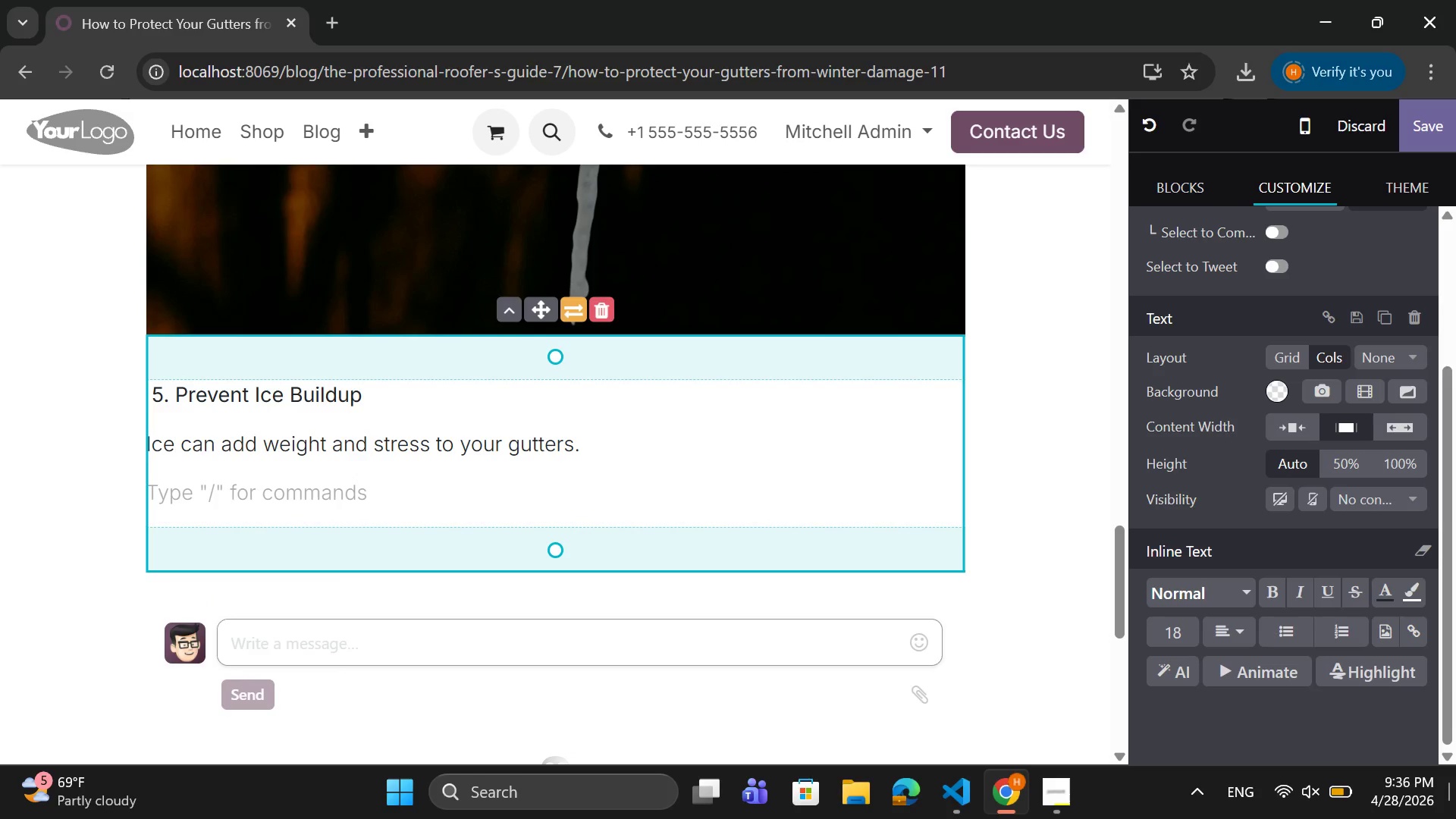 
key(CapsLock)
 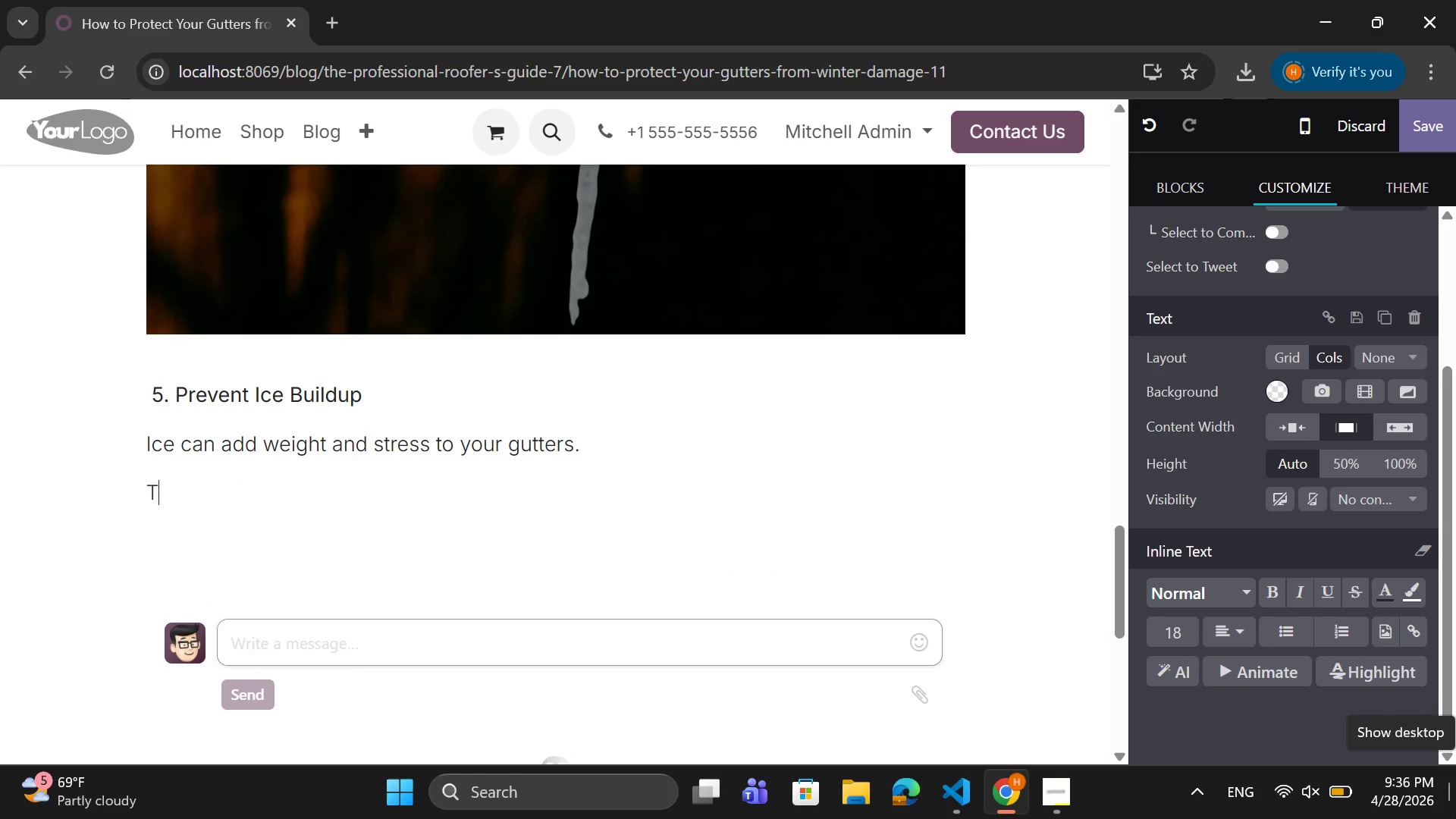 
key(T)
 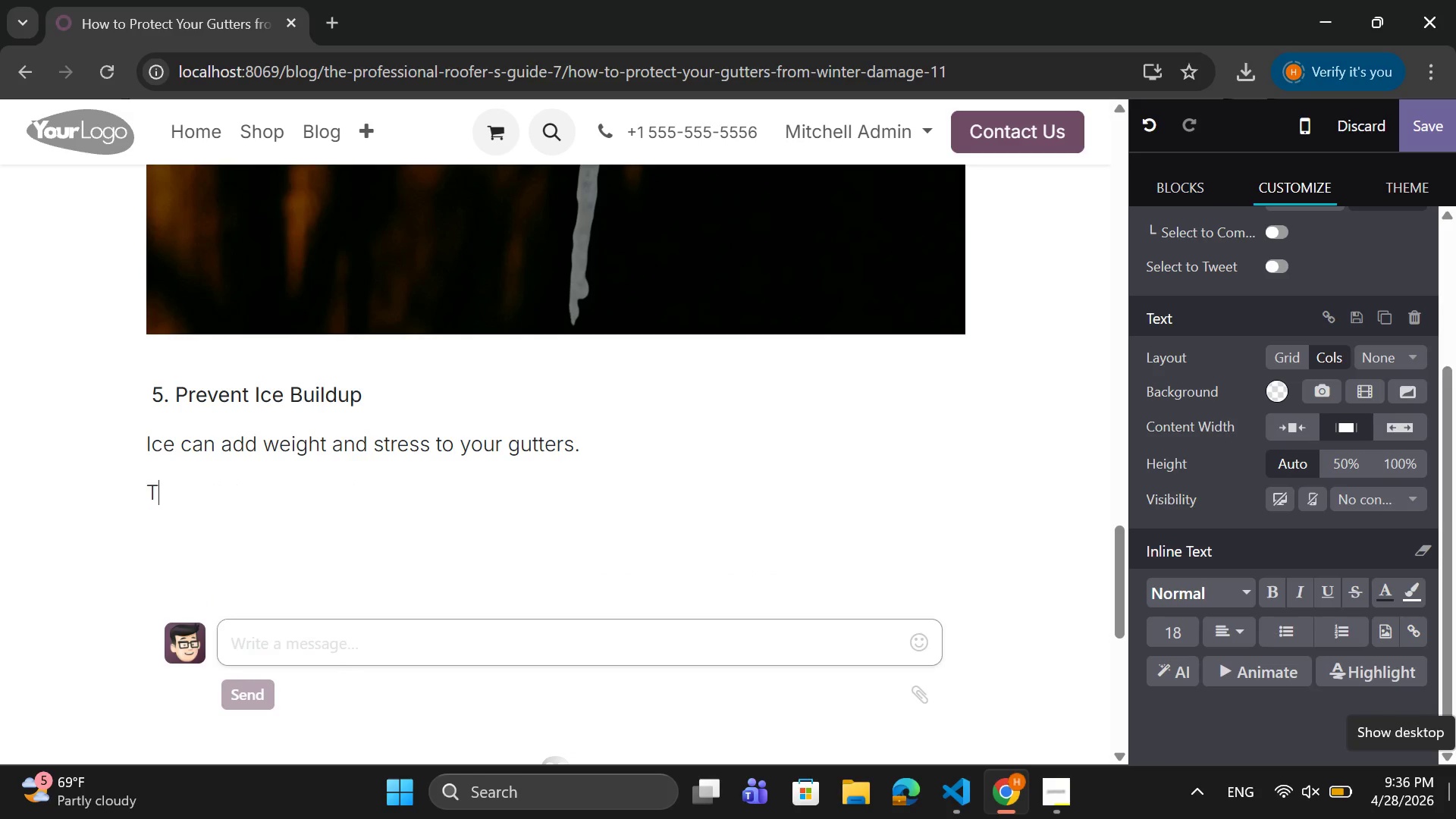 
key(CapsLock)
 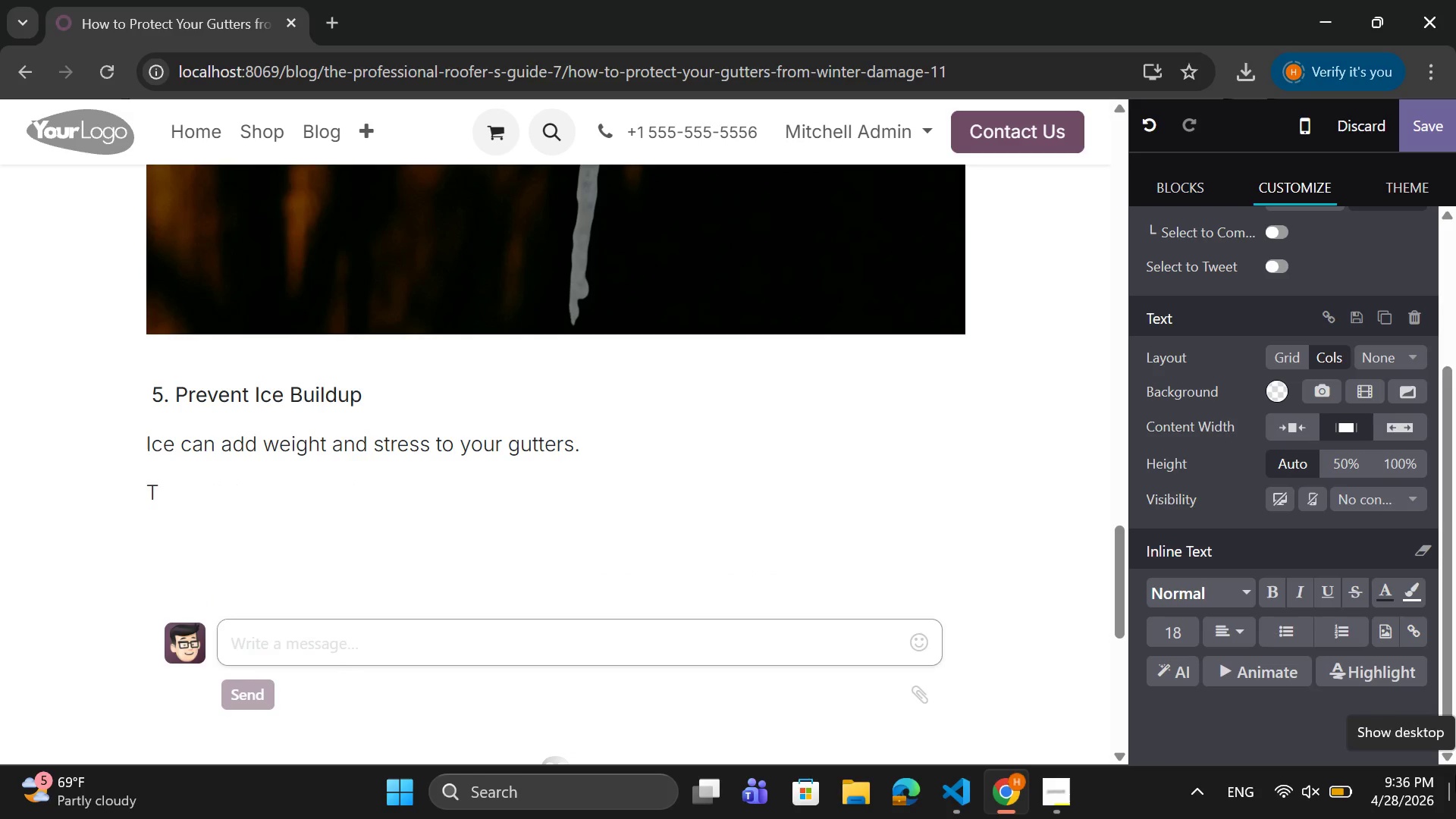 
key(O)
 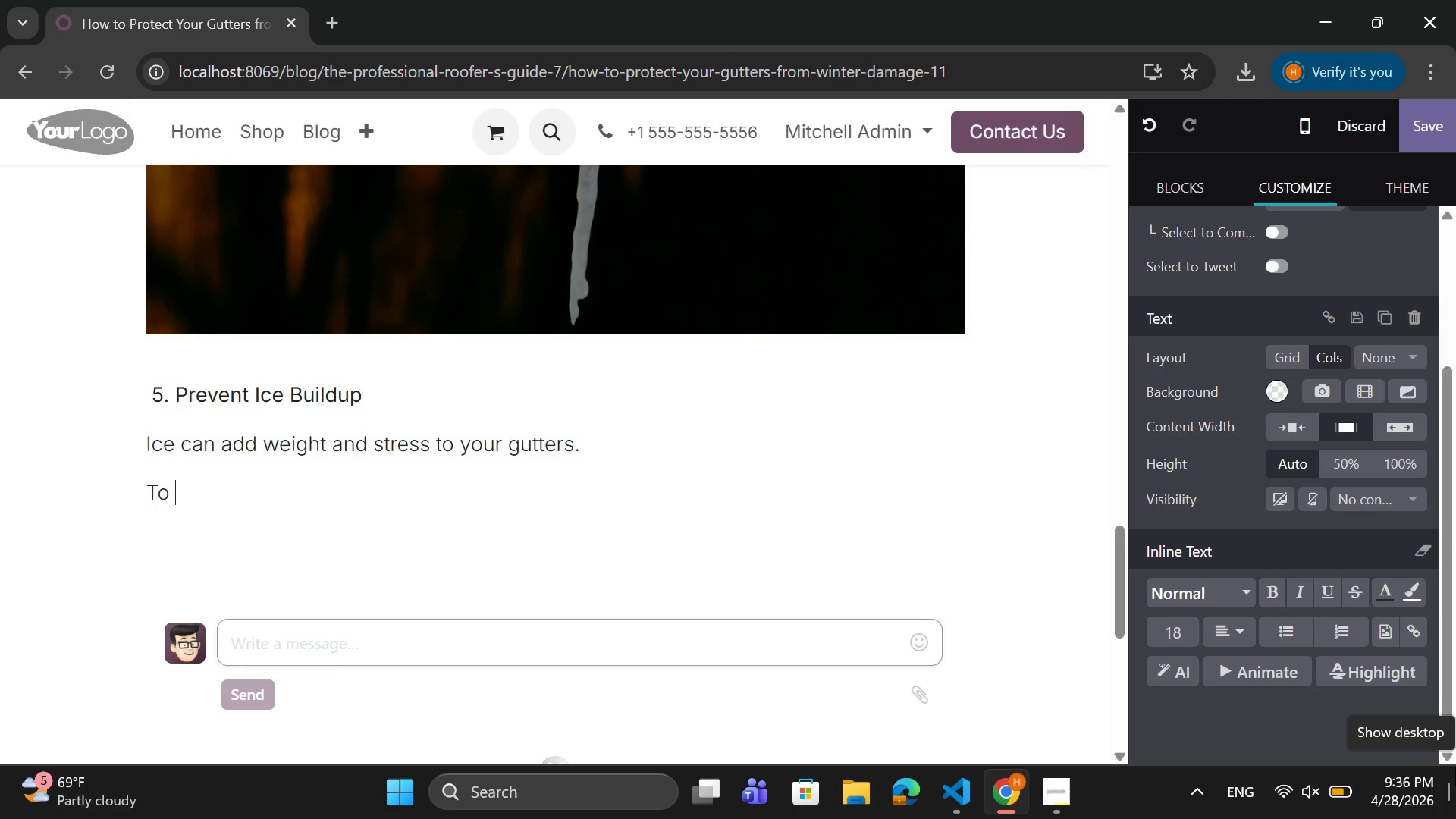 
key(Space)
 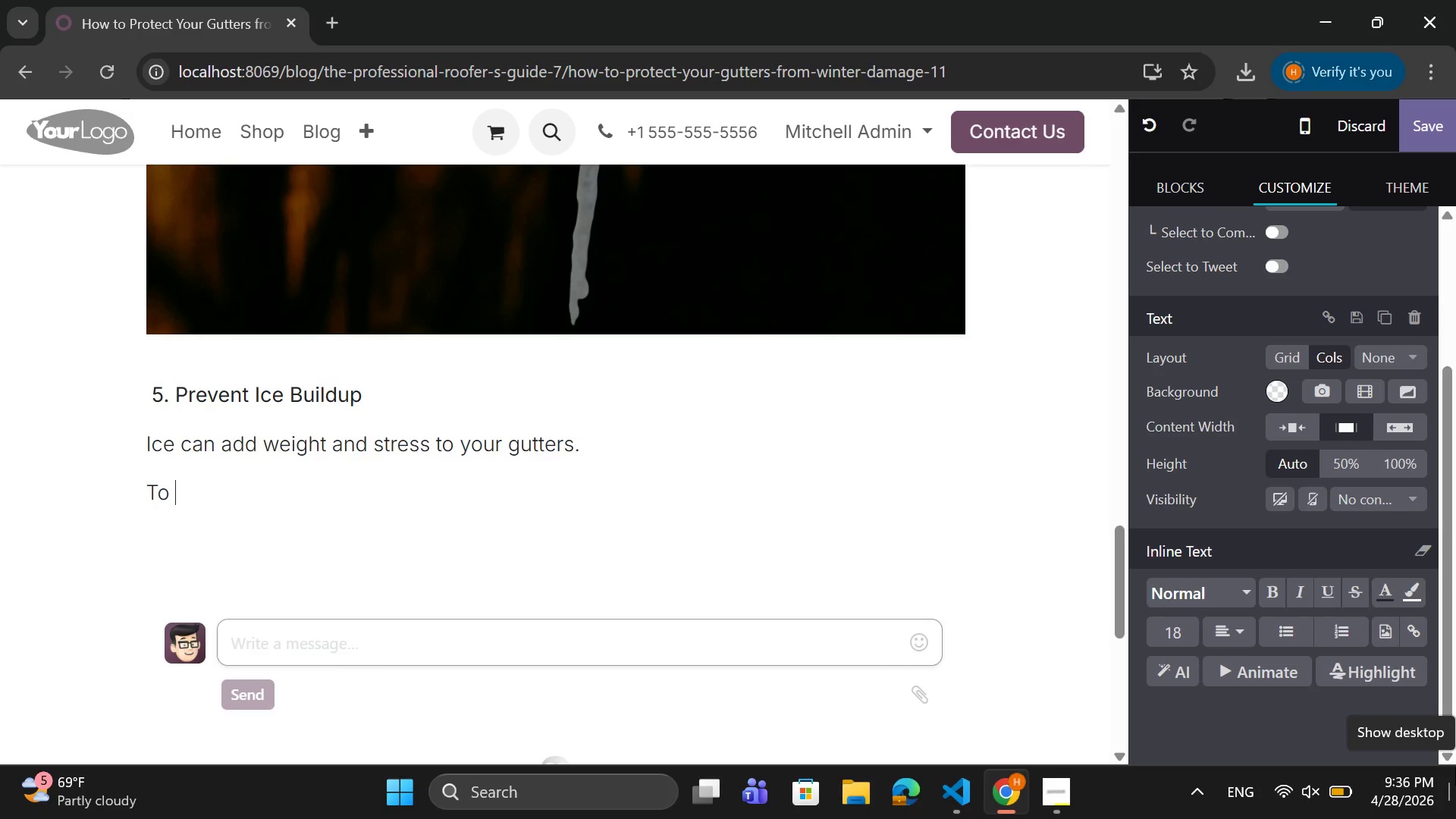 
key(P)
 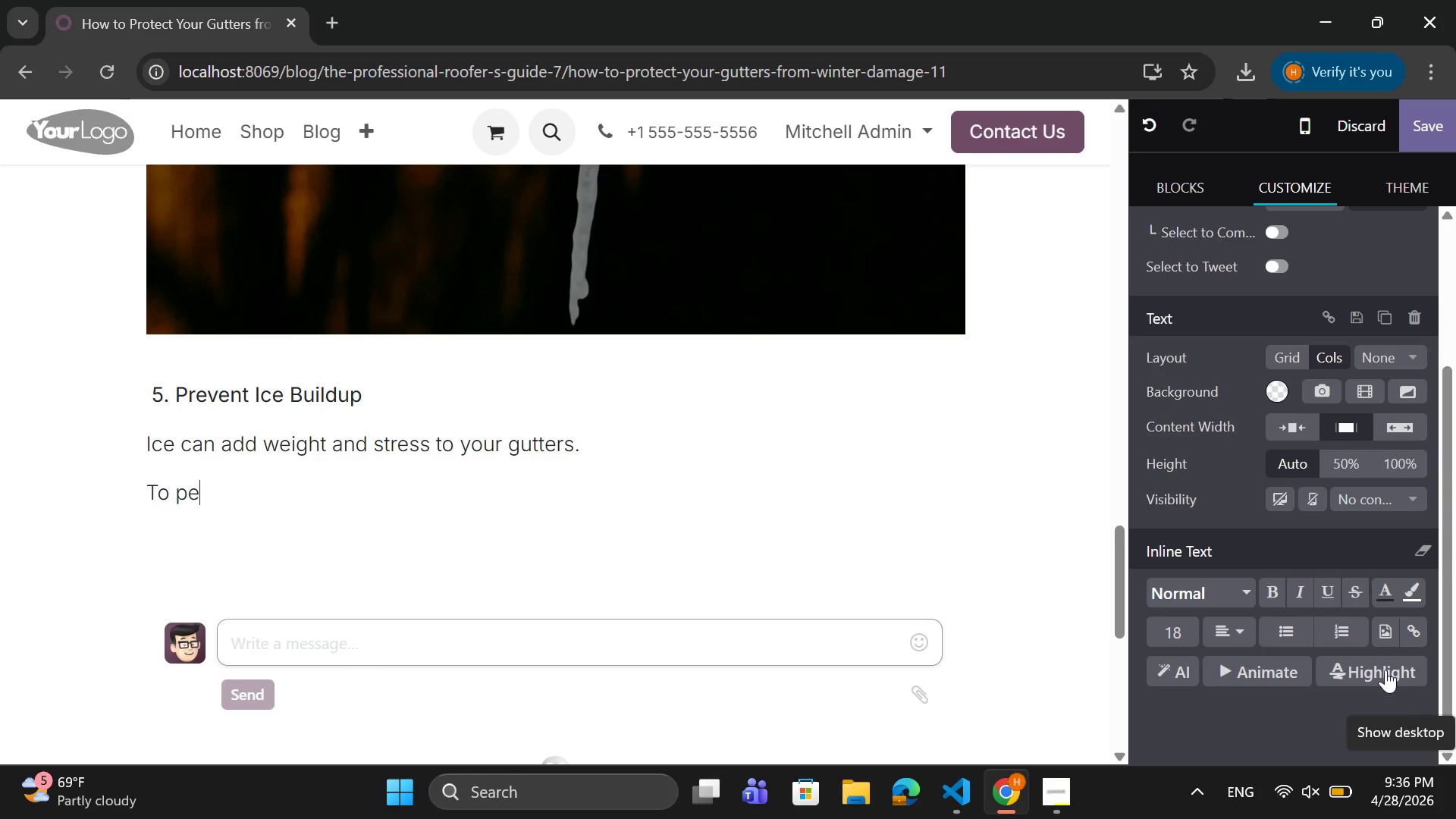 
type(event b)
 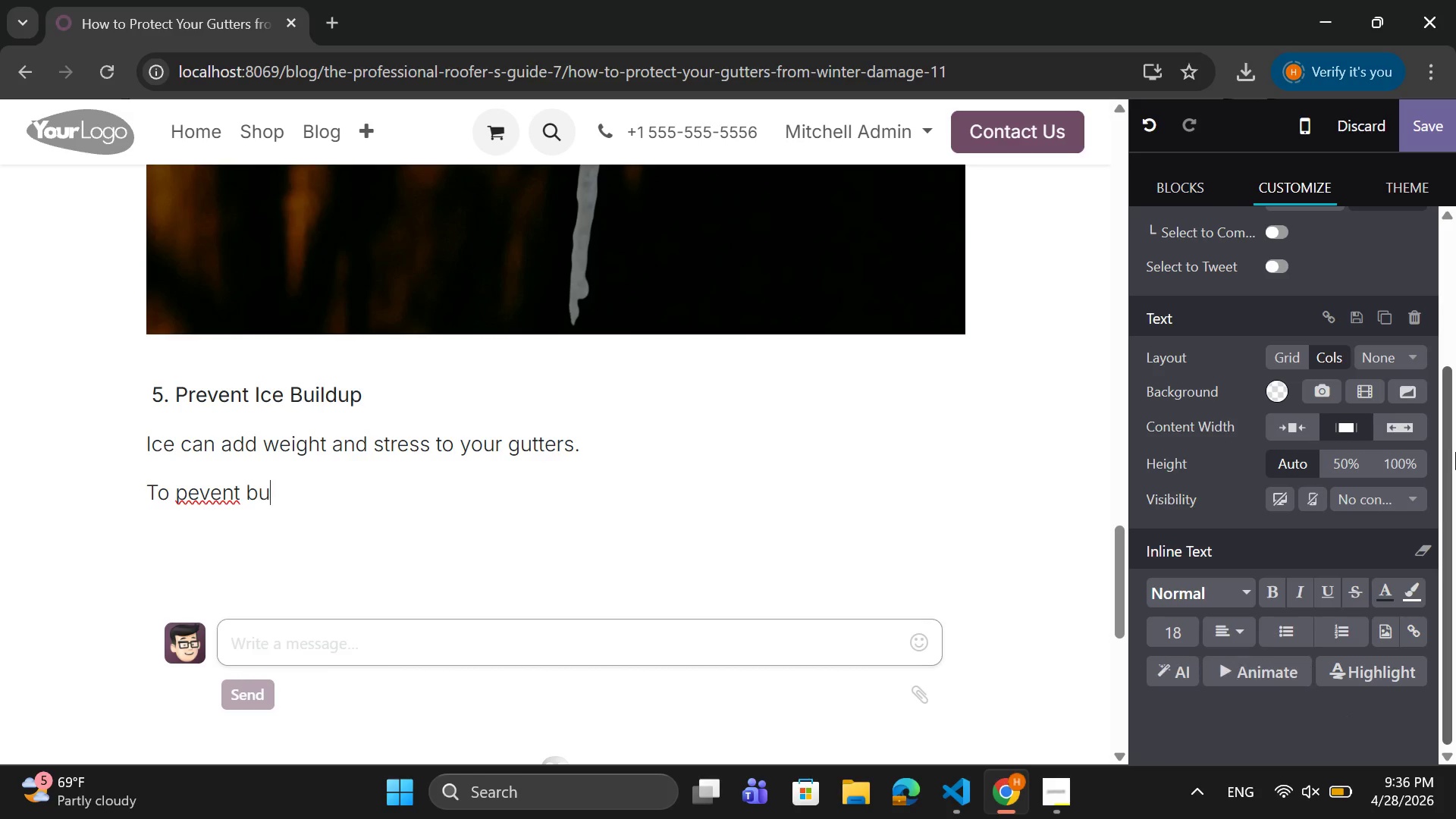 
type(uild)
 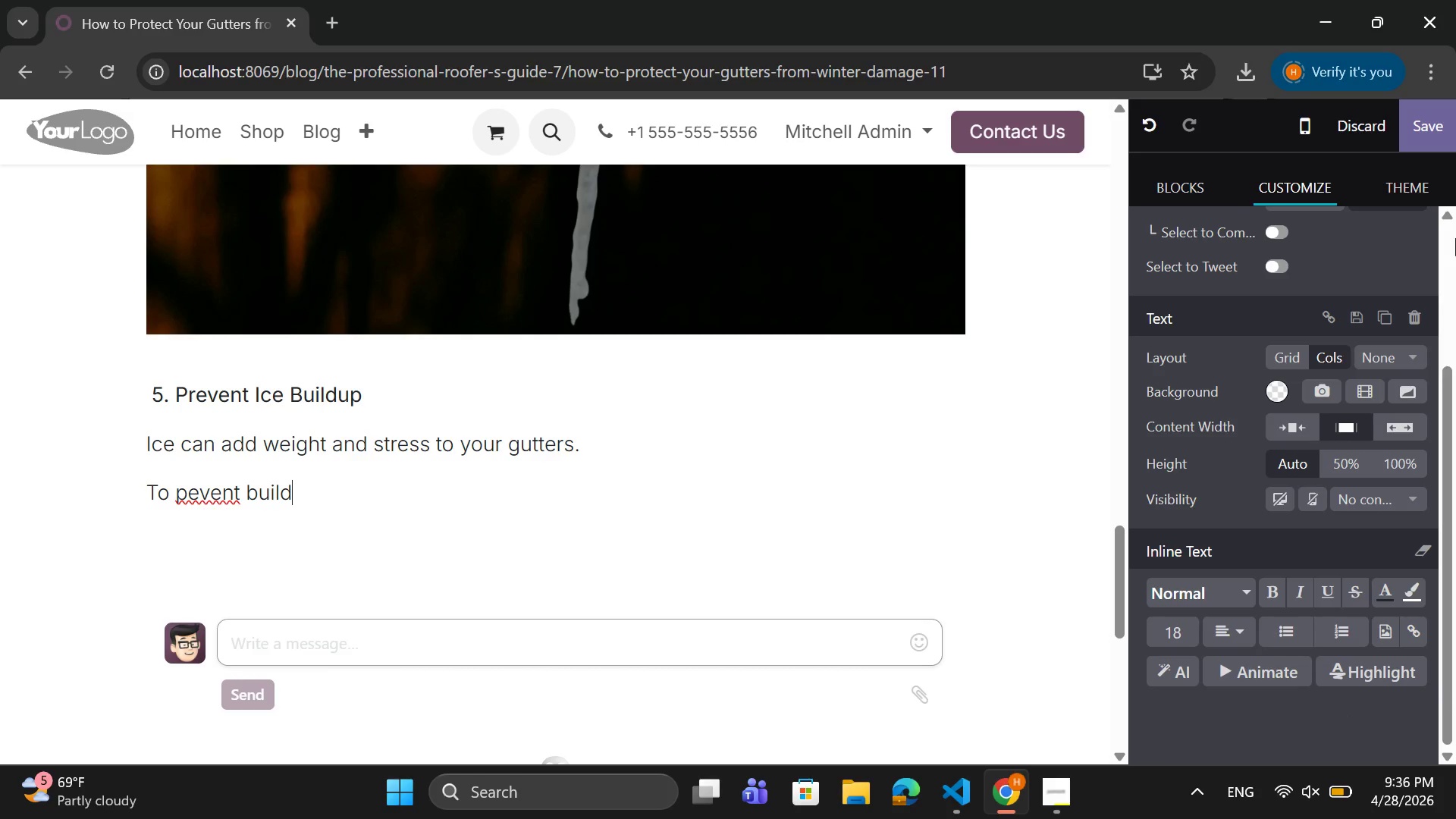 
type(up.)
 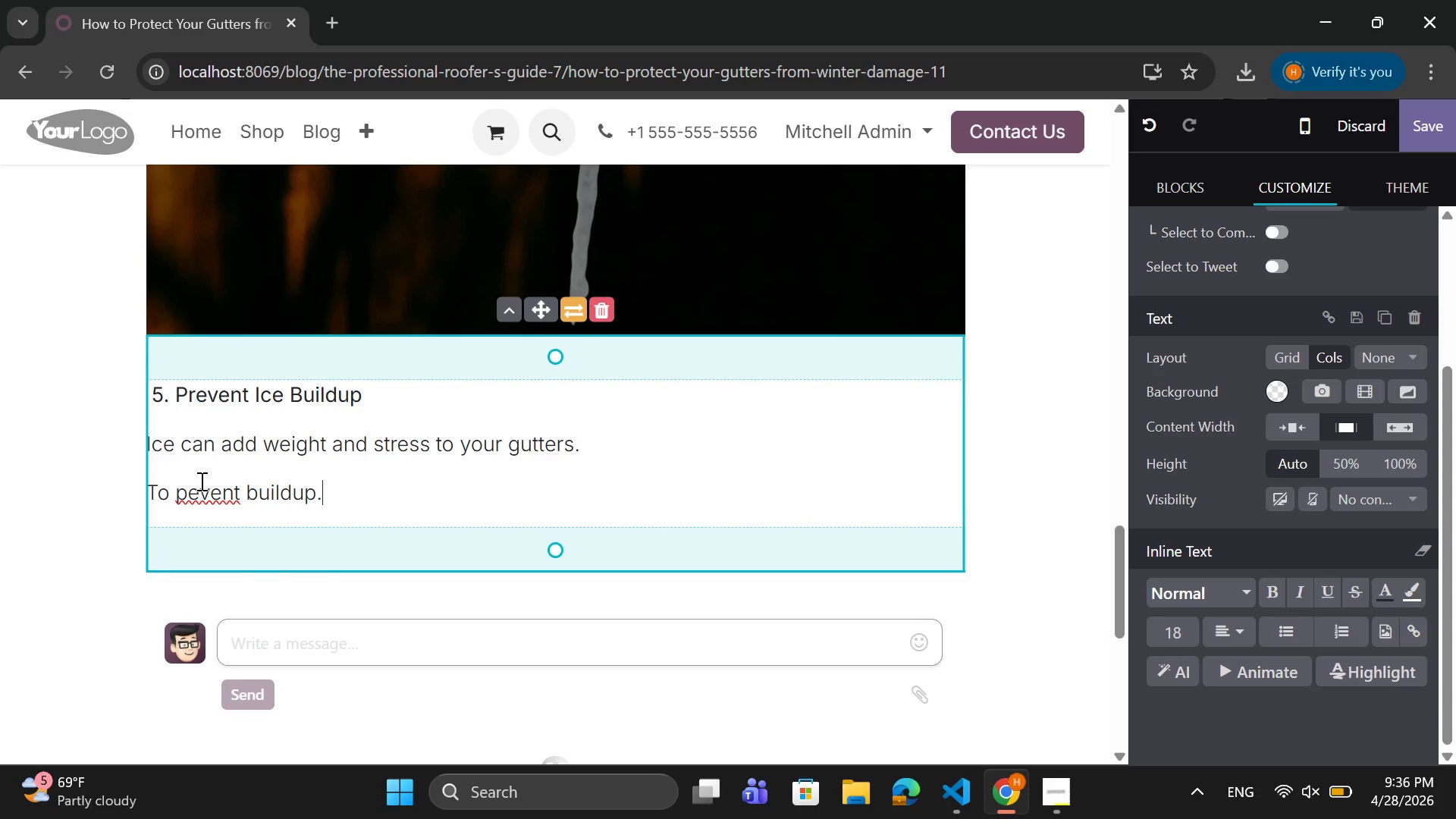 
left_click([195, 485])
 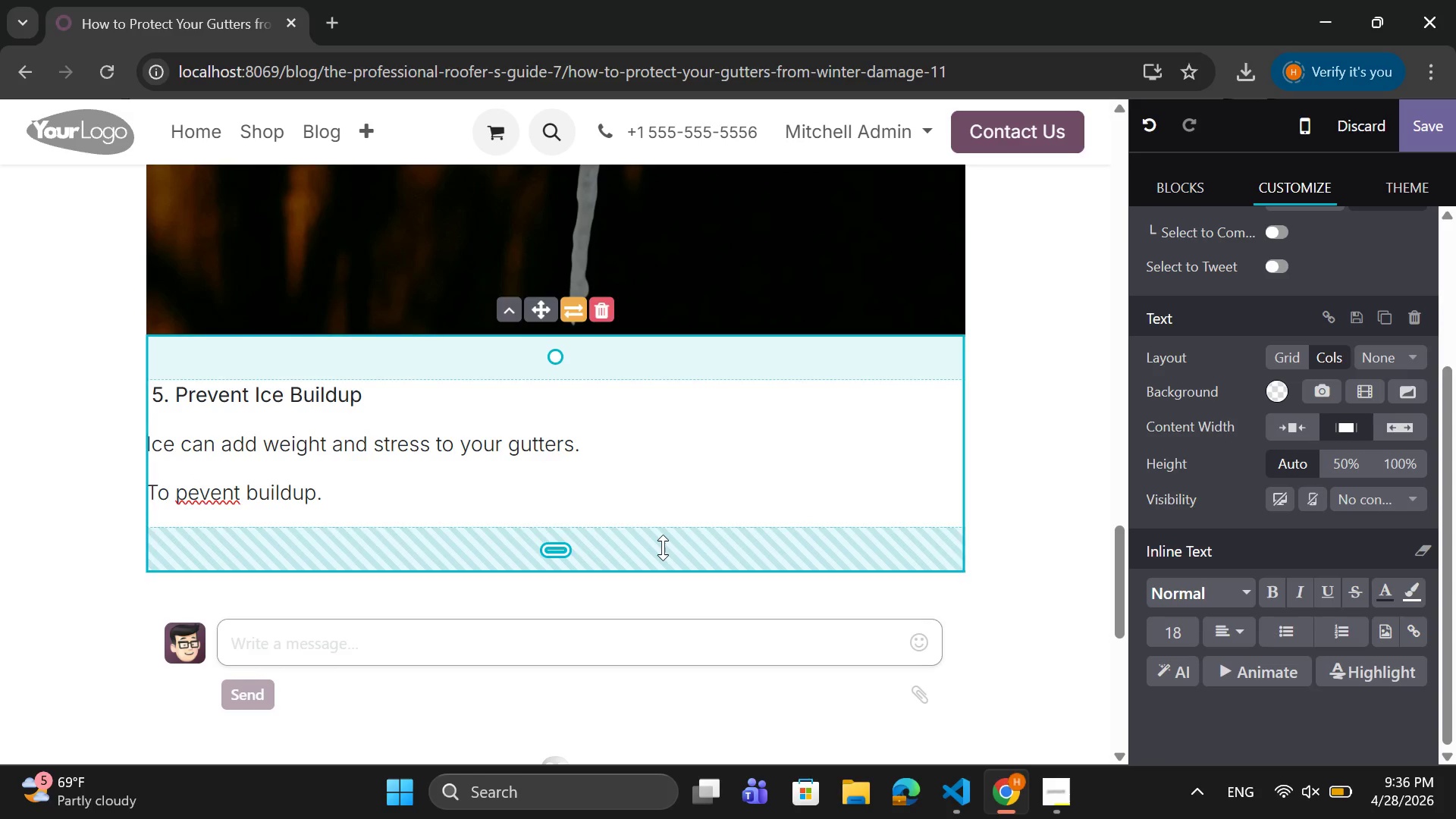 
key(ArrowLeft)
 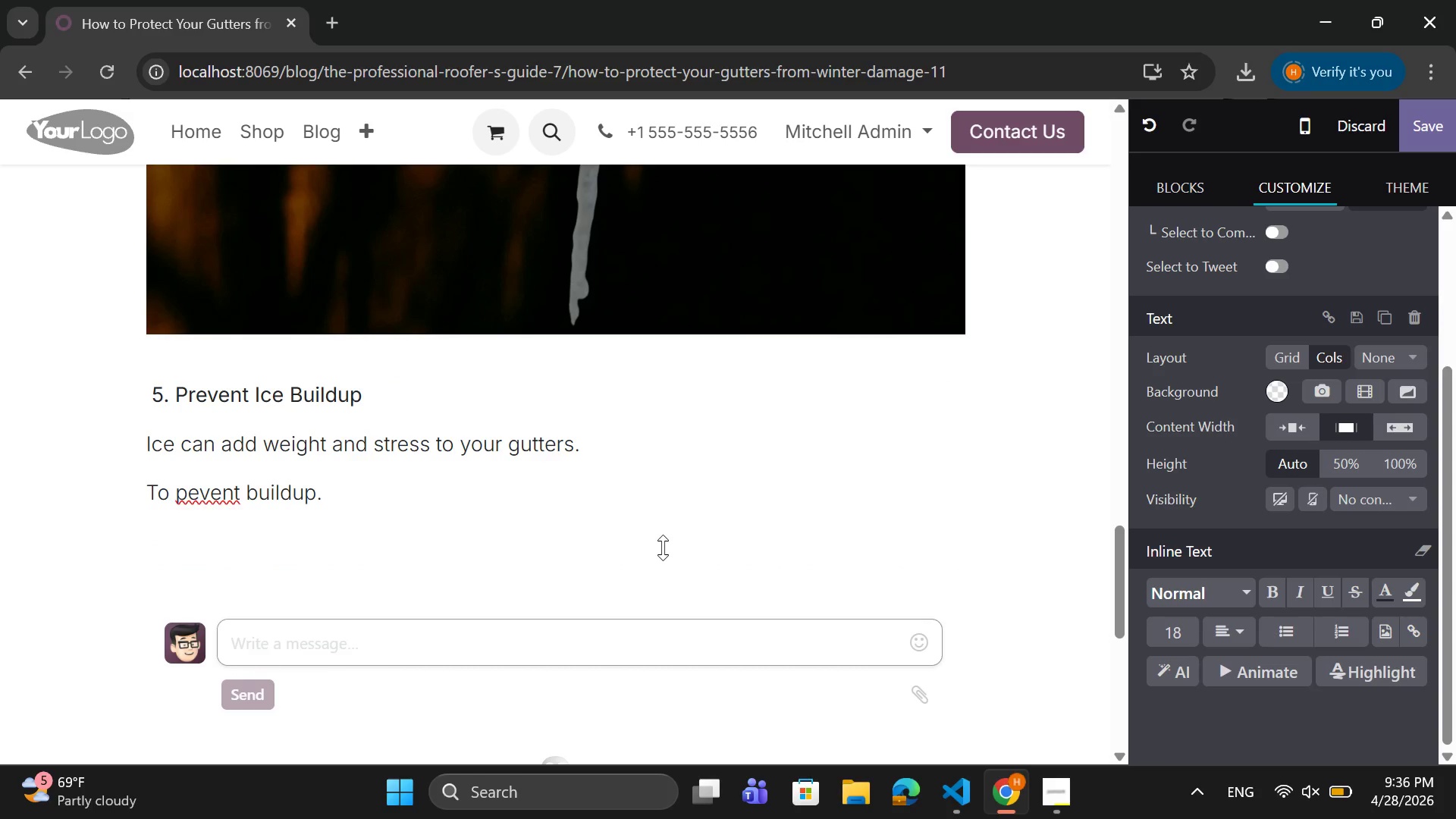 
key(R)
 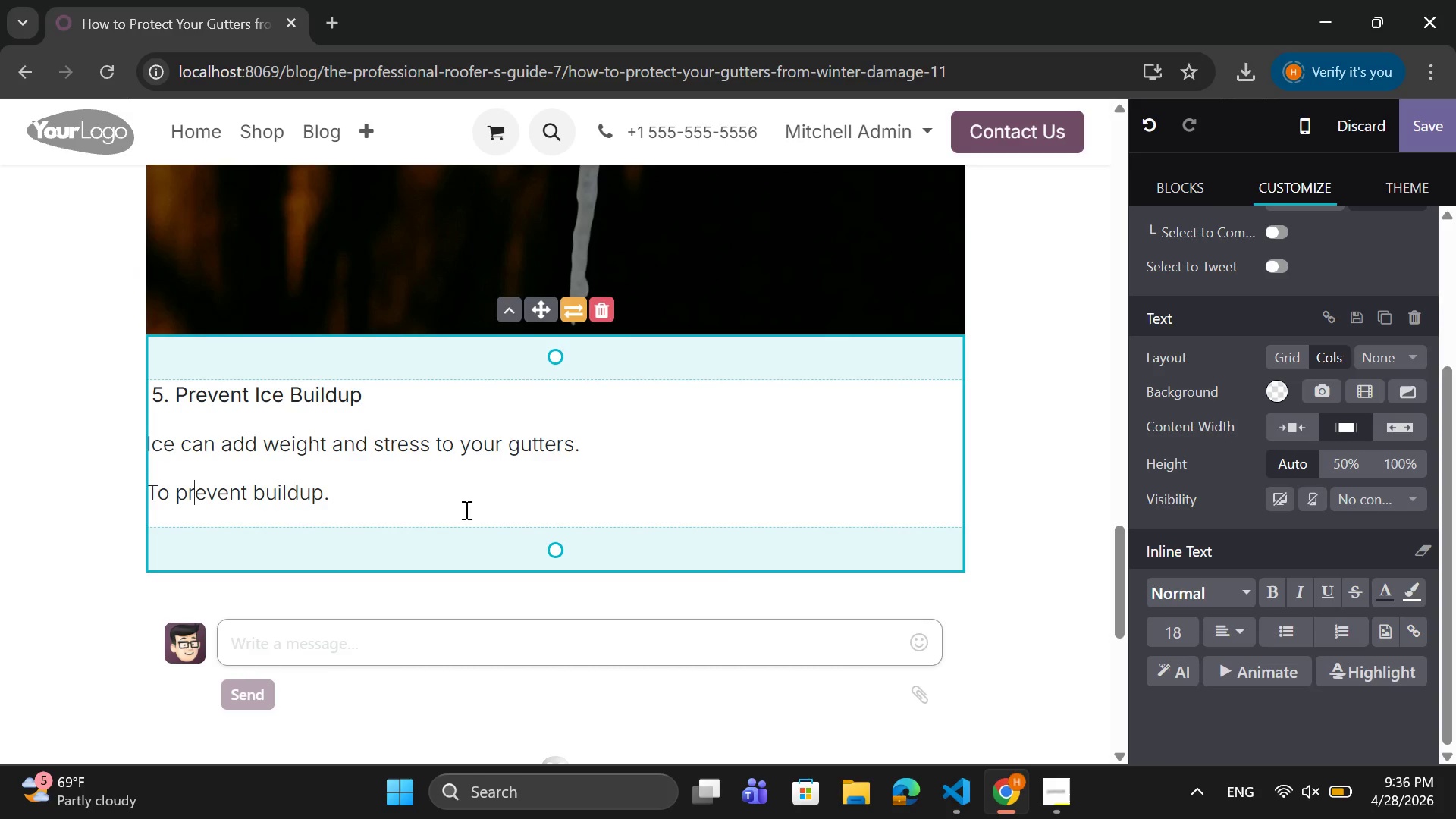 
left_click([465, 510])
 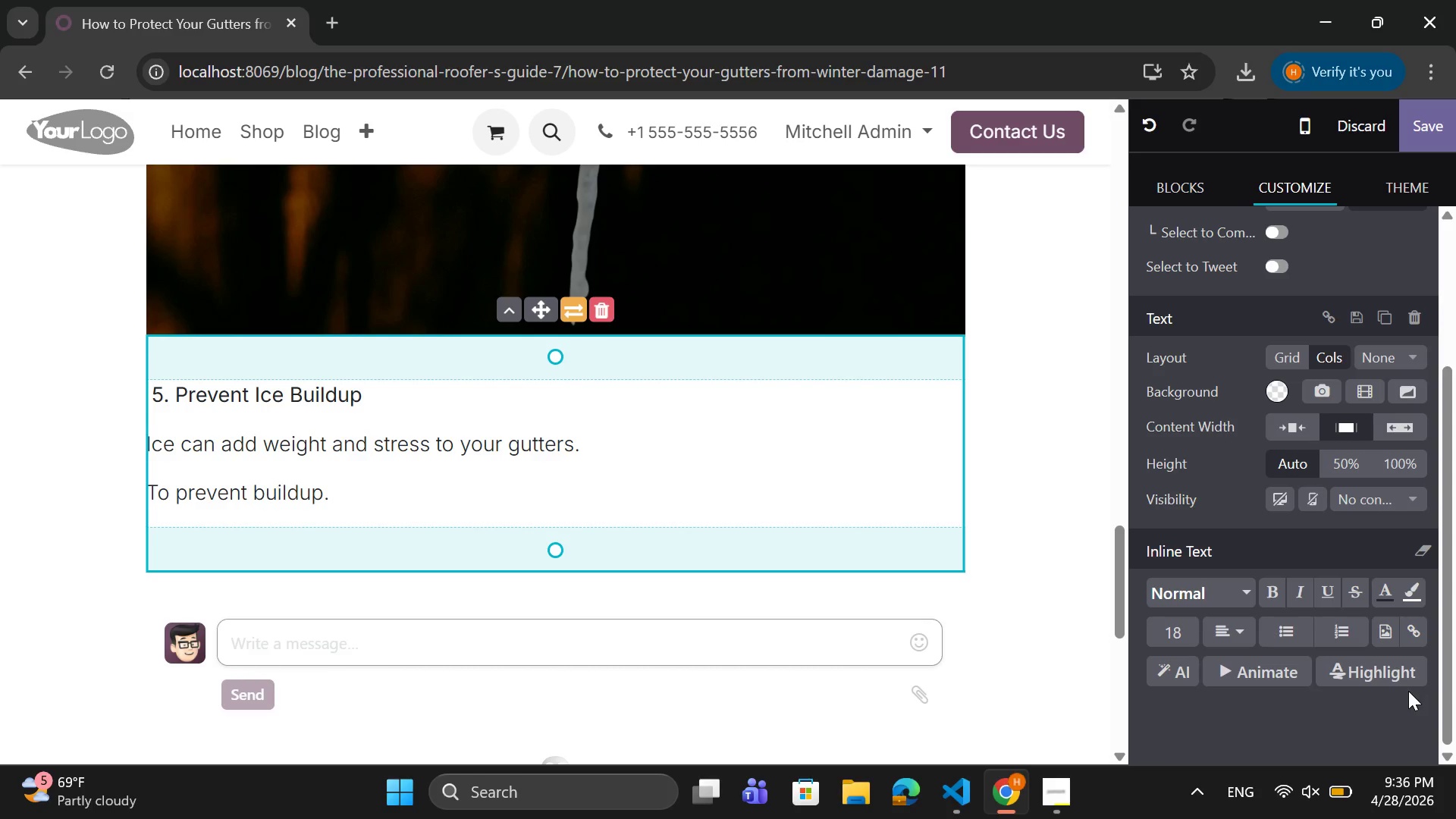 
key(Backspace)
 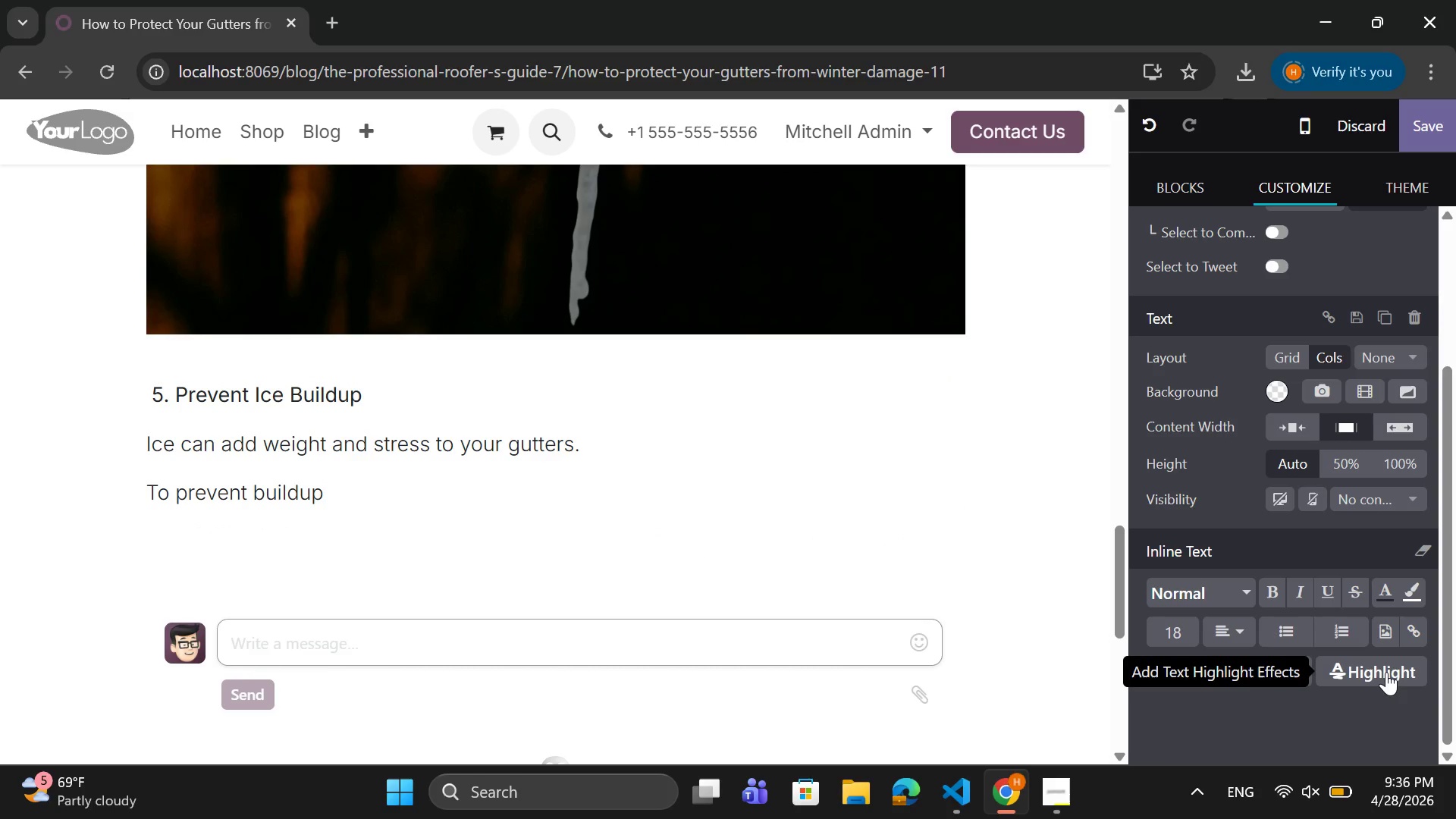 
key(Shift+Semicolon)
 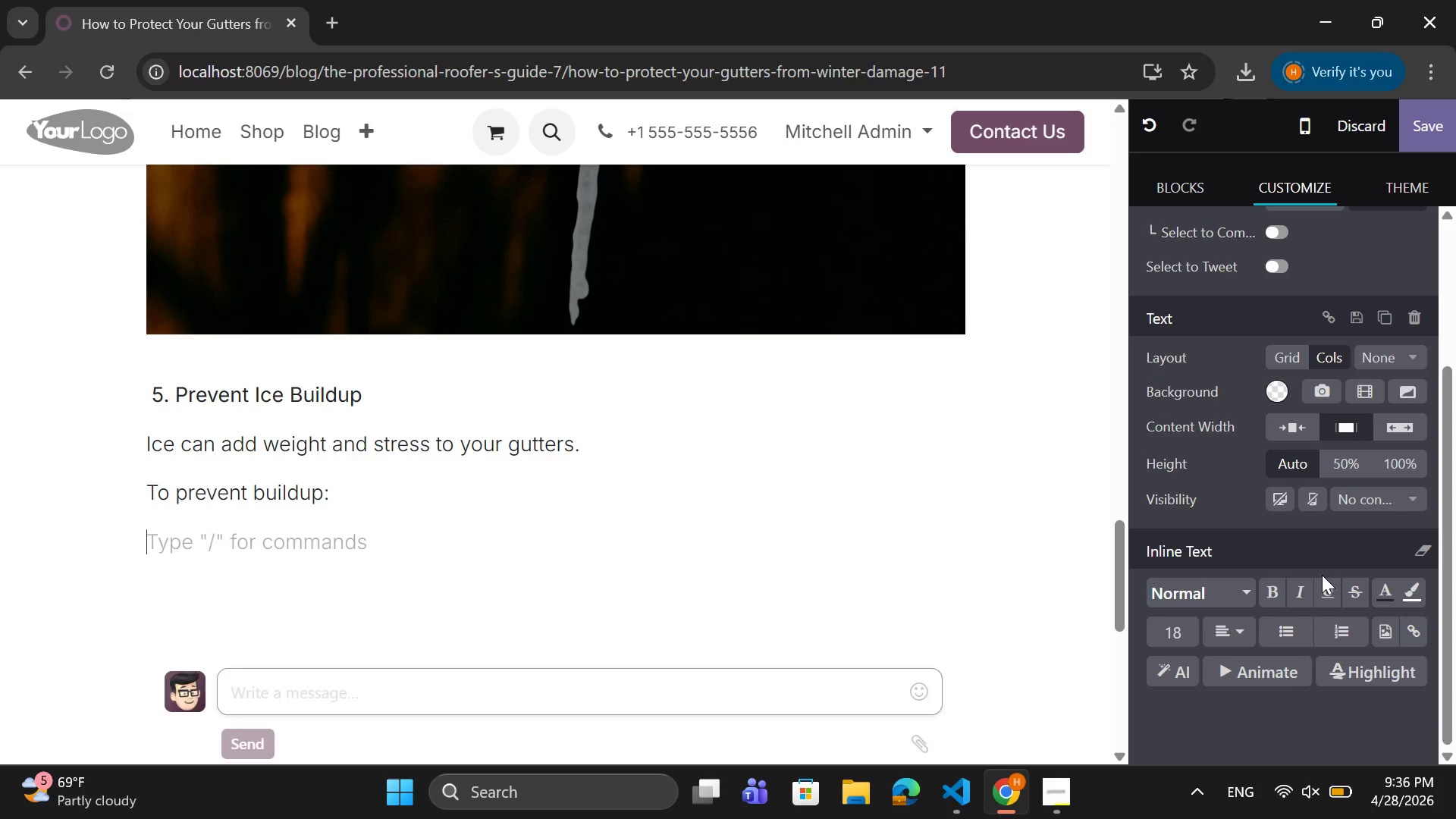 
key(Enter)
 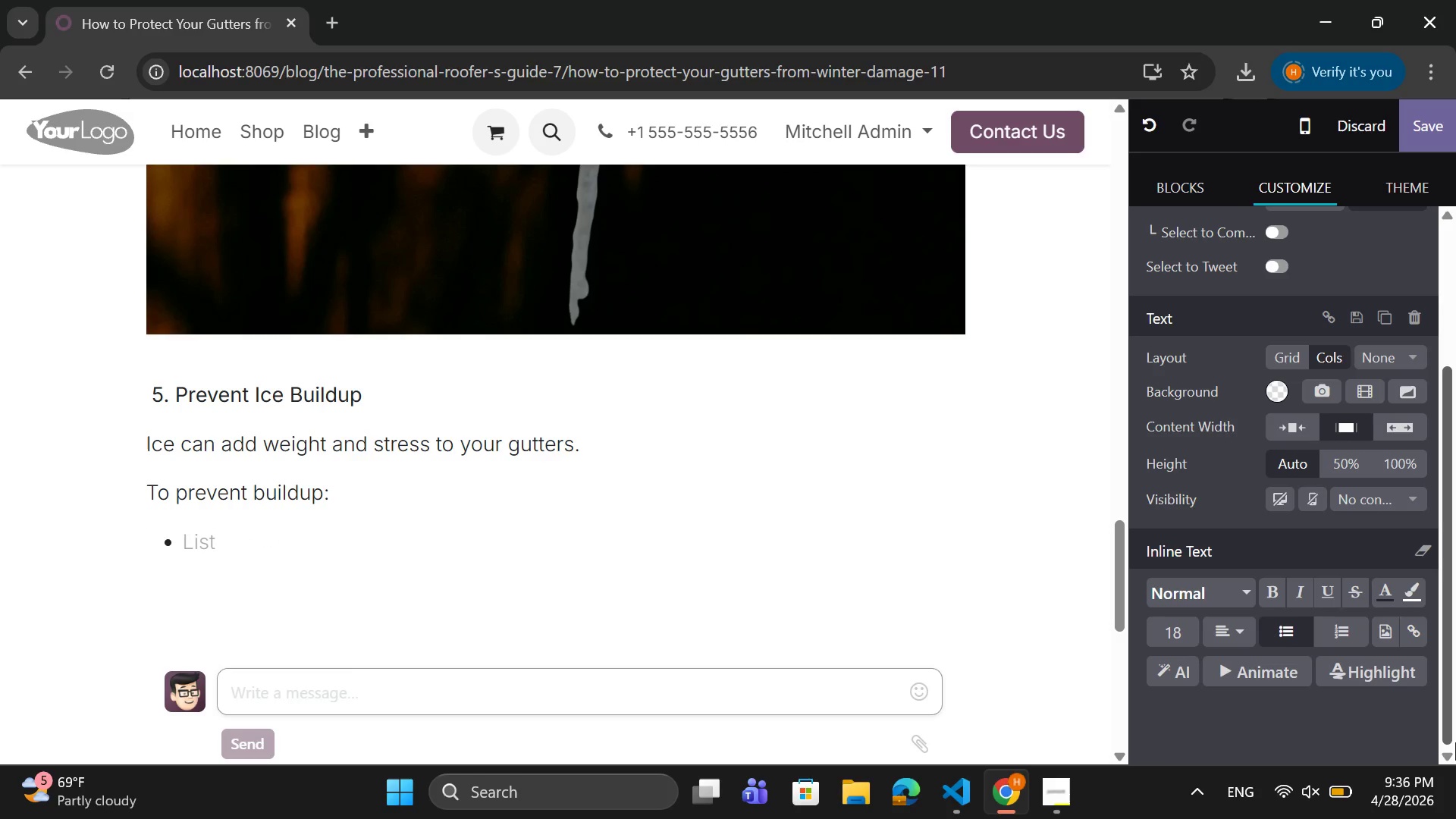 
wait(6.34)
 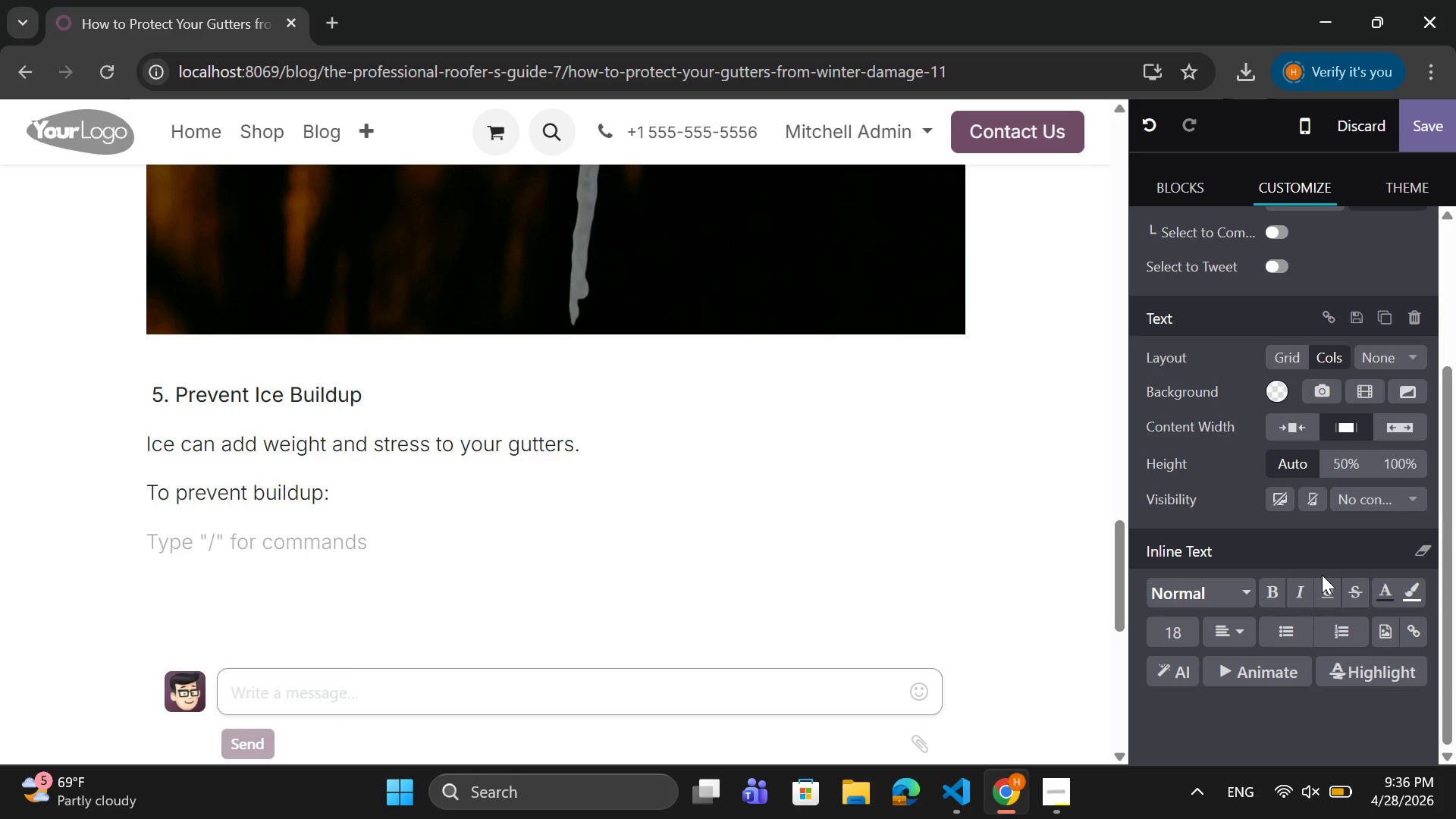 
type(Impo)
 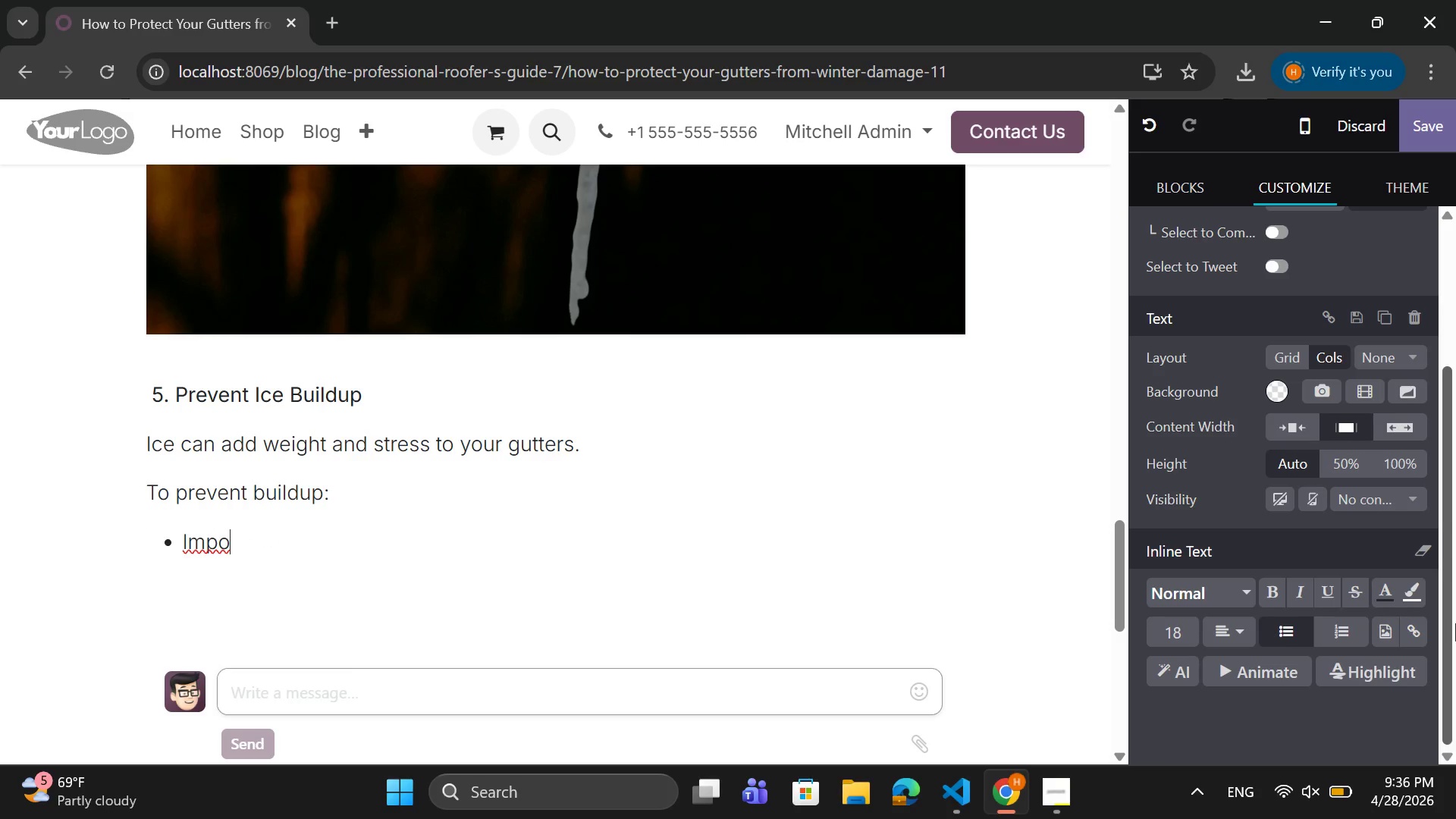 
key(Backspace)
type(rove attic insulation)
 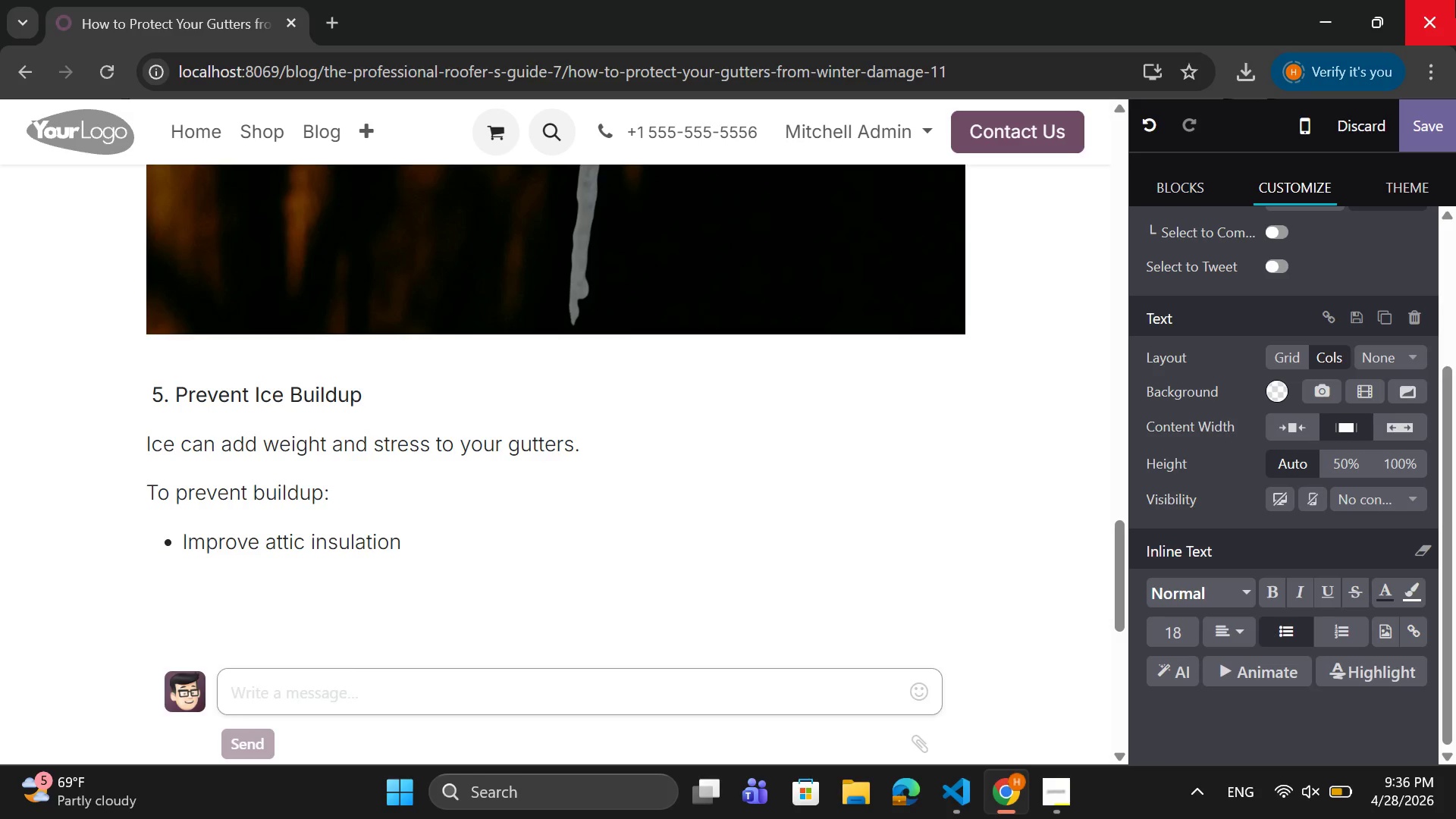 
key(Enter)
 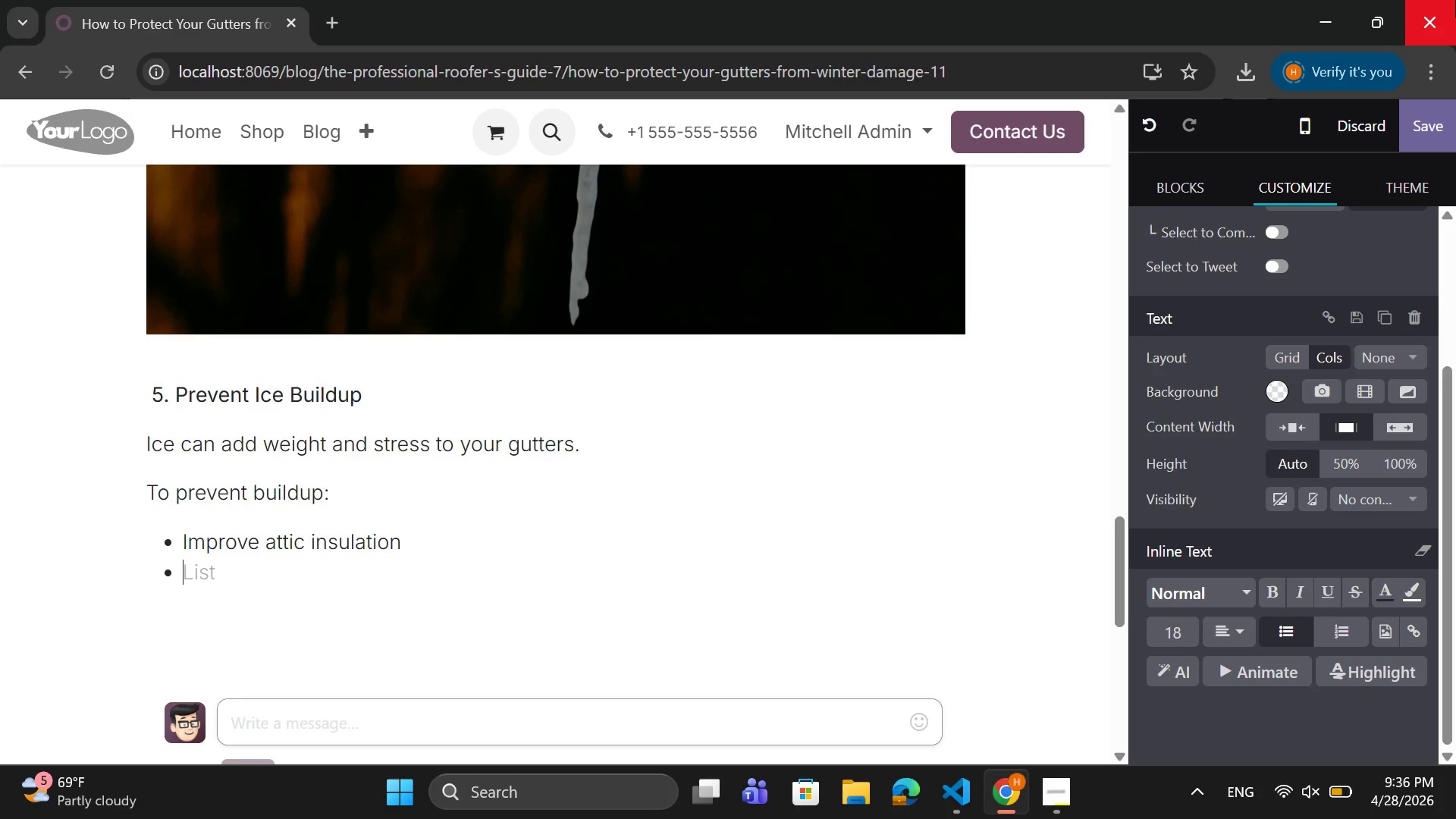 
type(Maintain roof ventilation)
 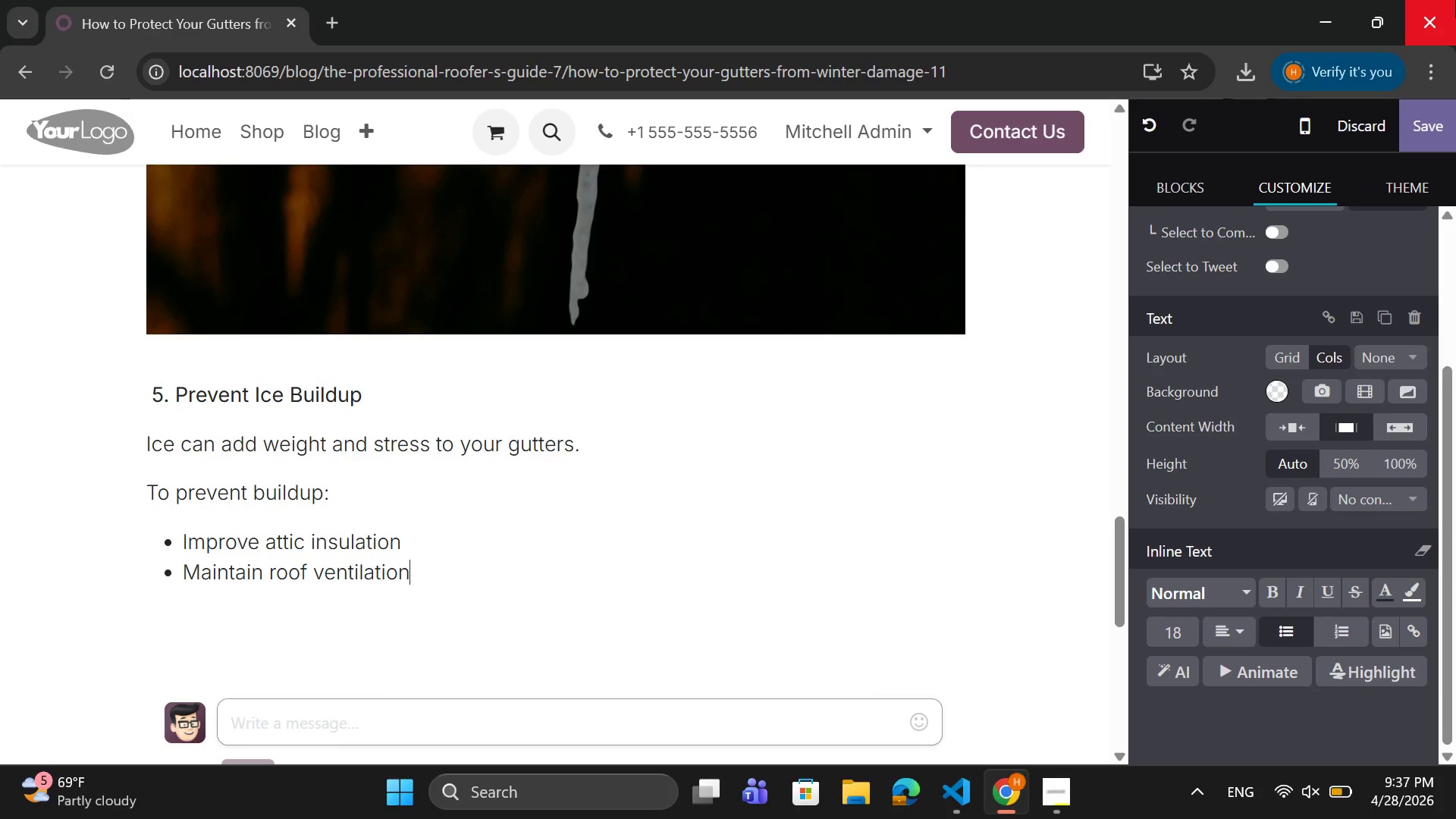 
key(Enter)
 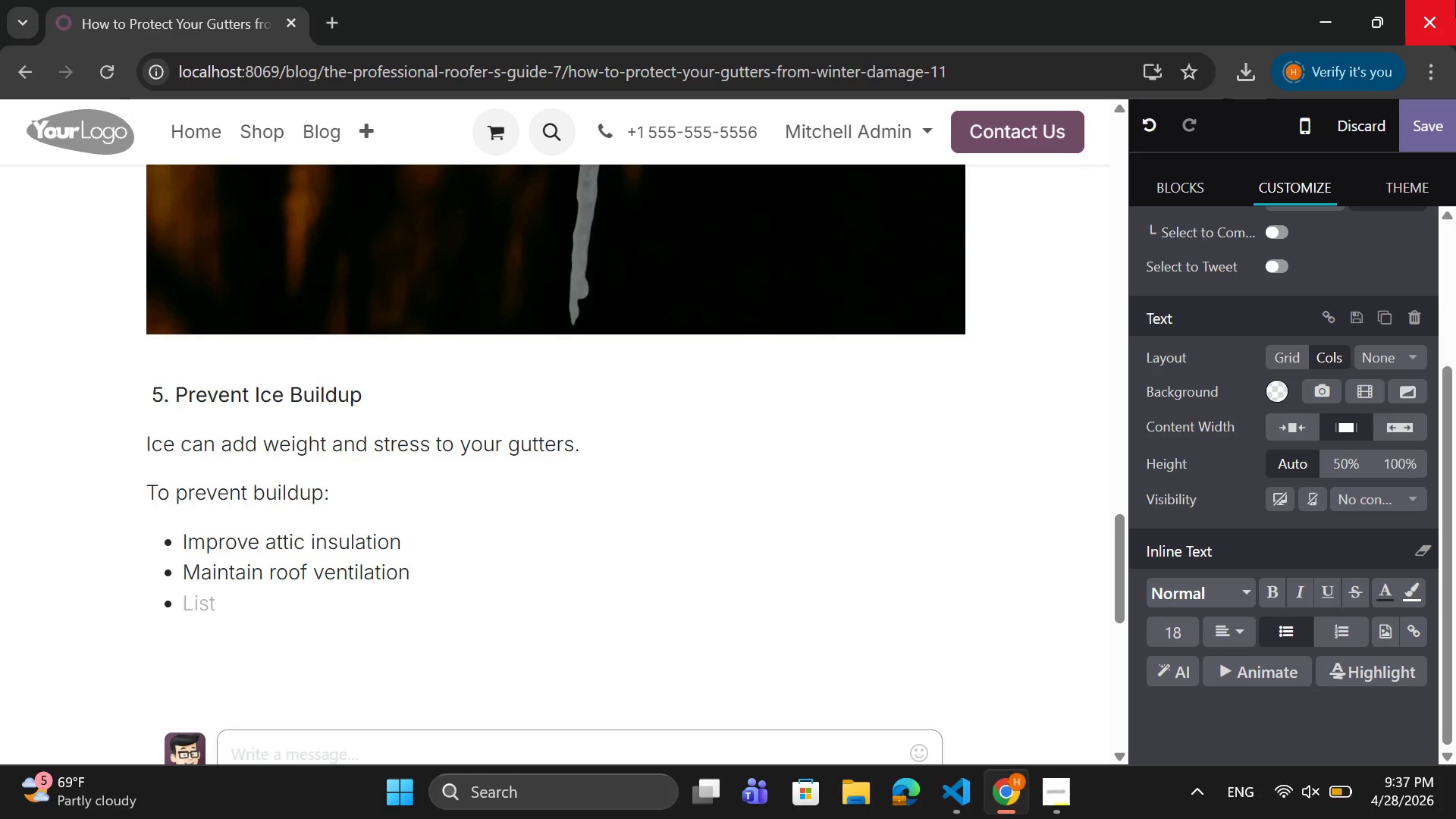 
type(RE)
key(Backspace)
type(emove snow fro)
 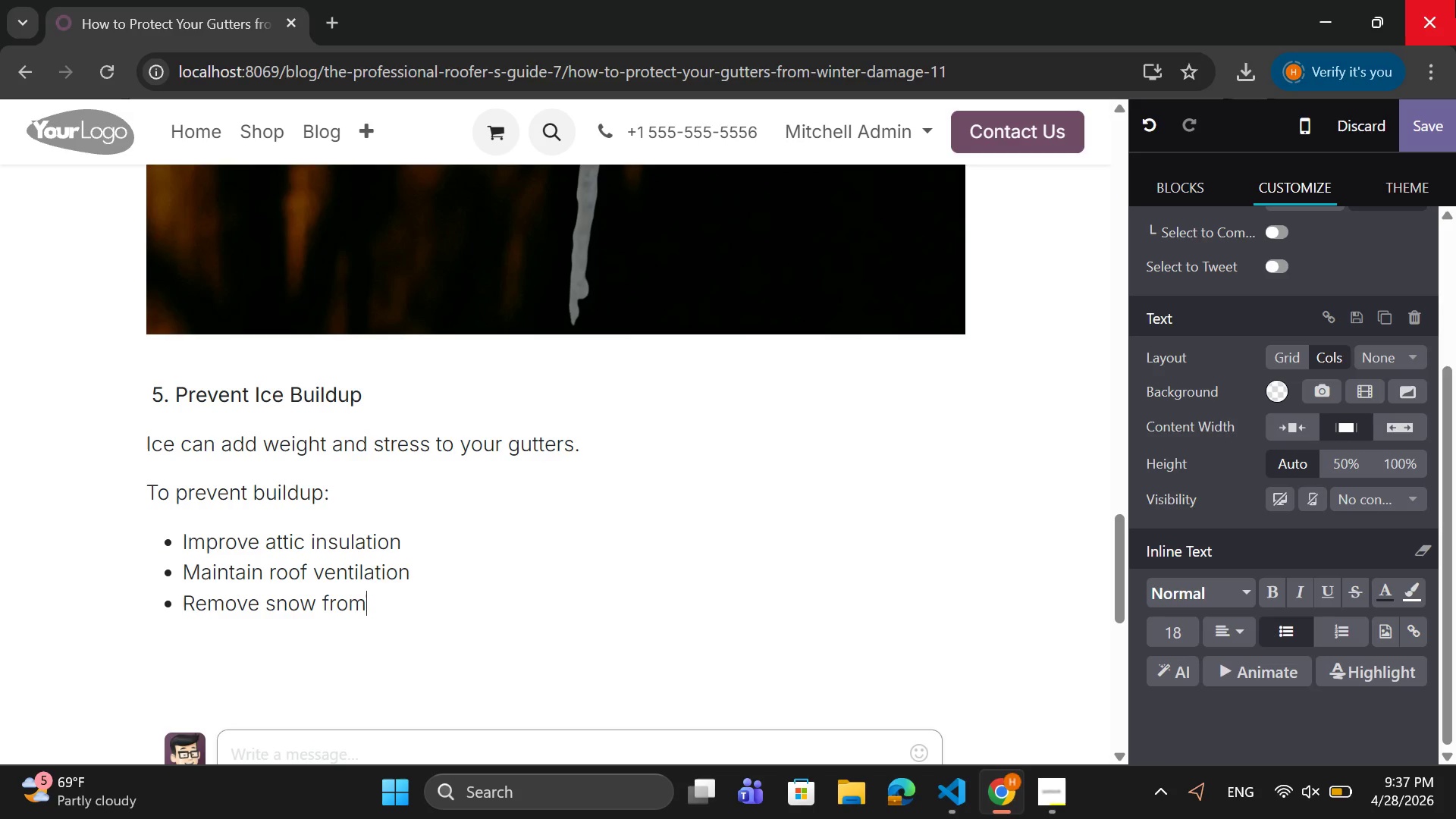 
type(m roof edh)
key(Backspace)
type(ges)
 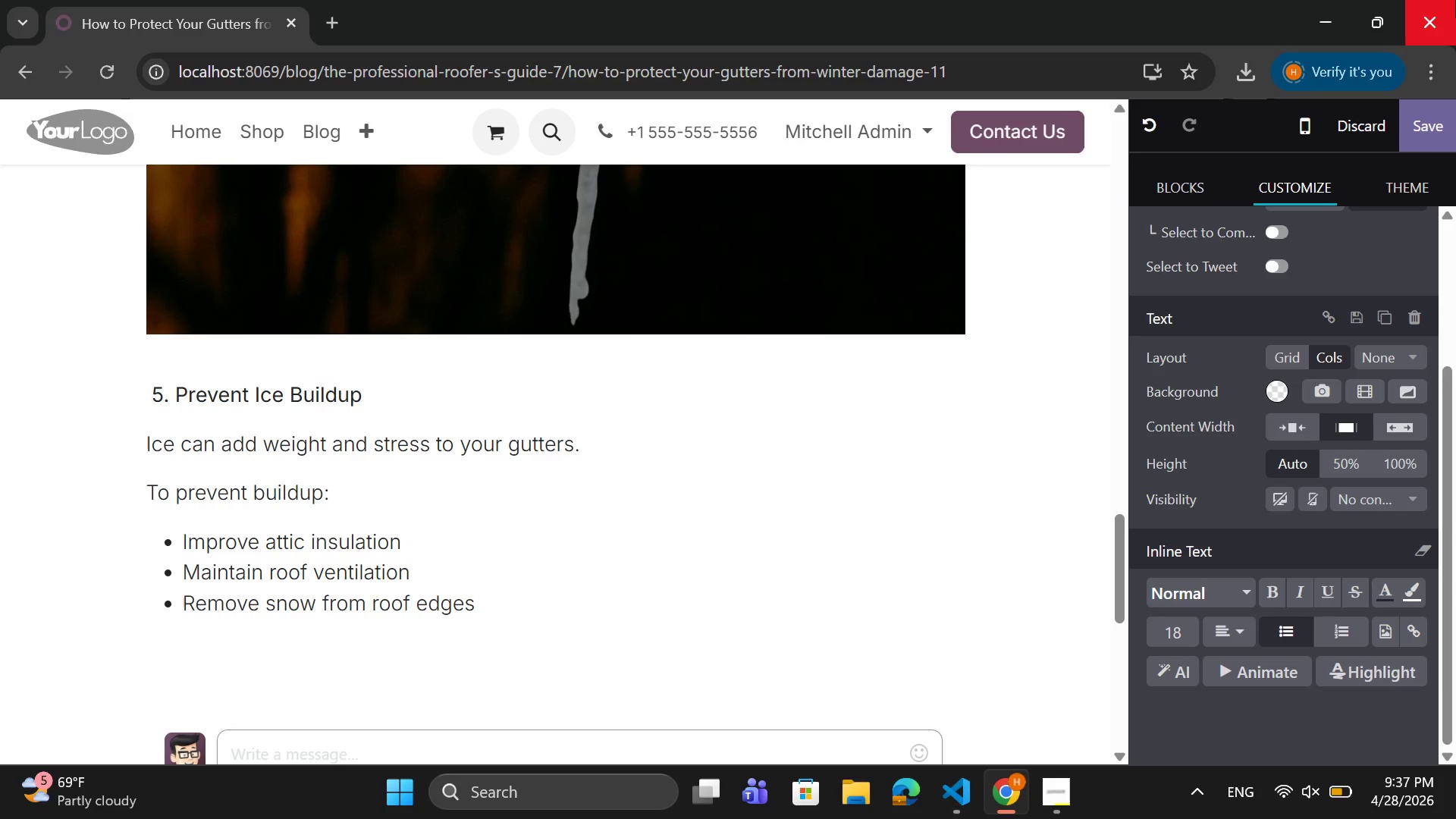 
key(Enter)
 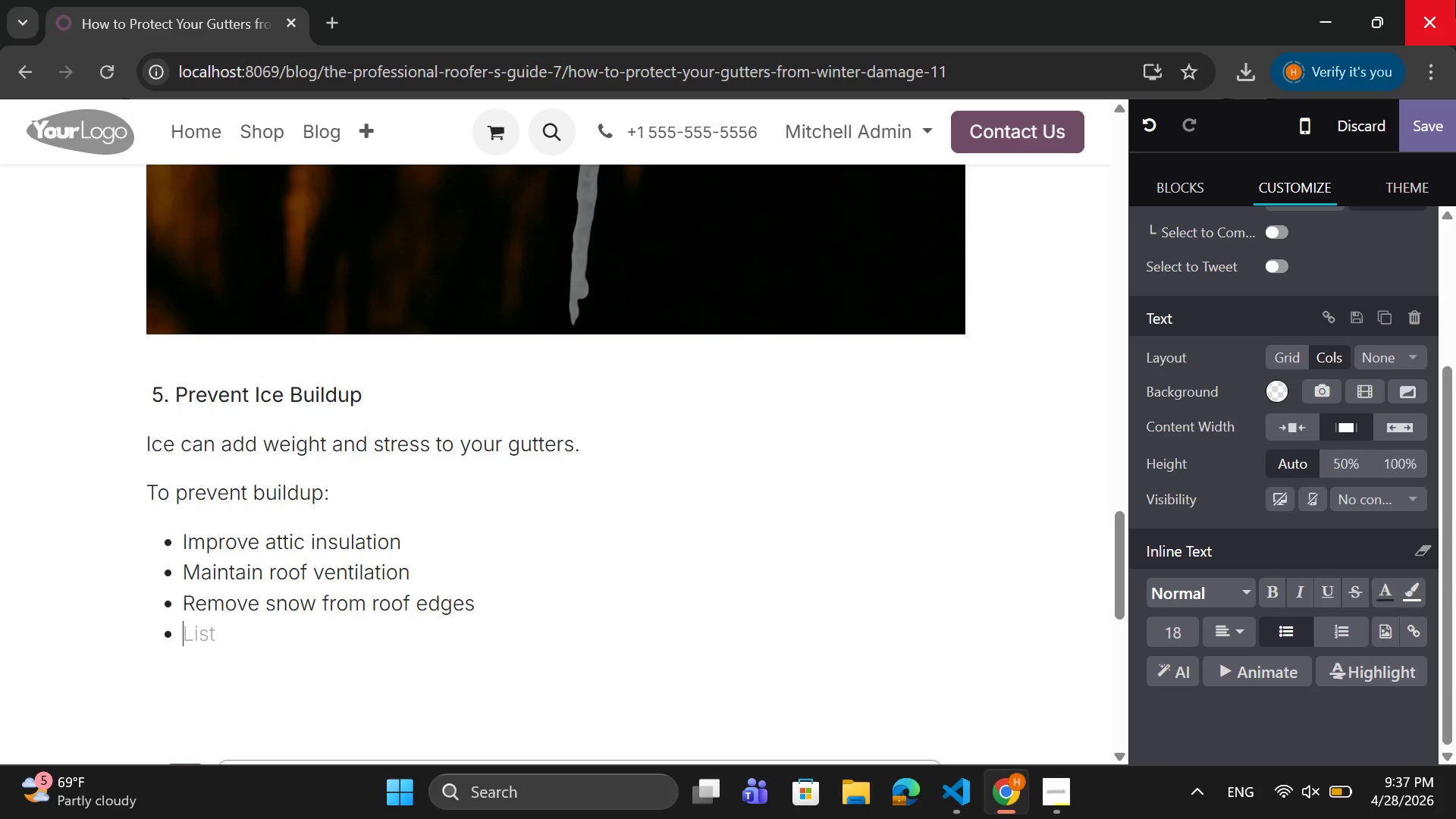 
key(Backspace)
type(Tj)
key(Backspace)
type(hese steps help regulate temperature and reduce freezing)
 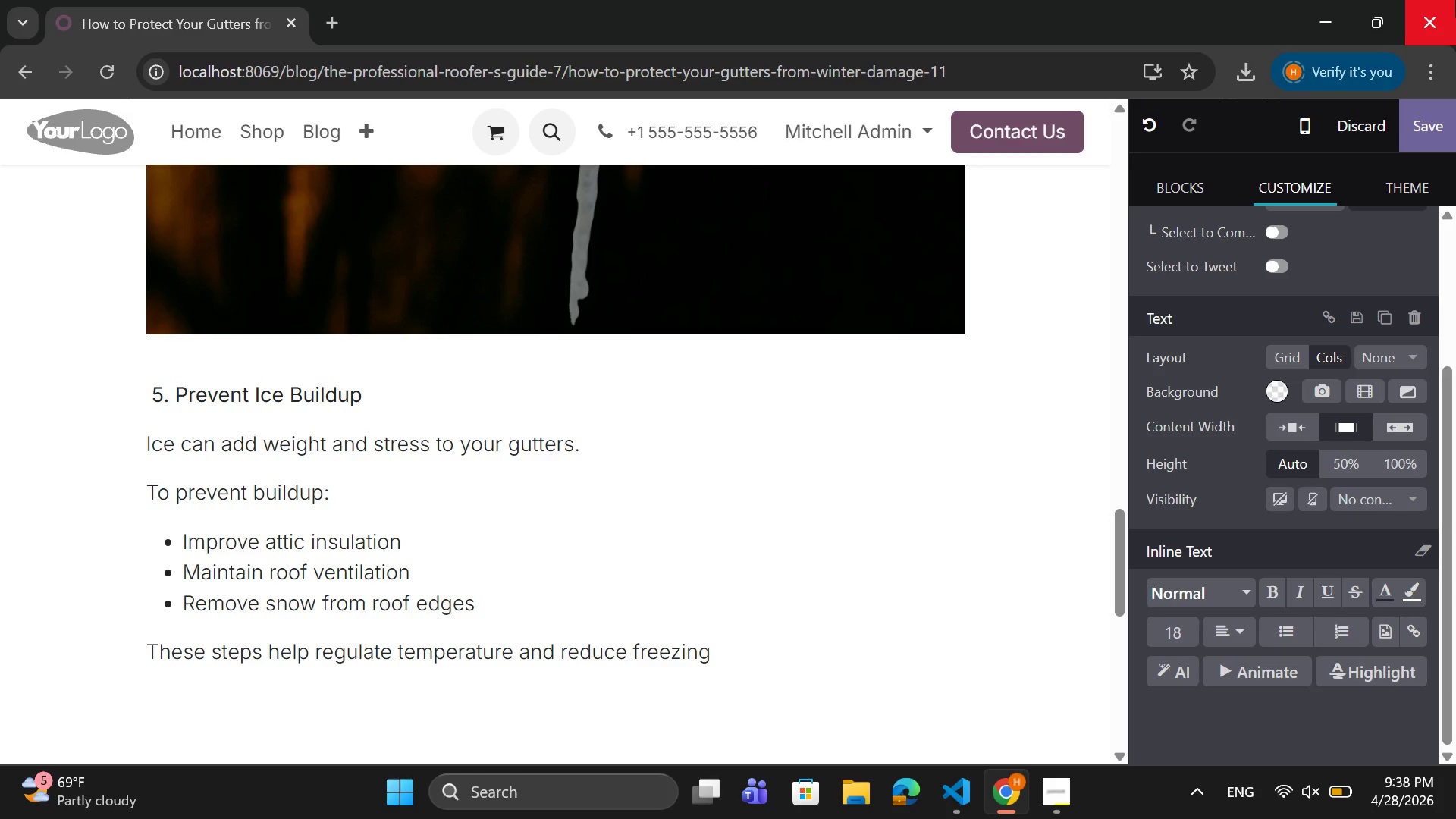 
key(Enter)
 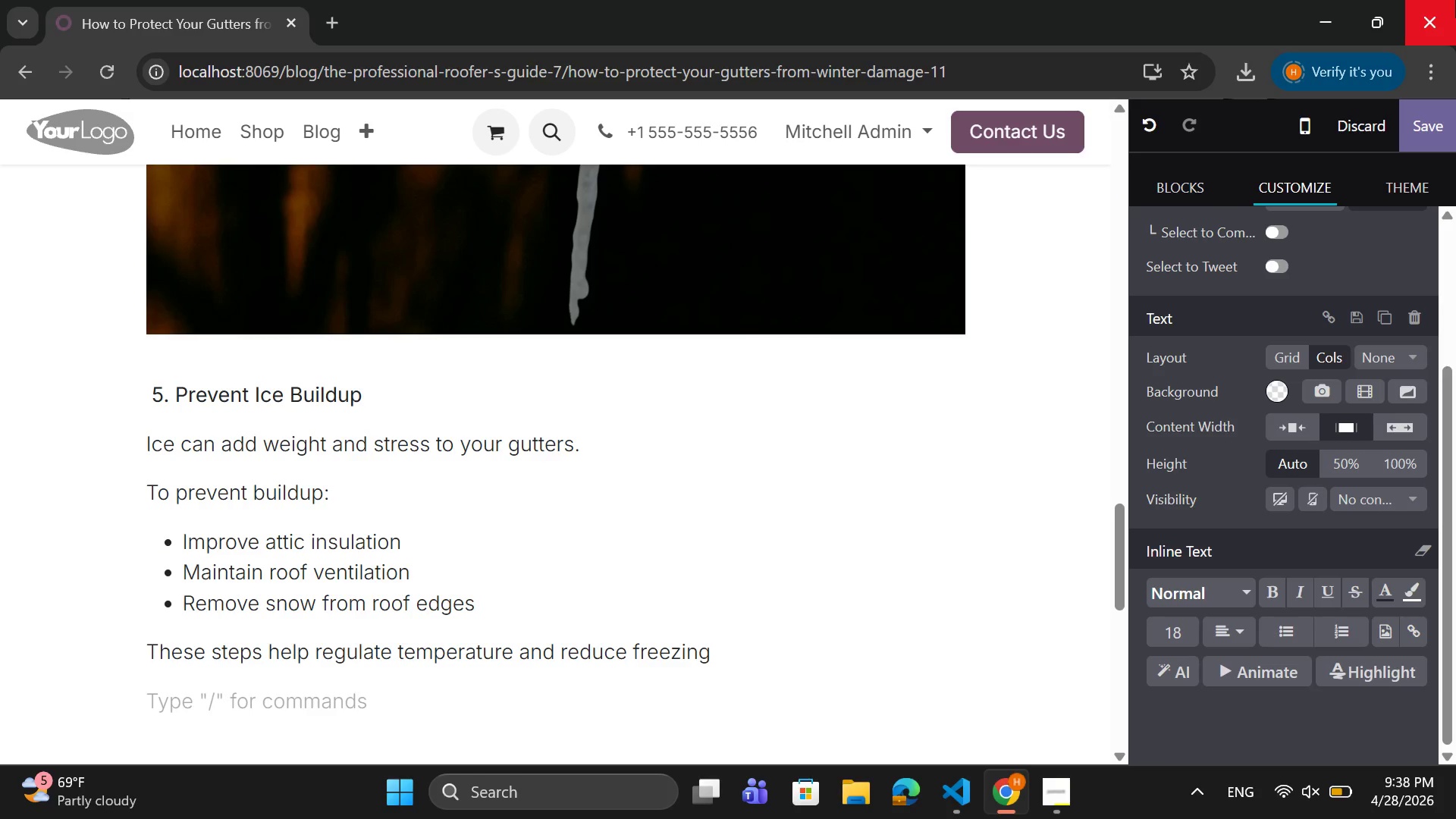 
key(Space)
 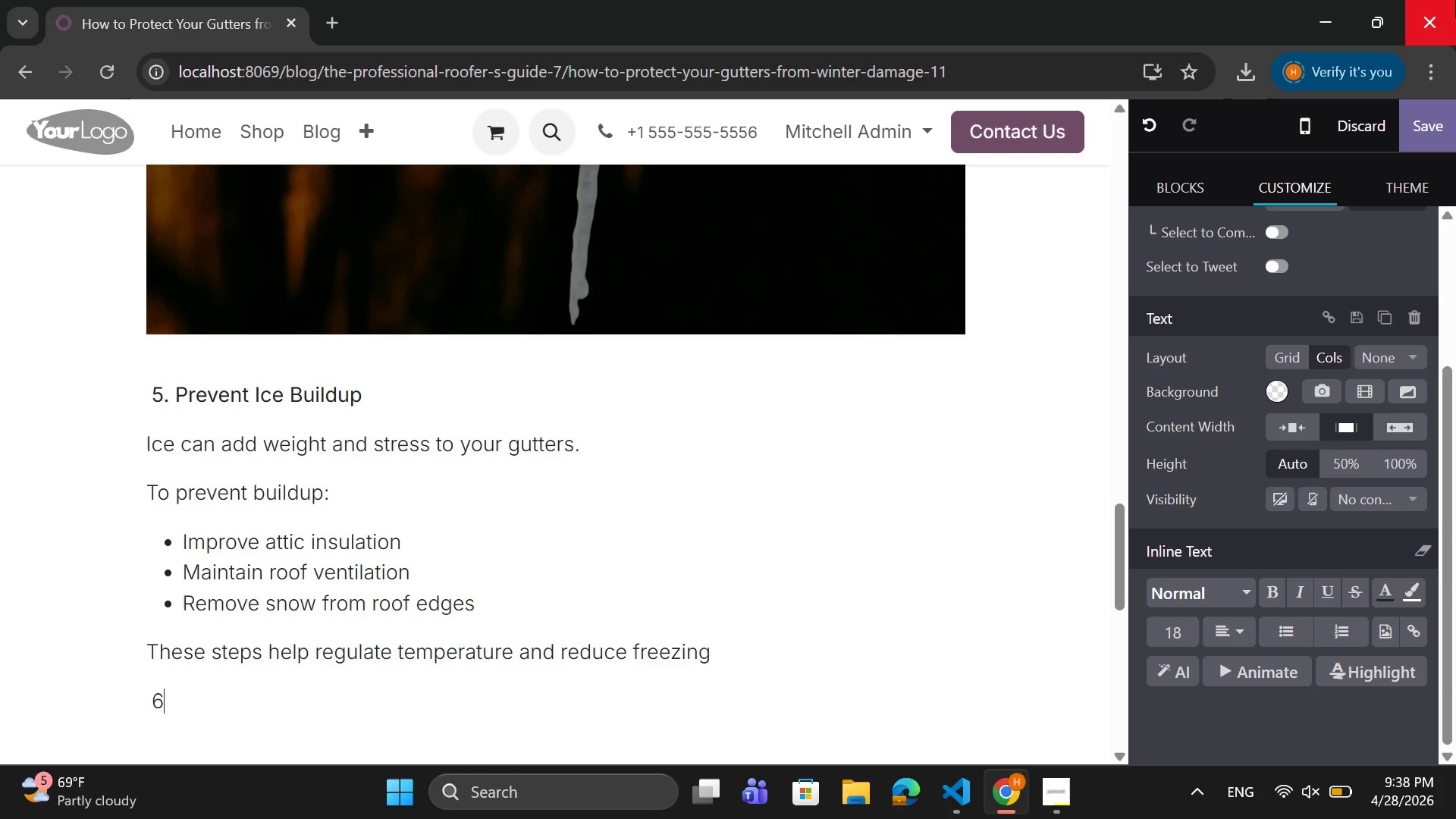 
key(6)
 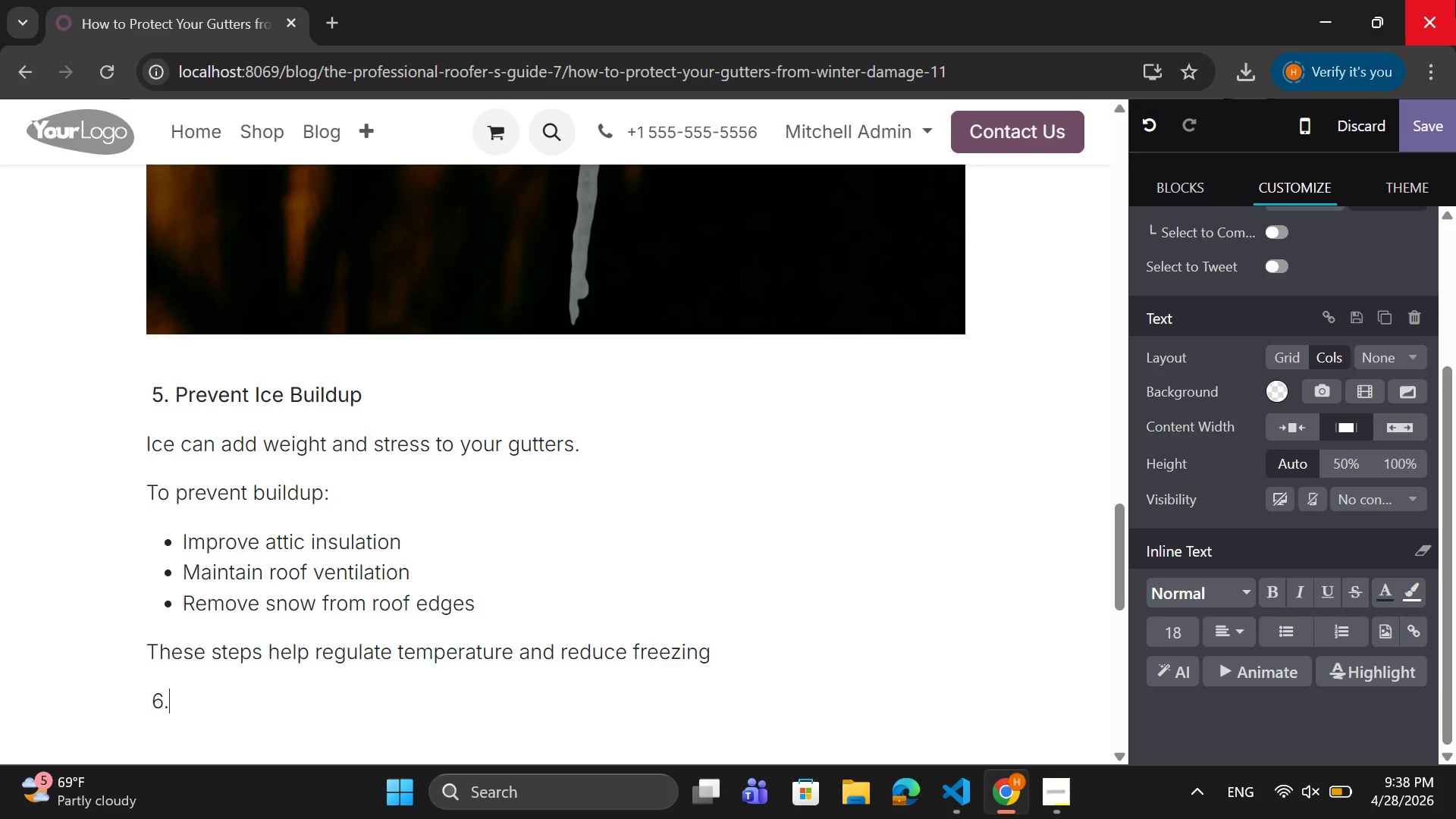 
key(Period)
 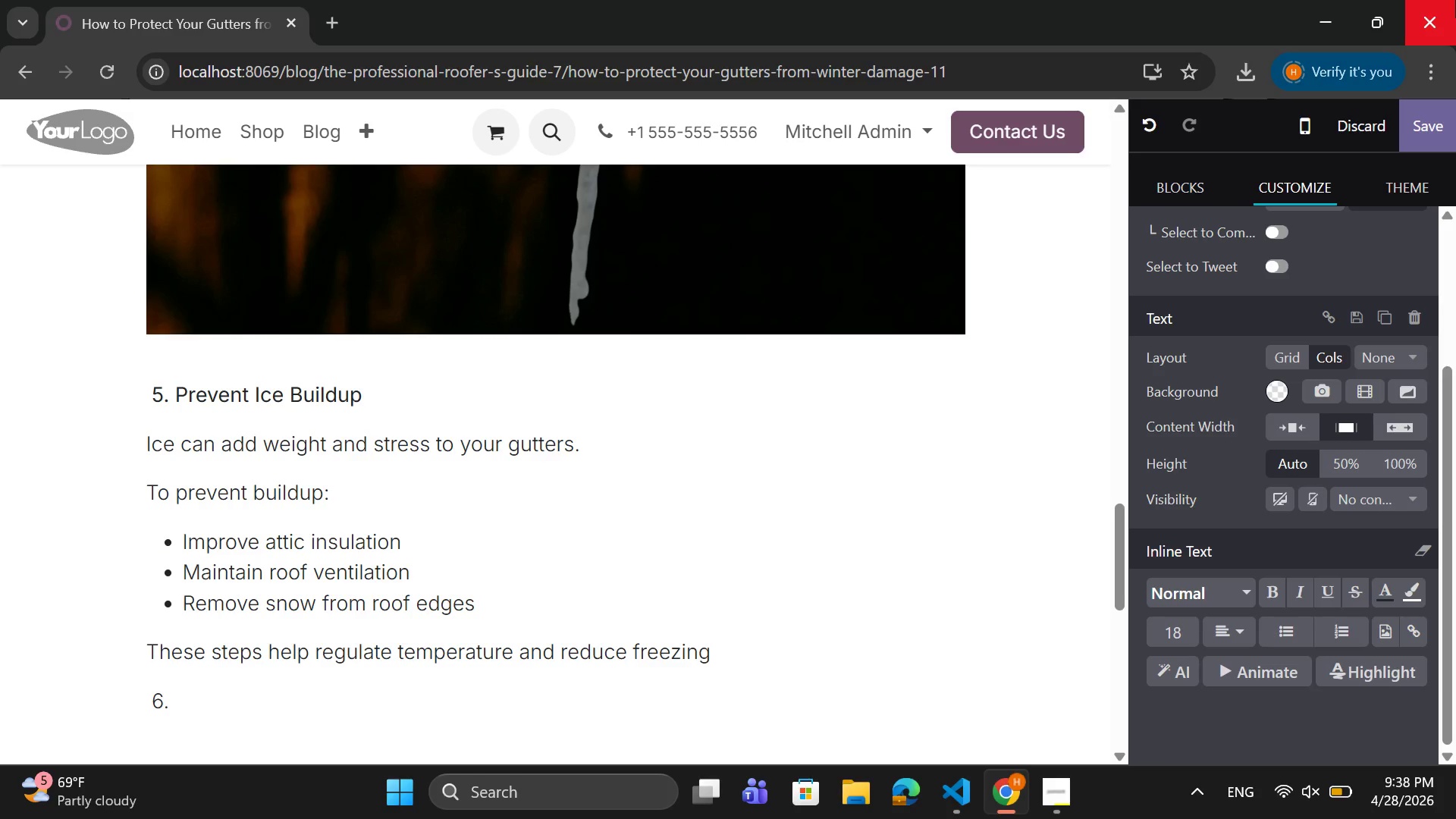 
key(Space)
 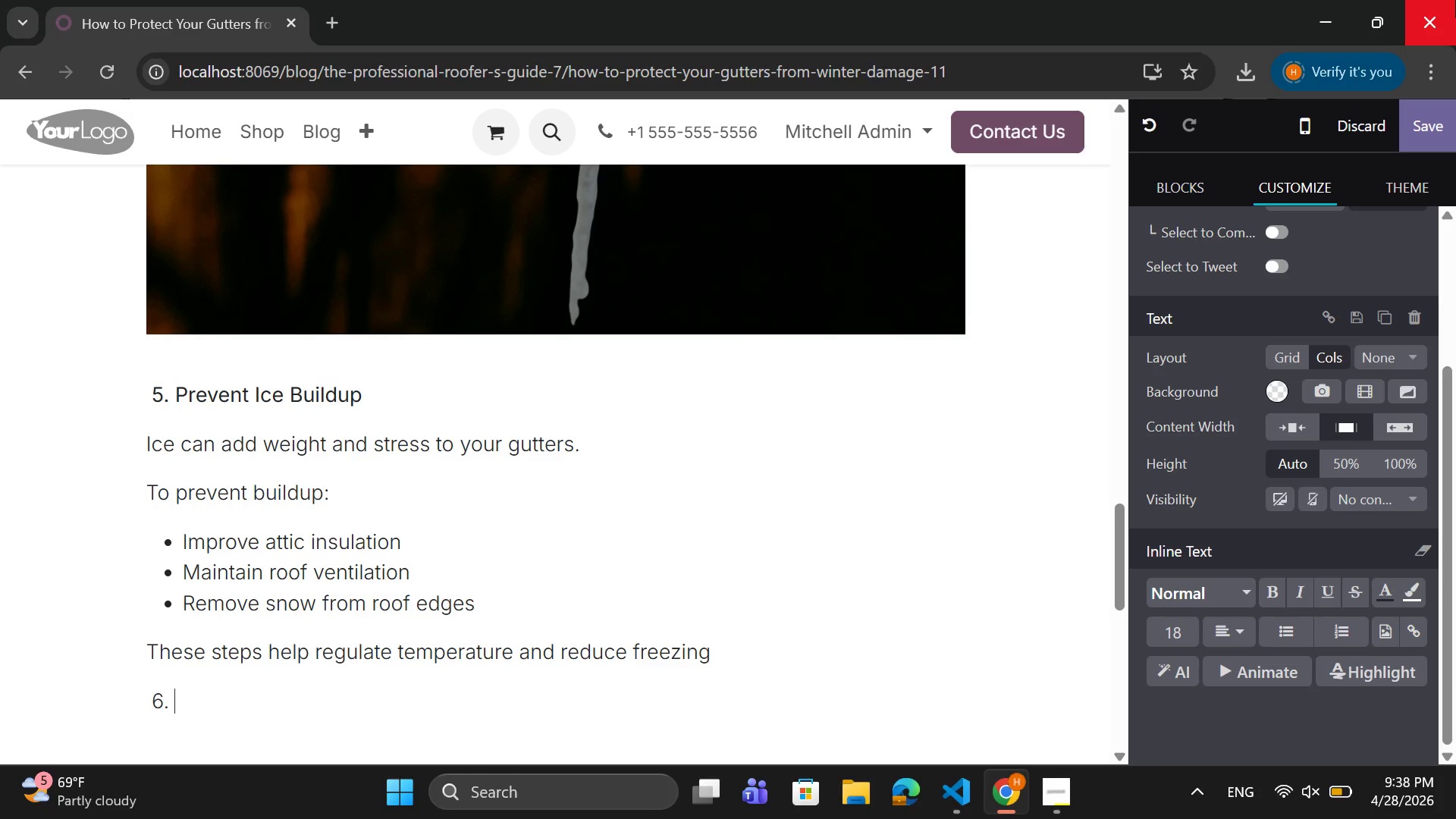 
key(Backspace)
 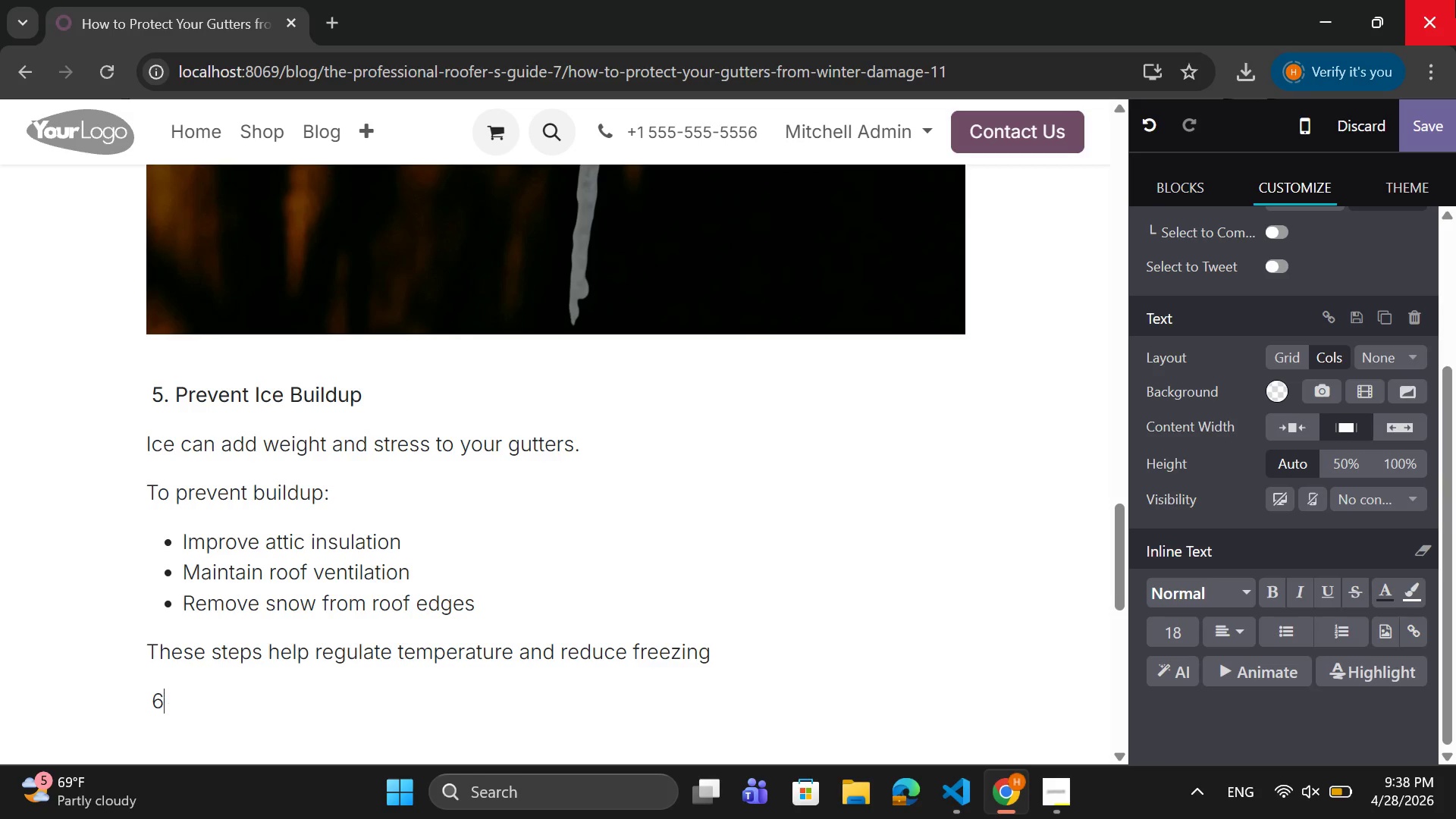 
key(Backspace)
key(Backspace)
key(Backspace)
type( 6. Secure Gutters Properly)
 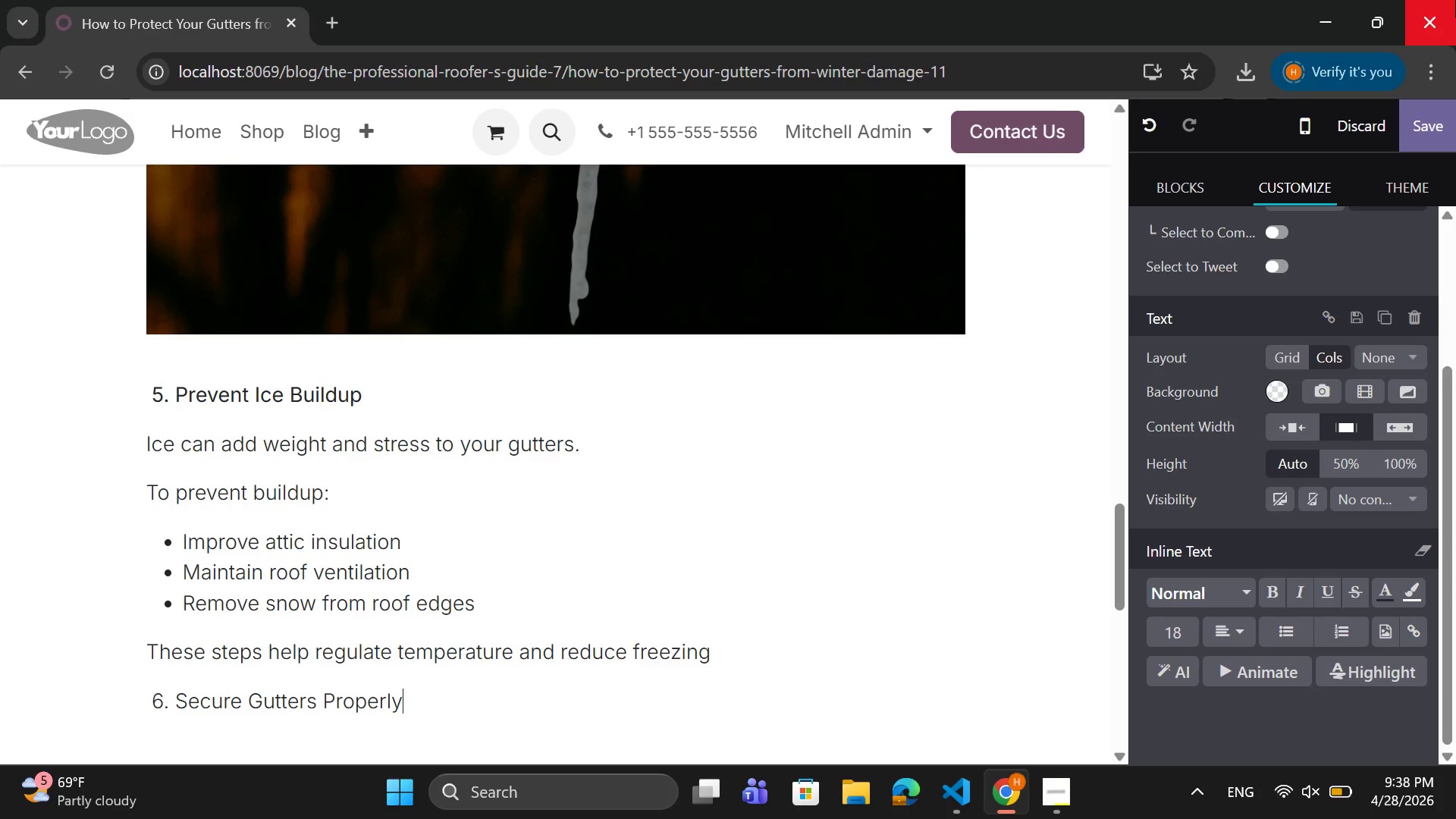 
key(Enter)
 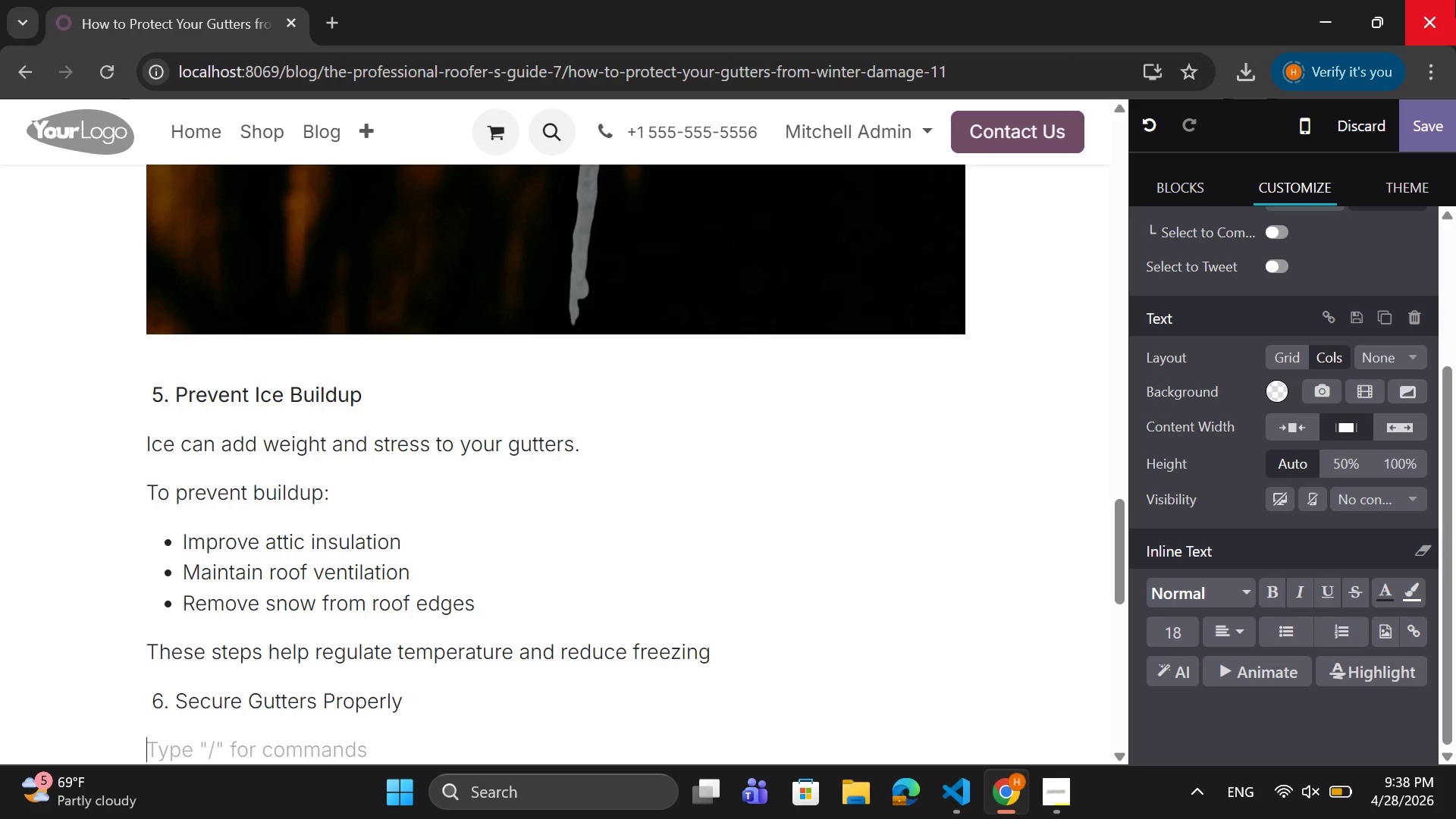 
wait(5.66)
 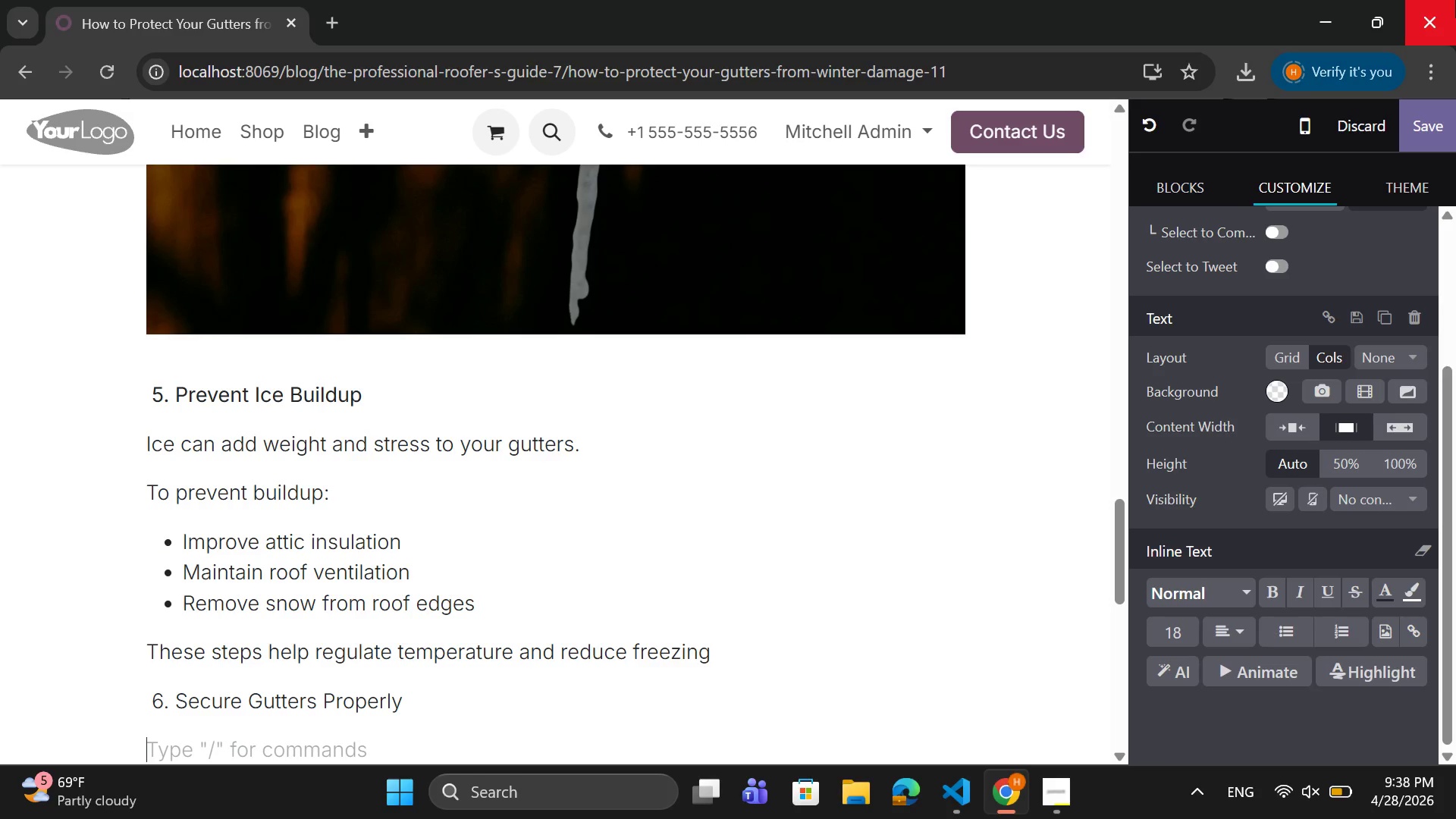 
type(Loss gy)
key(Backspace)
type(utters)
 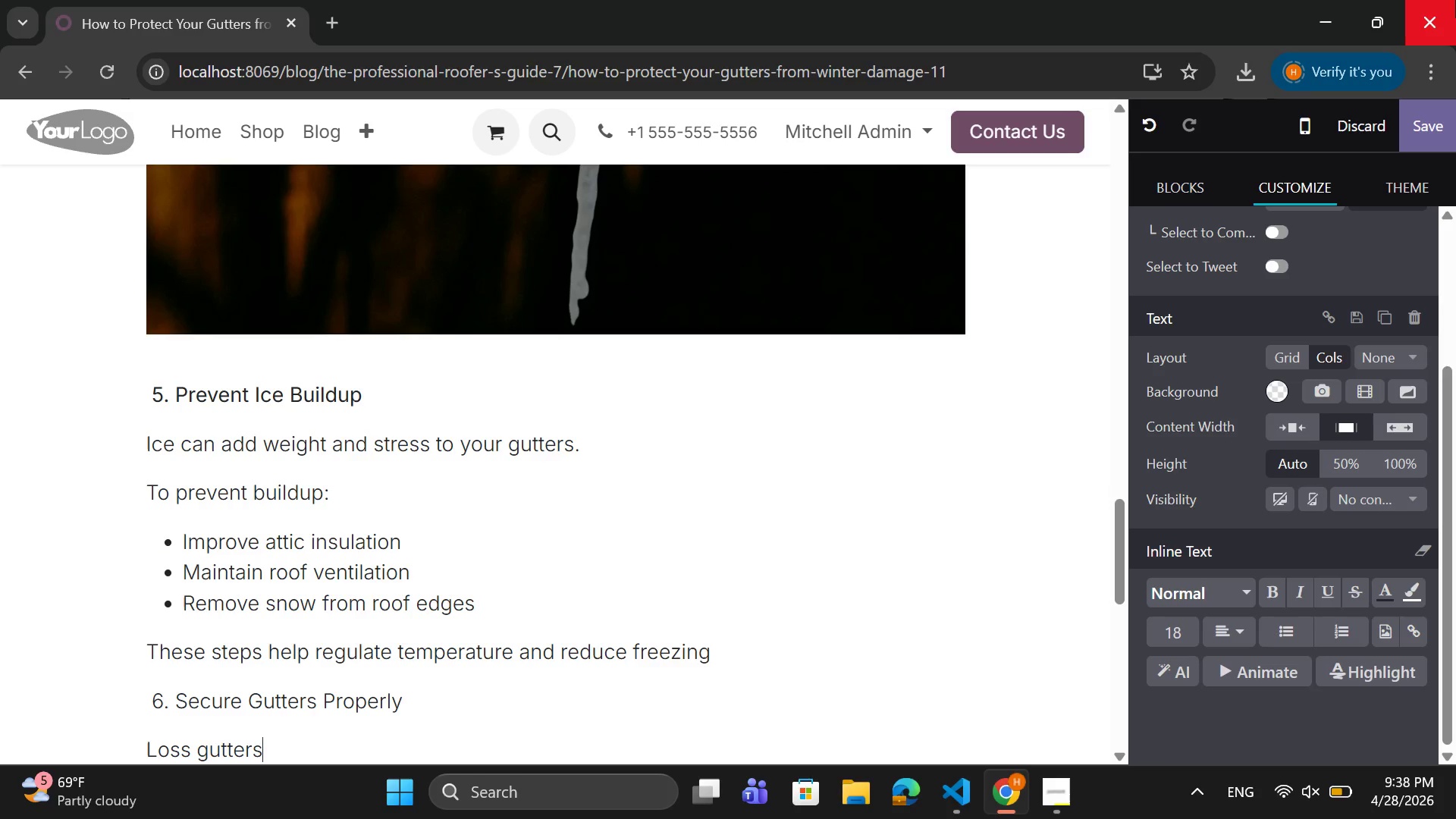 
type( are more likely to fail ub=)
key(Backspace)
key(Backspace)
type(nder the weight of snow and ice.)
 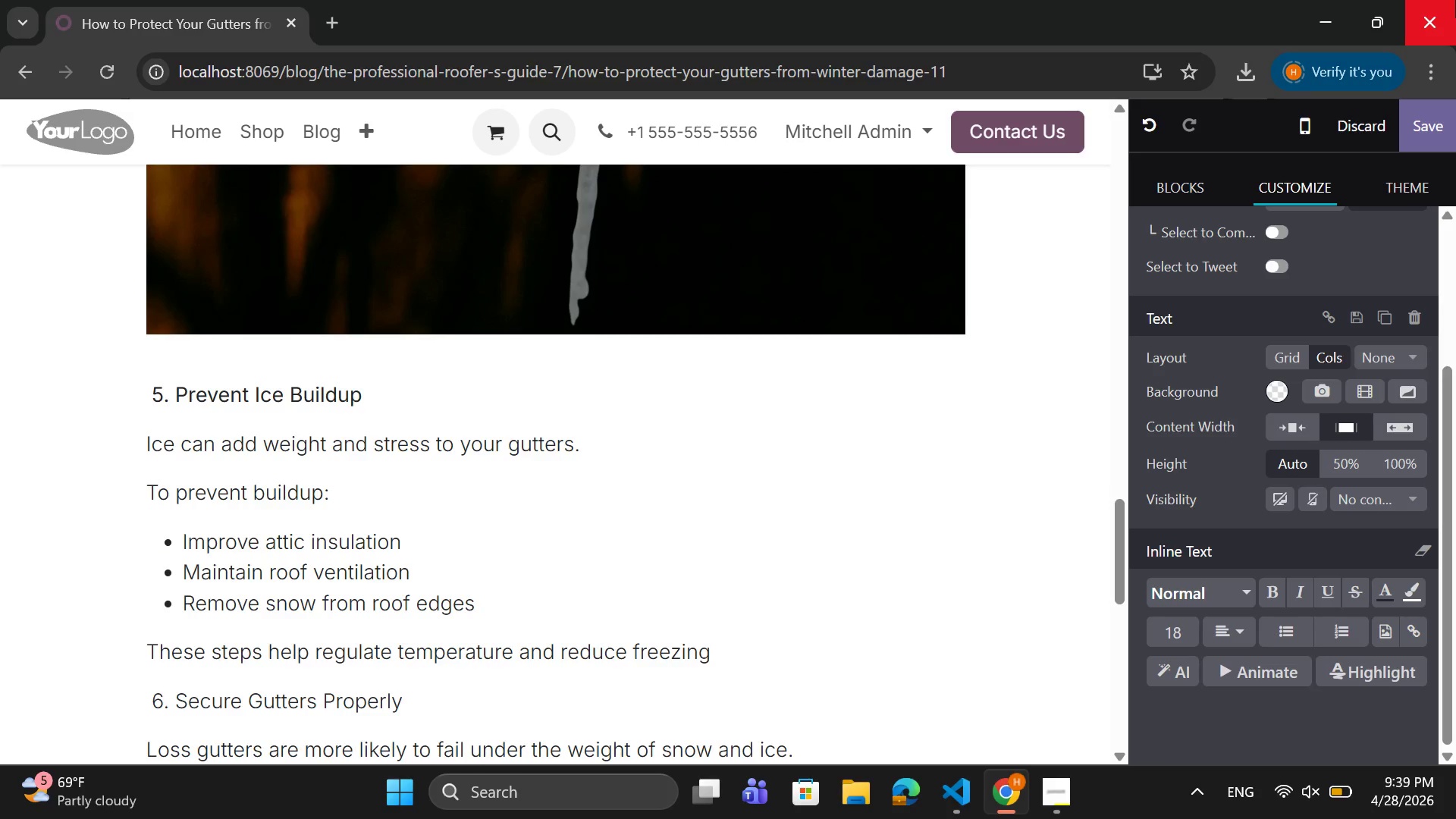 
key(Enter)
 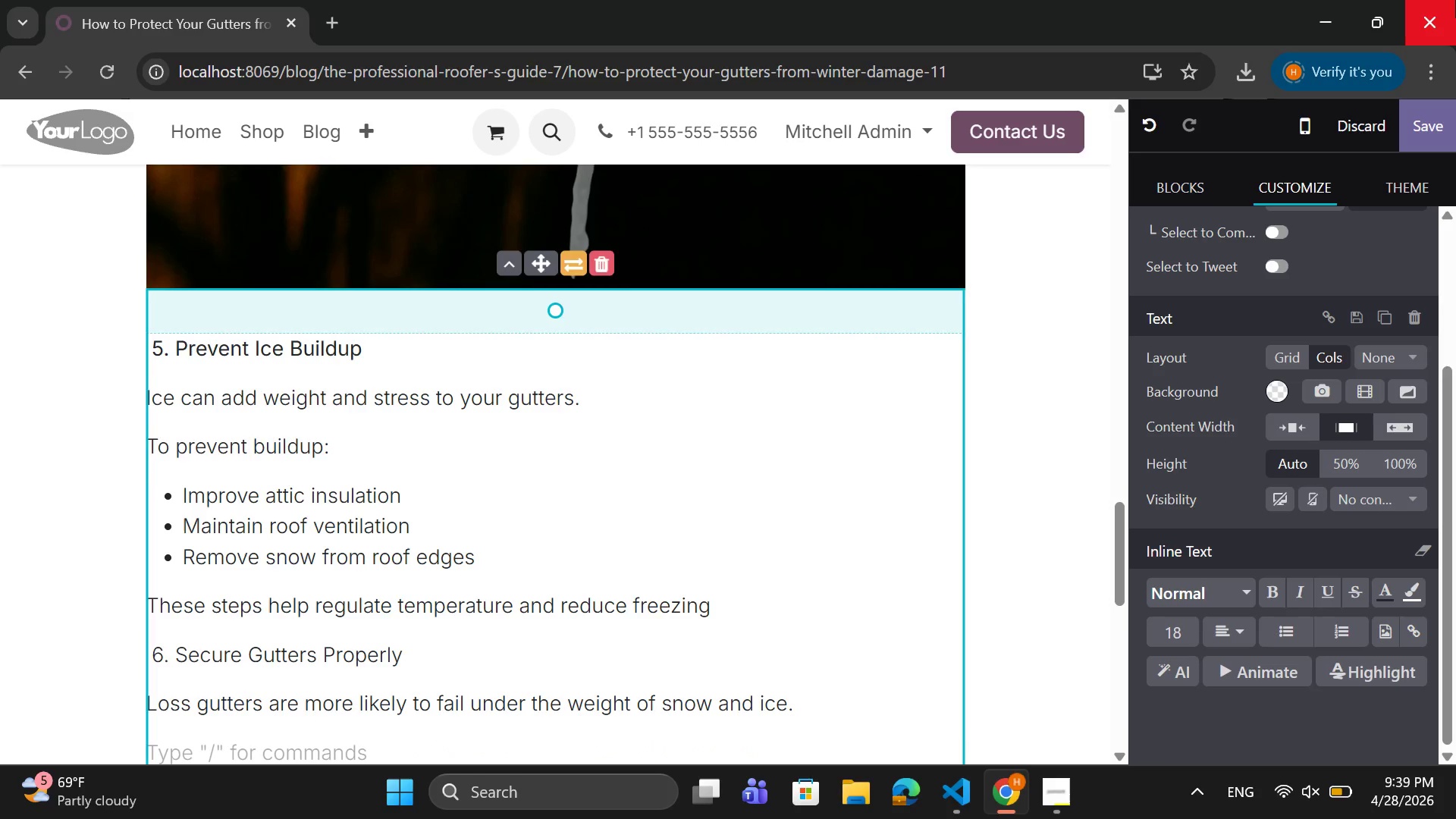 
type(Ensure )
 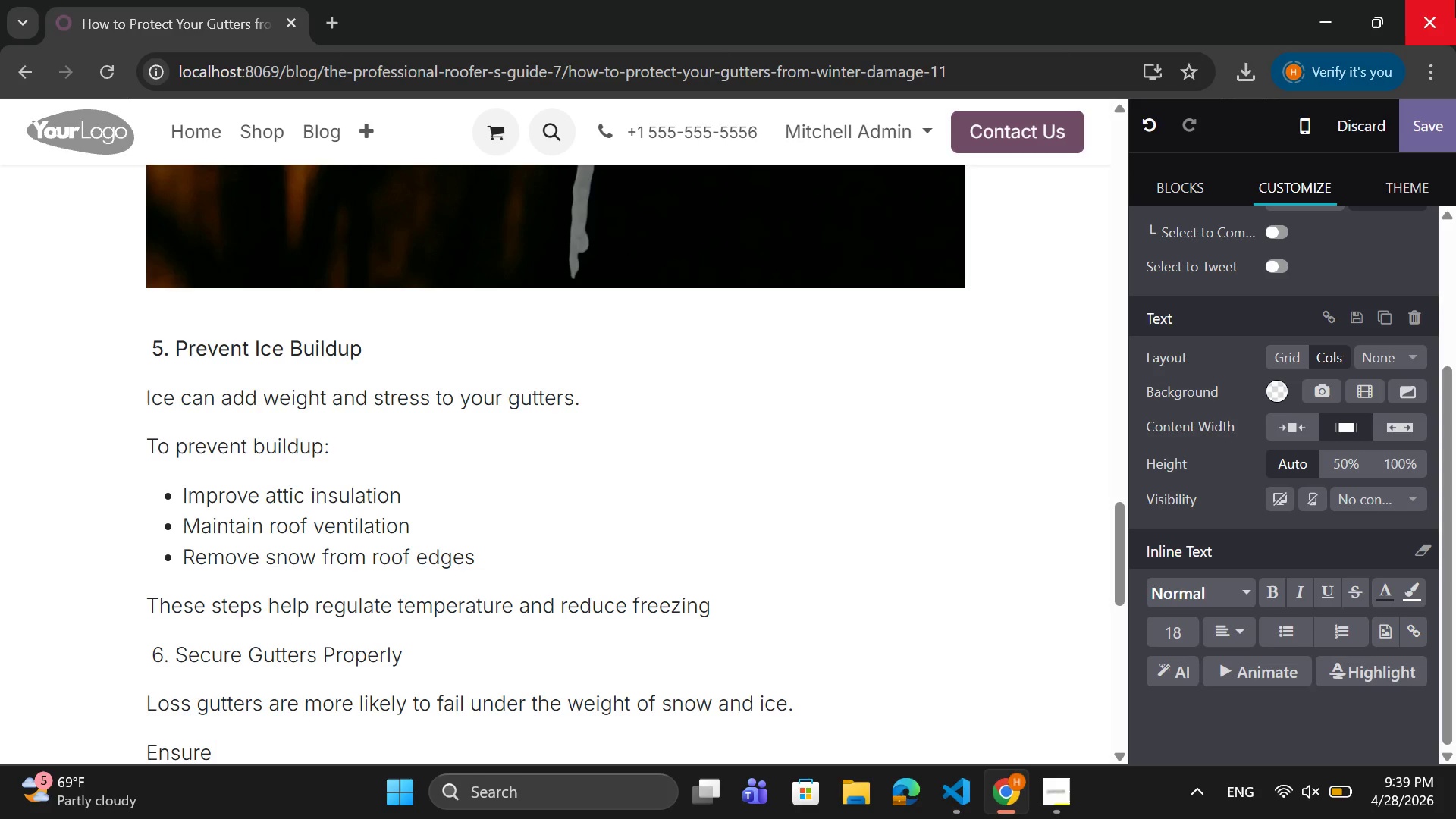 
wait(5.61)
 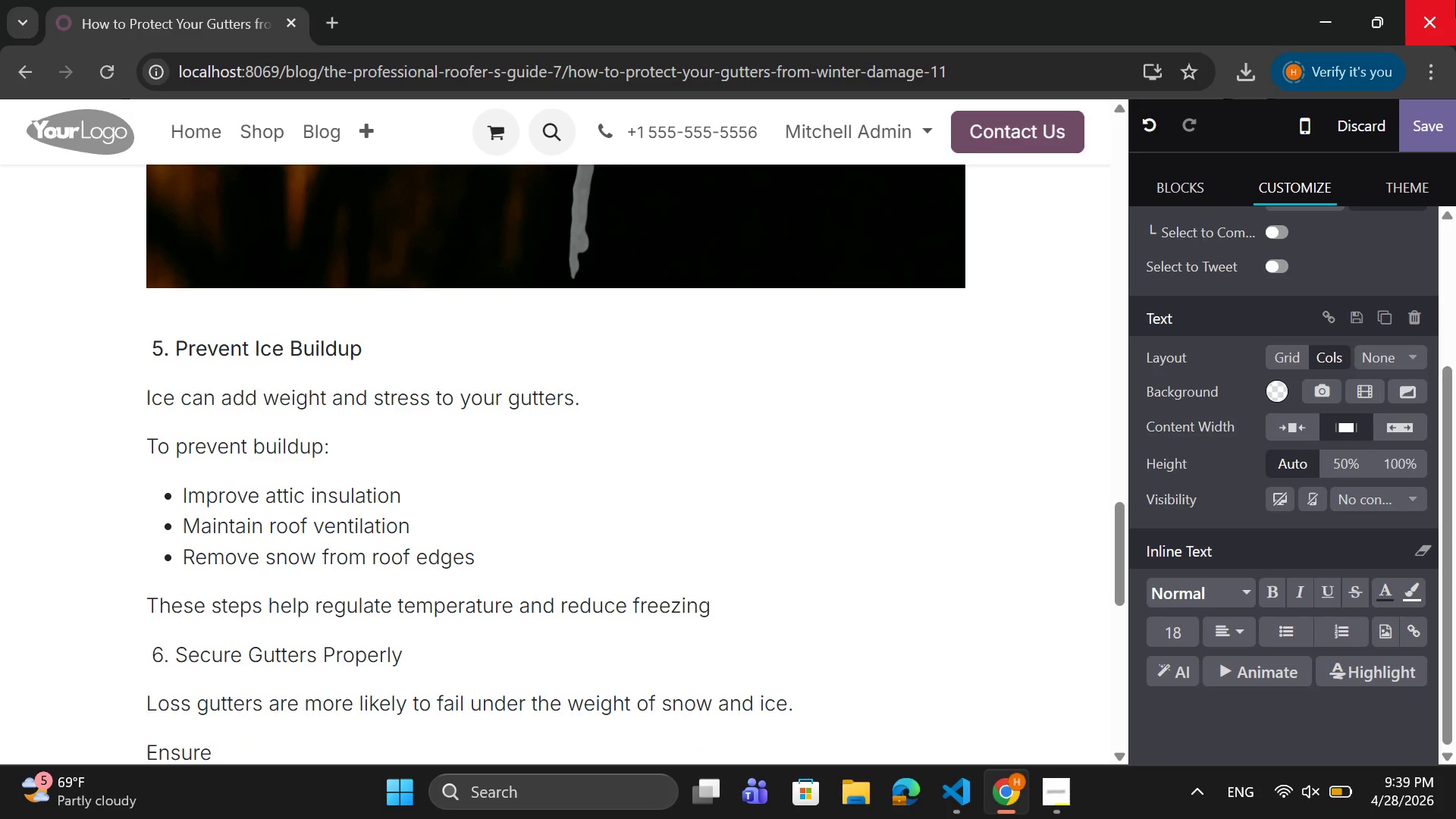 
key(Backspace)
 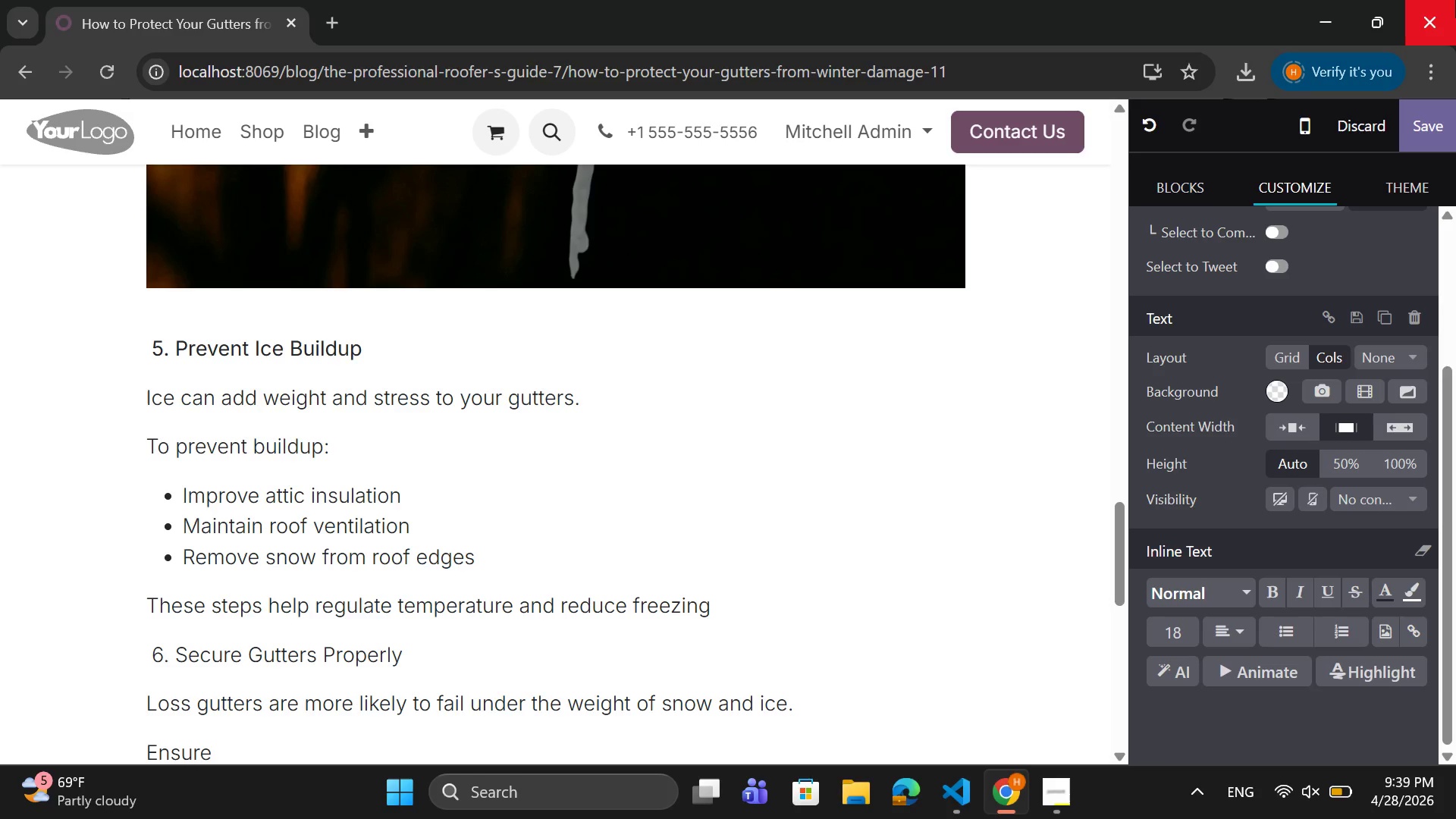 
key(Shift+Semicolon)
 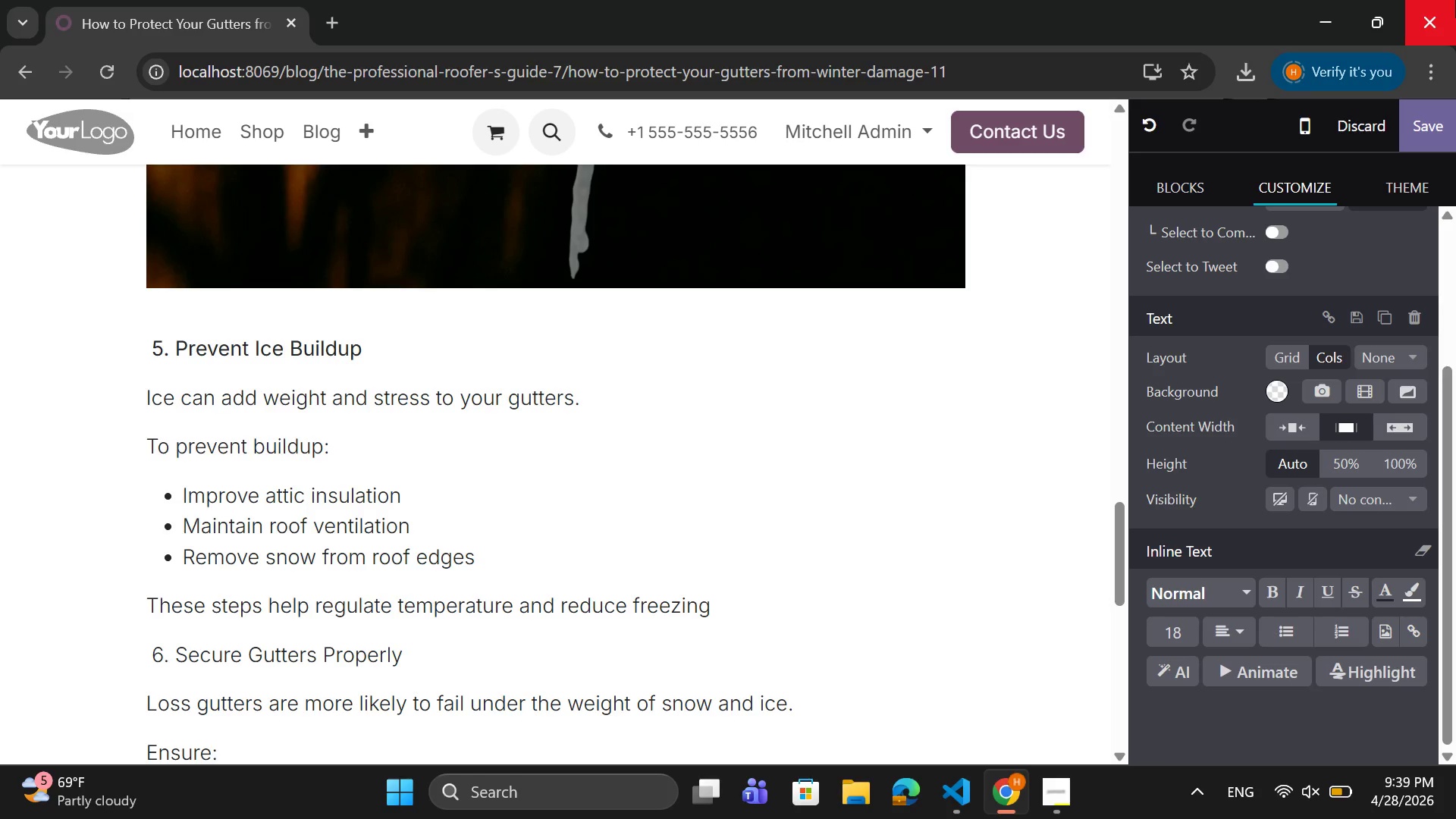 
key(Enter)
 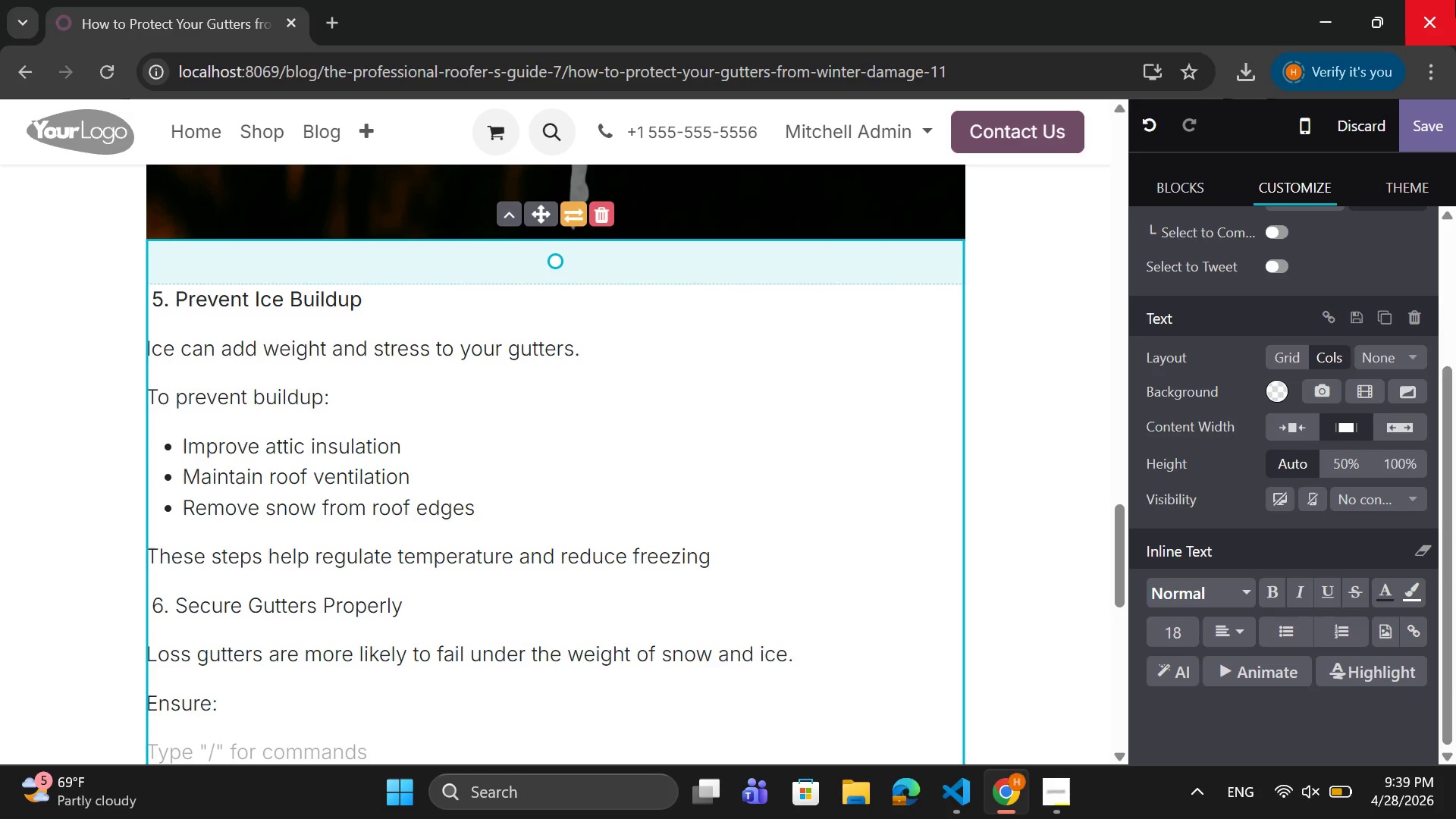 
type(Bracke)
 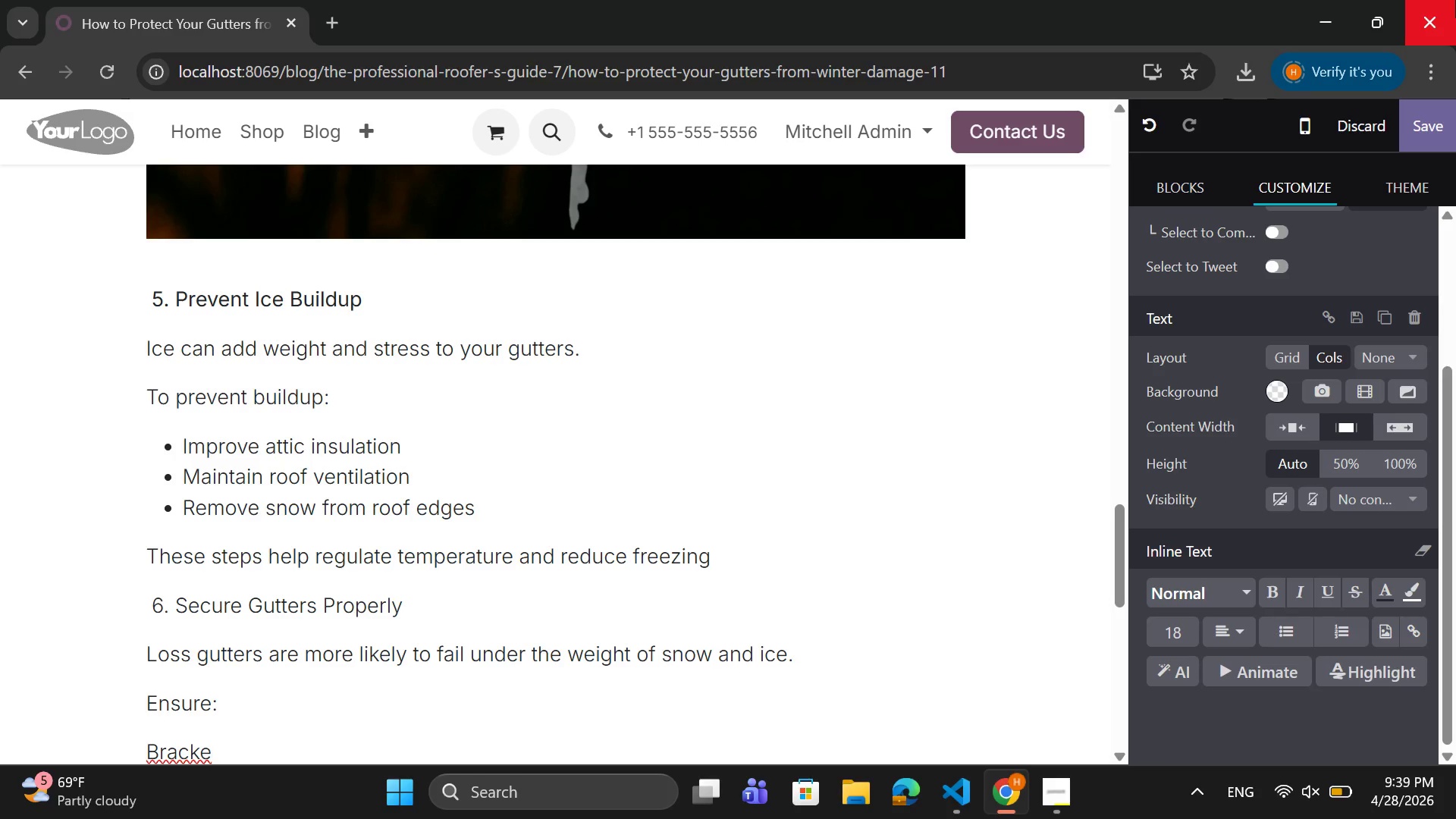 
type(ts )
key(Backspace)
key(Backspace)
key(Backspace)
key(Backspace)
key(Backspace)
key(Backspace)
key(Backspace)
key(Backspace)
key(Backspace)
 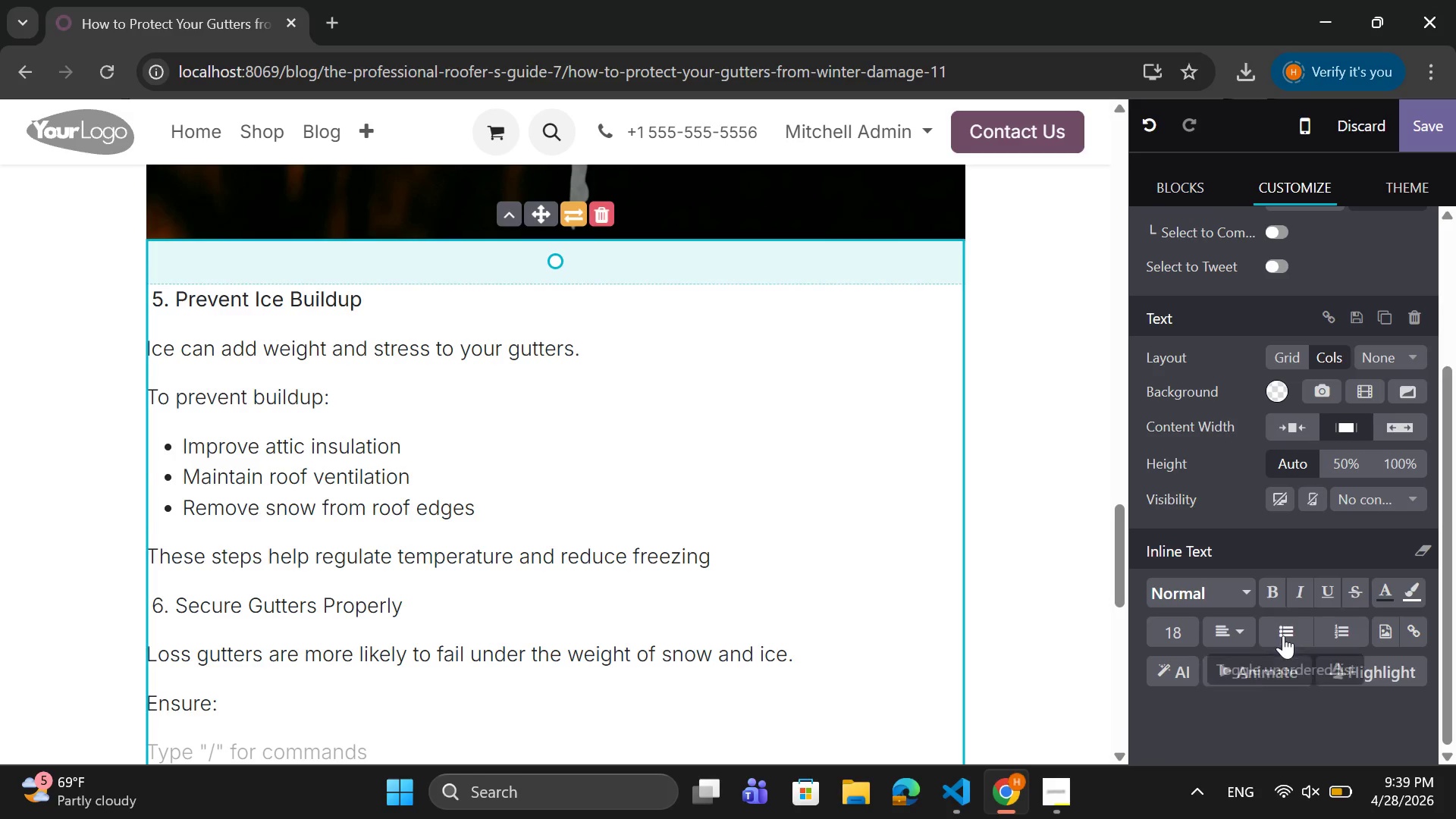 
left_click([1283, 635])
 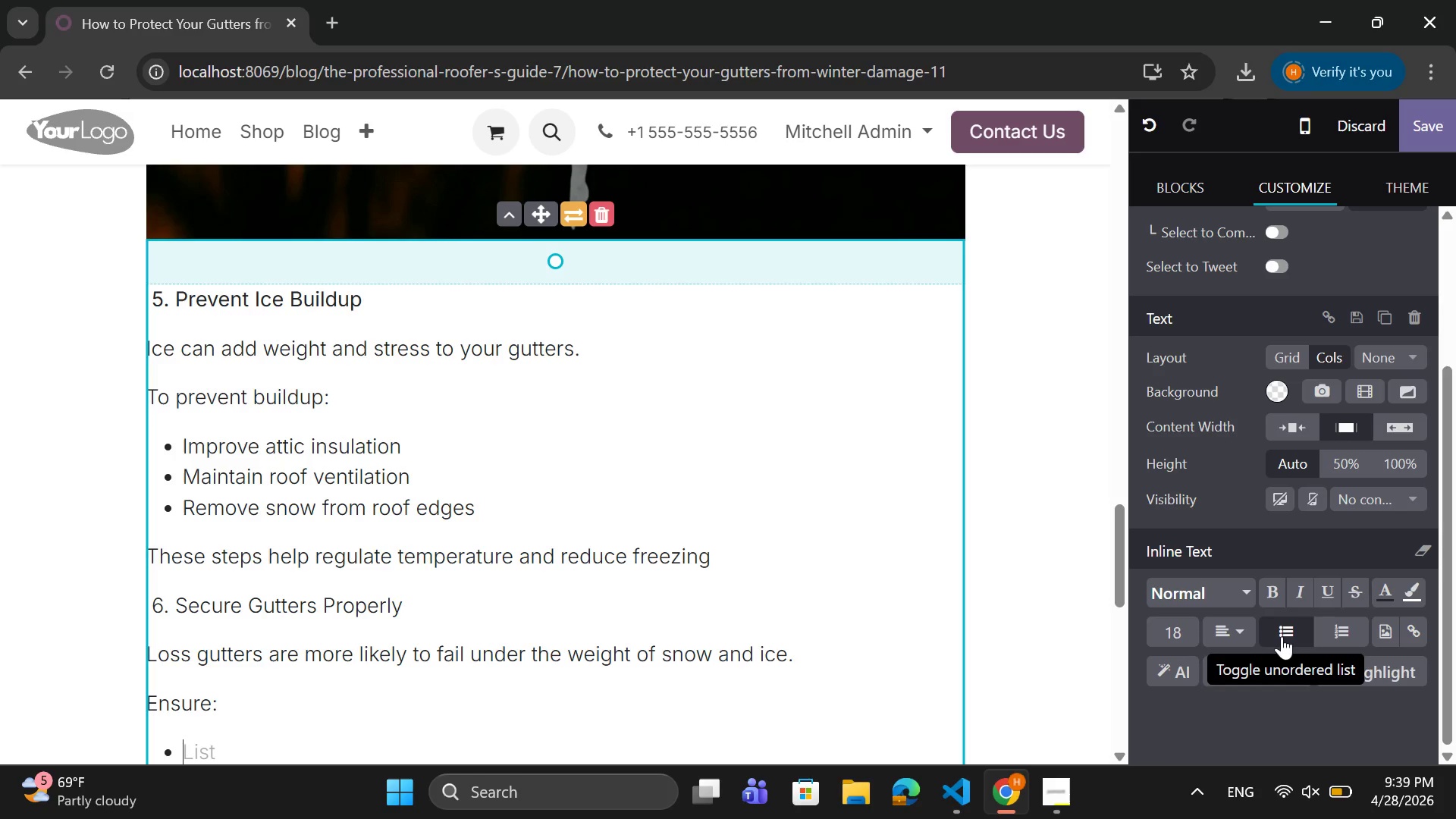 
type(Brackets are tight)
 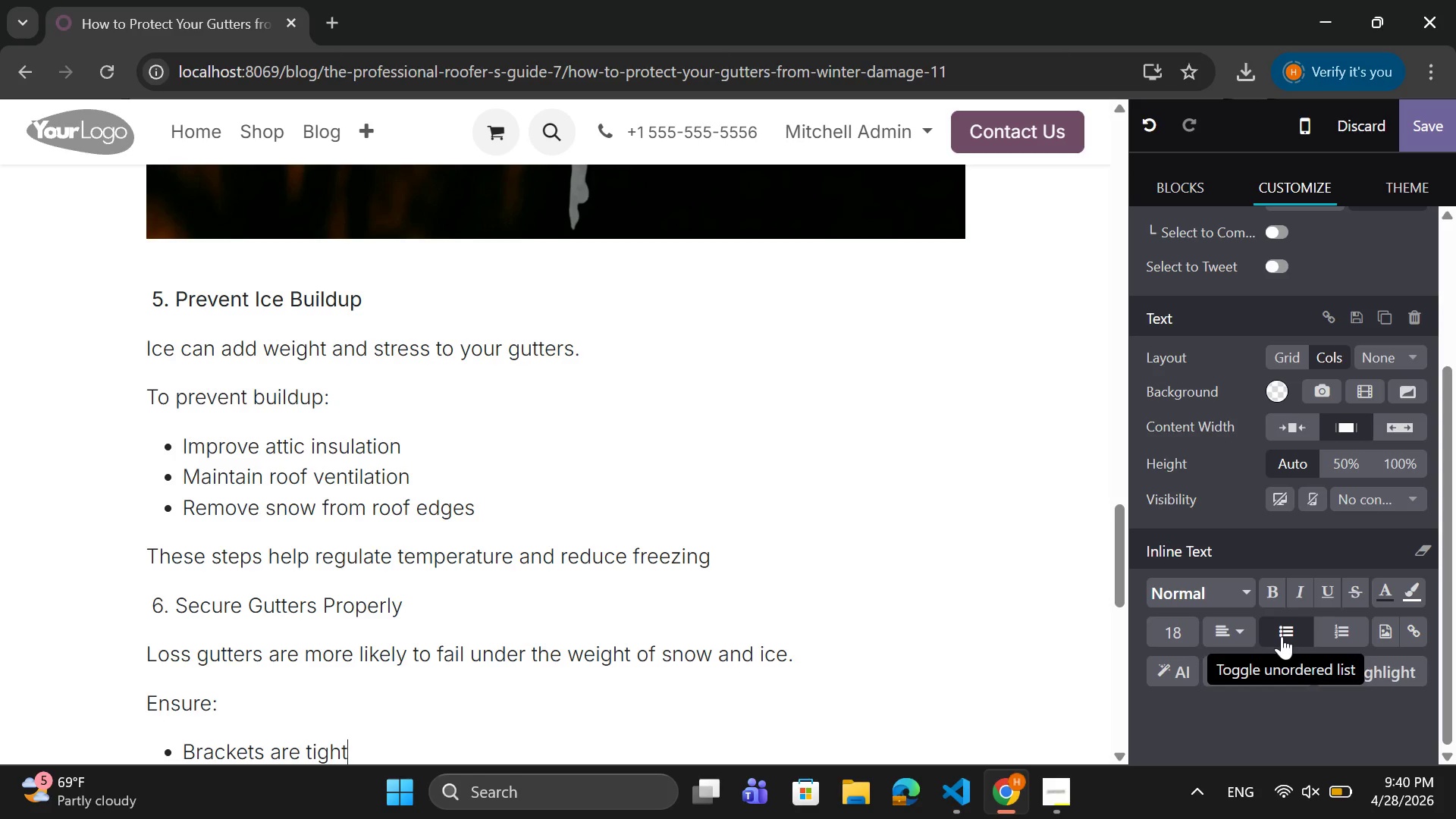 
key(Enter)
 